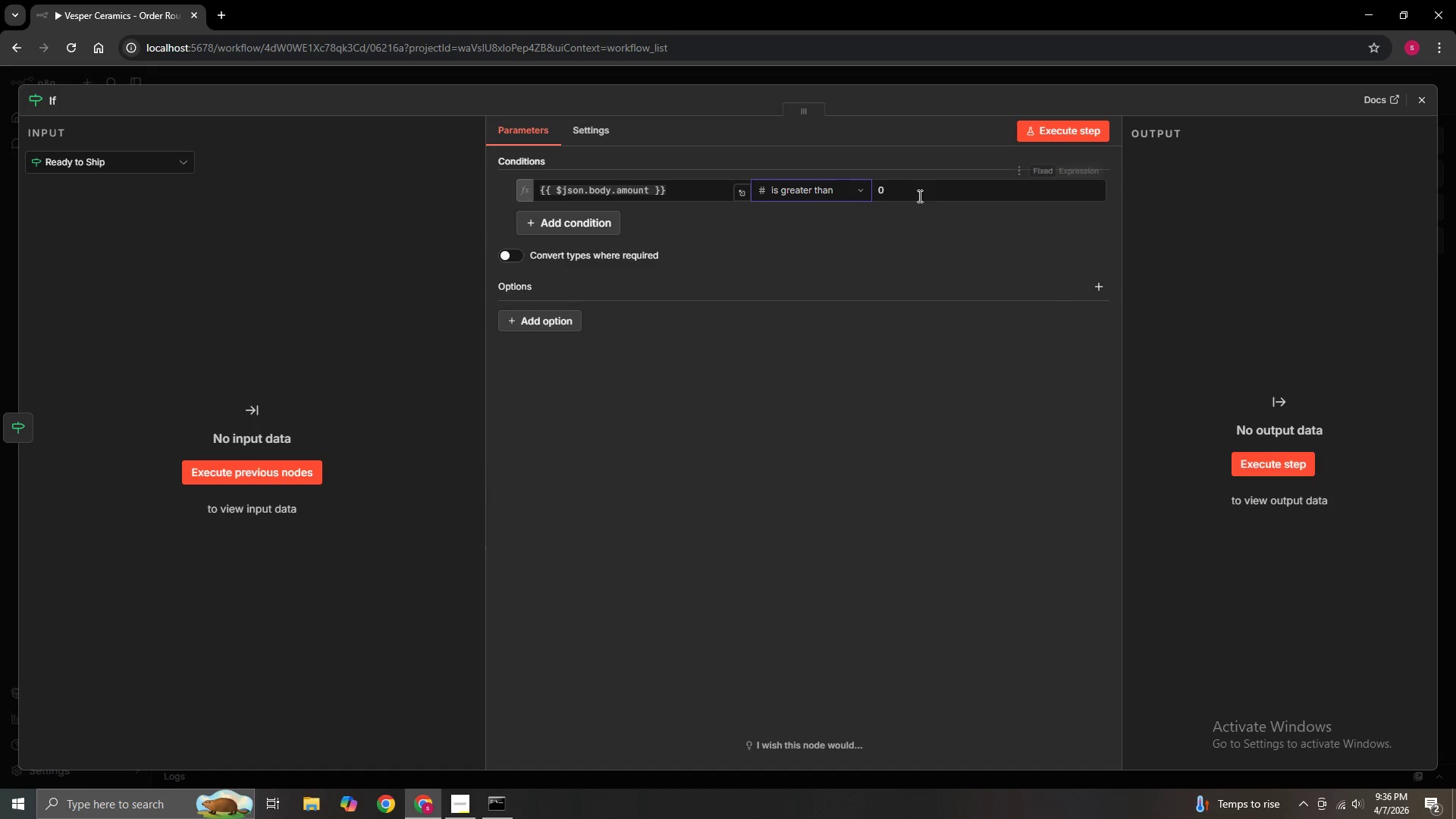 
left_click([918, 193])
 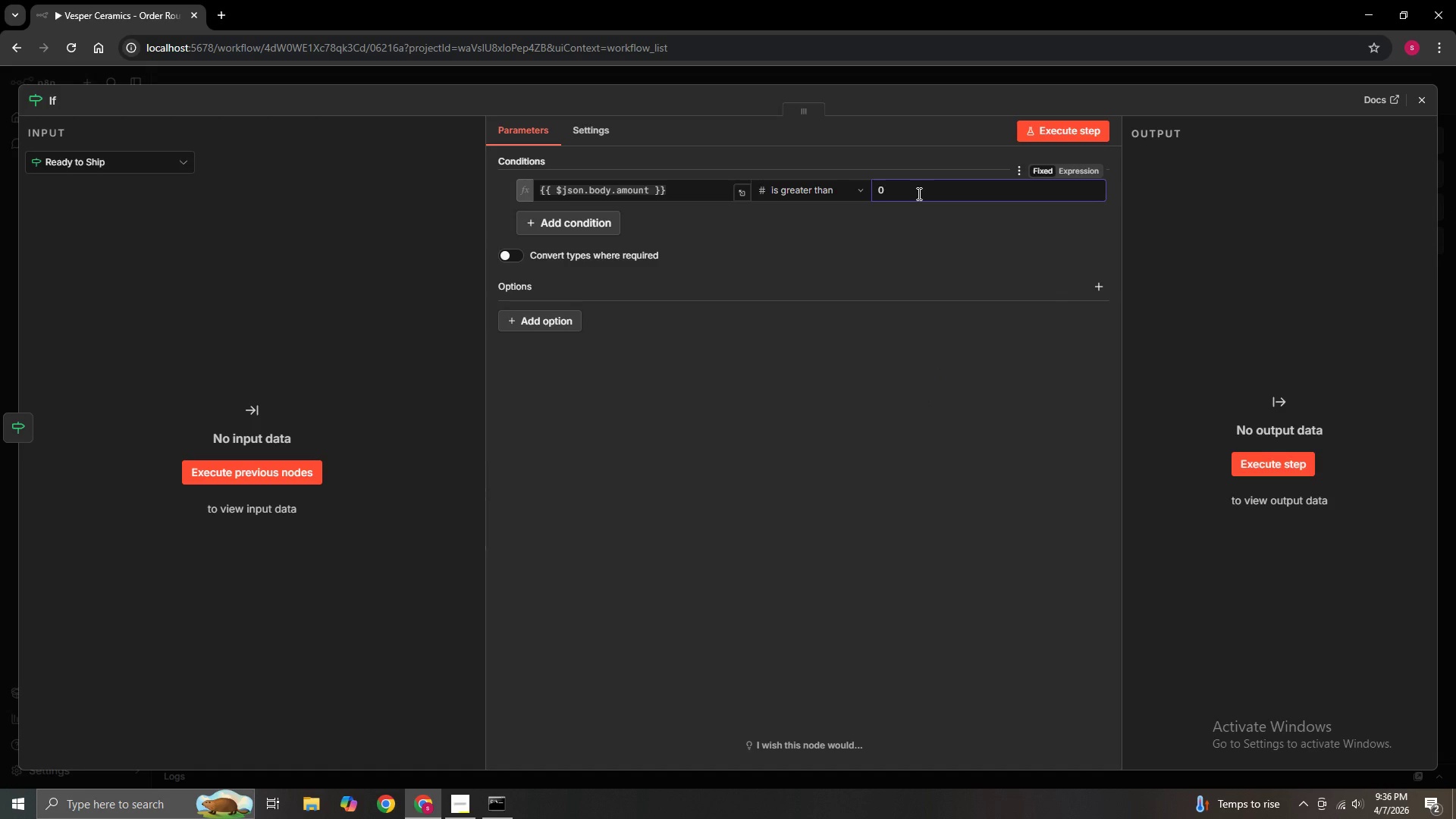 
key(Backspace)
type(300)
 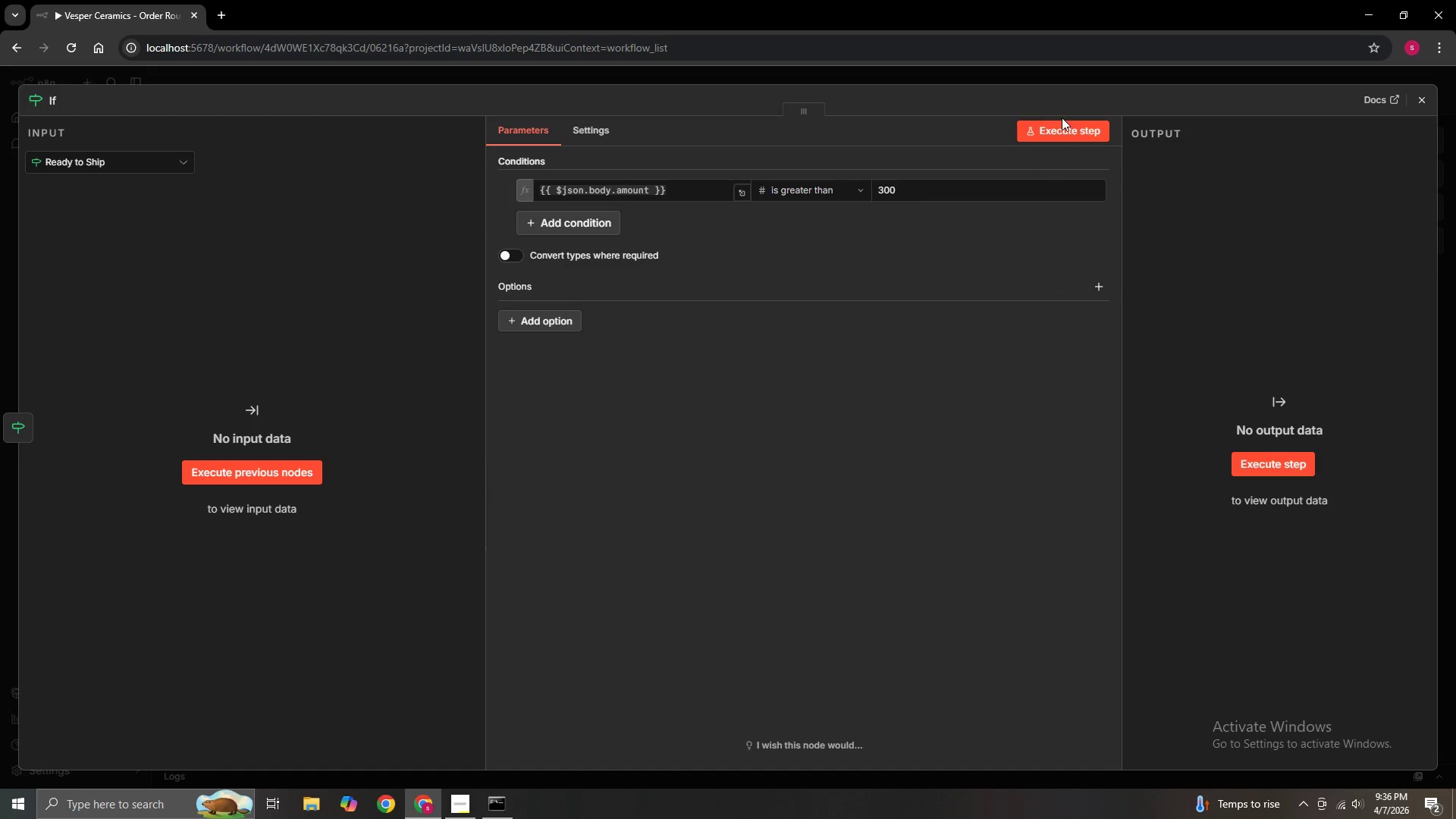 
left_click([1431, 99])
 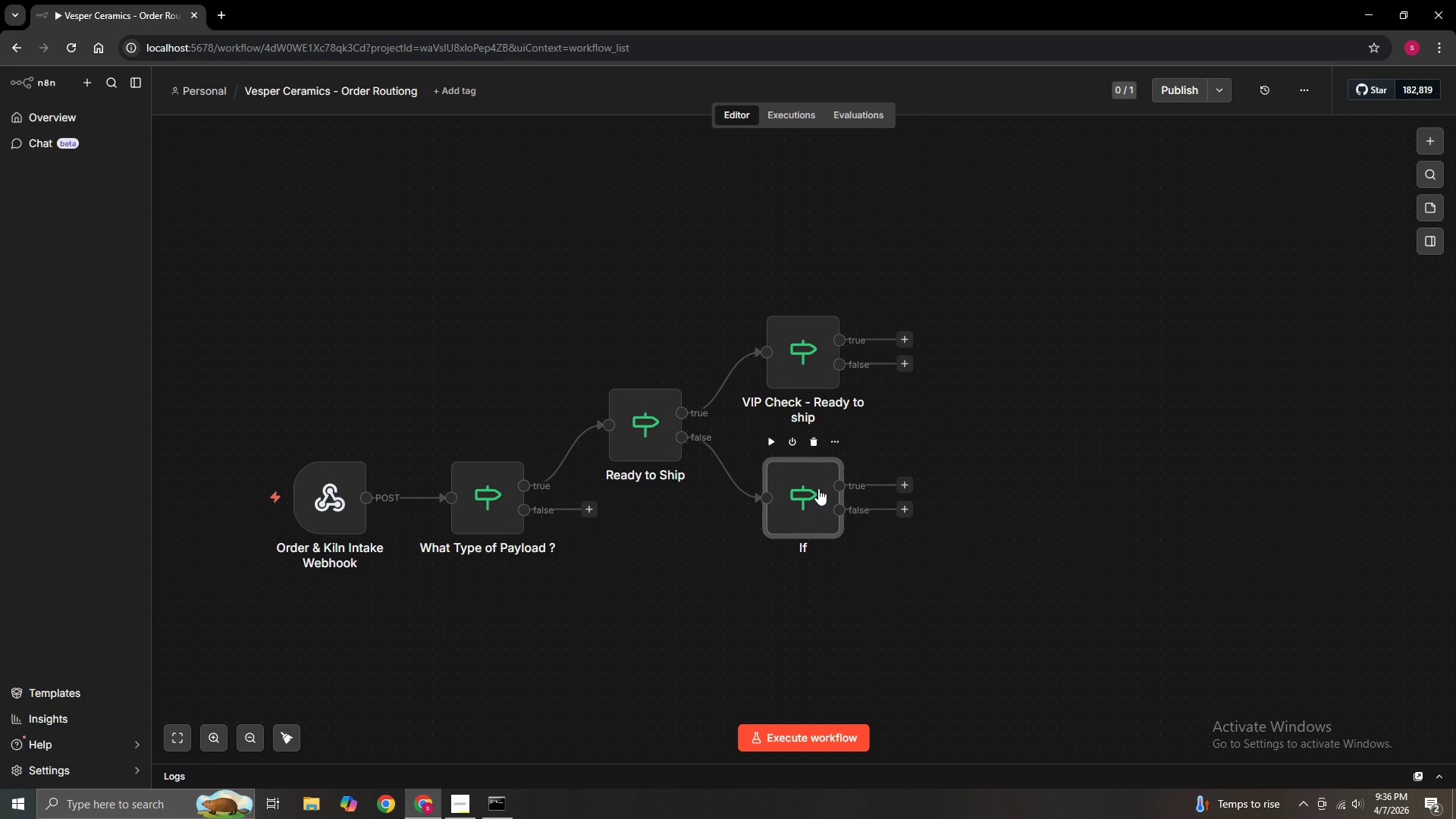 
left_click([833, 448])
 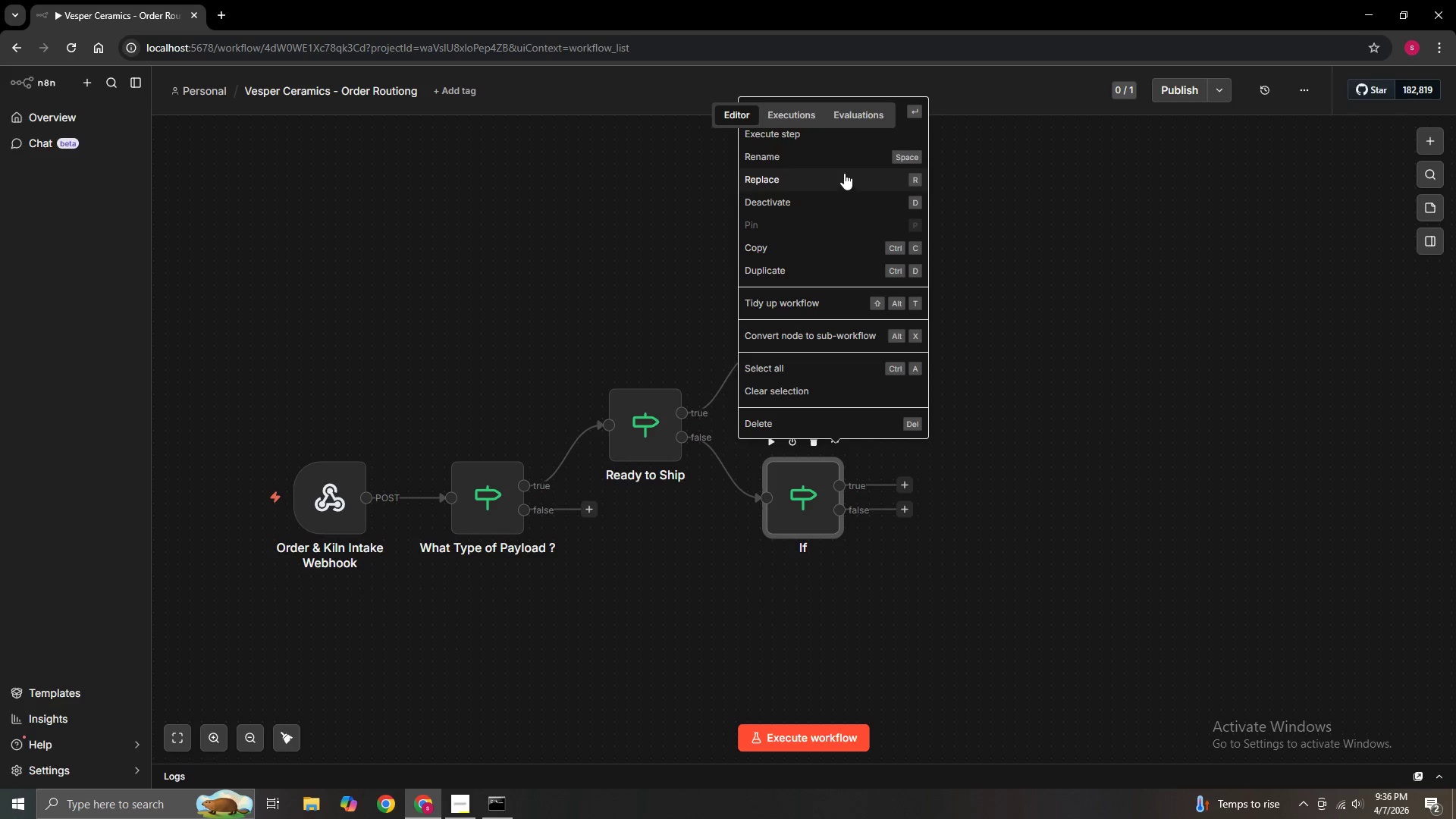 
left_click([848, 161])
 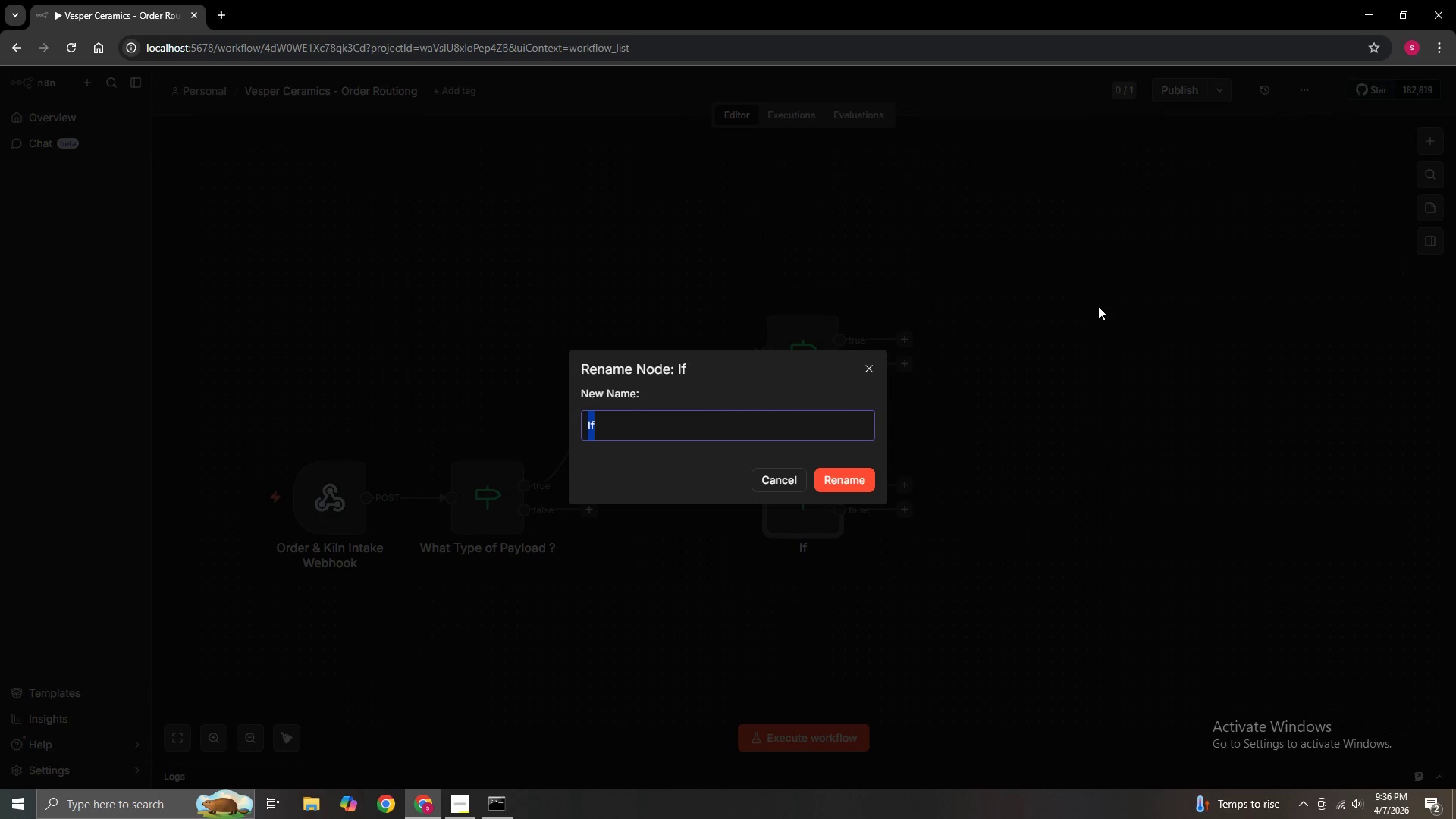 
key(Backspace)
key(Backspace)
type(VIP Check - Custom co)
key(Backspace)
key(Backspace)
type(Coo)
key(Backspace)
type(mmission)
 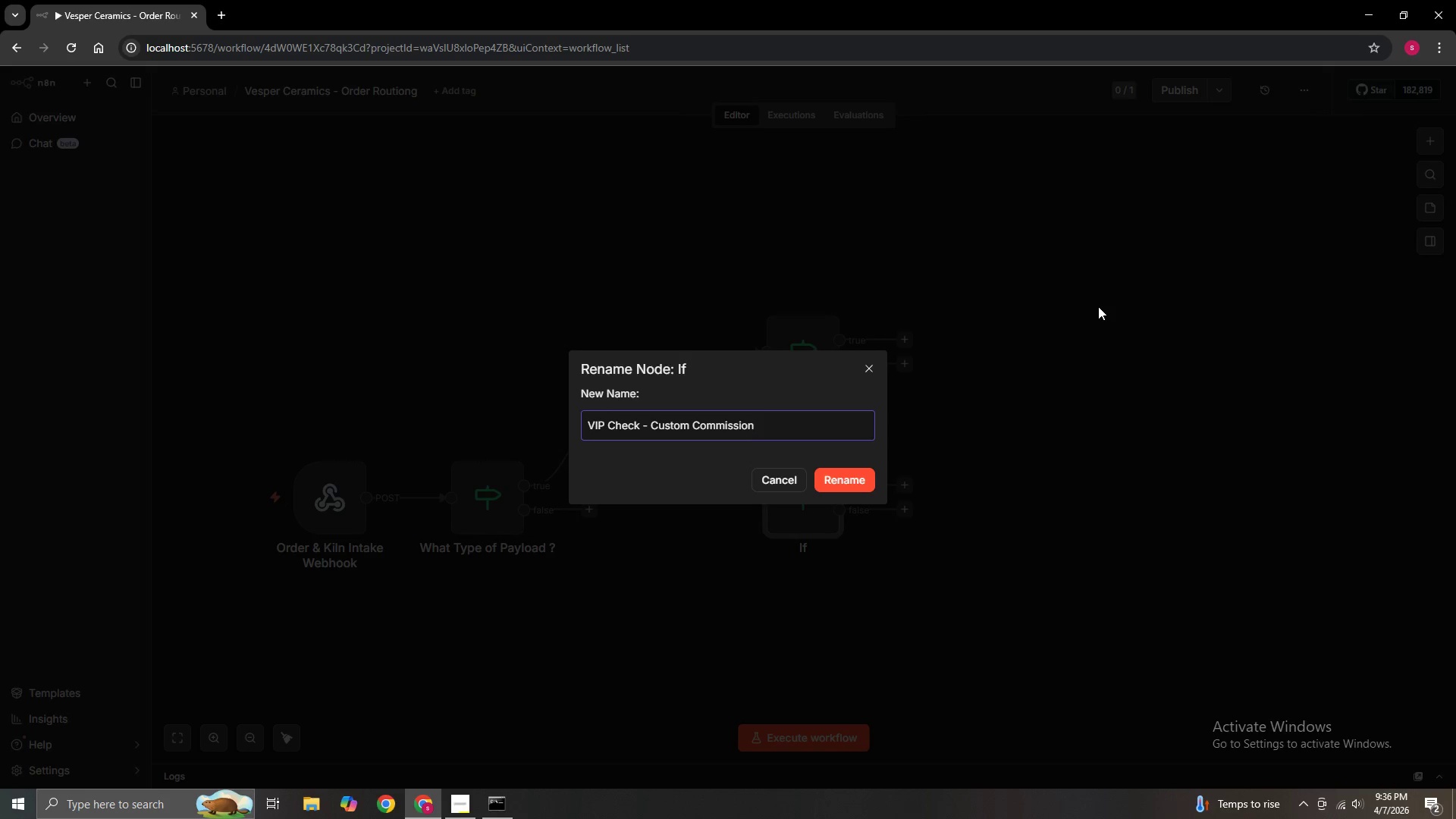 
left_click([843, 481])
 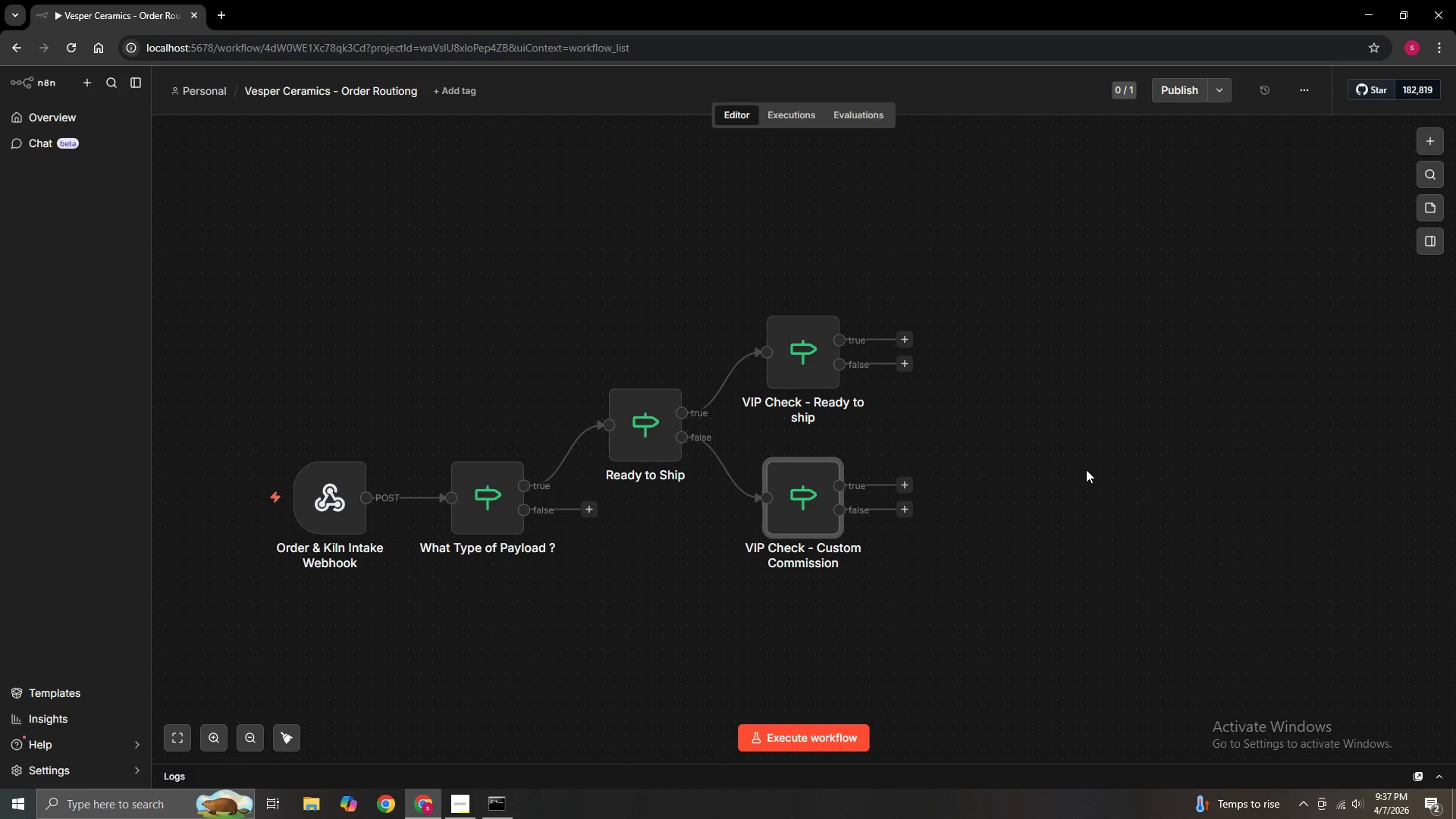 
hold_key(key=ControlLeft, duration=1.5)
left_click_drag(start_coordinate=[1086, 469], to_coordinate=[994, 475])
 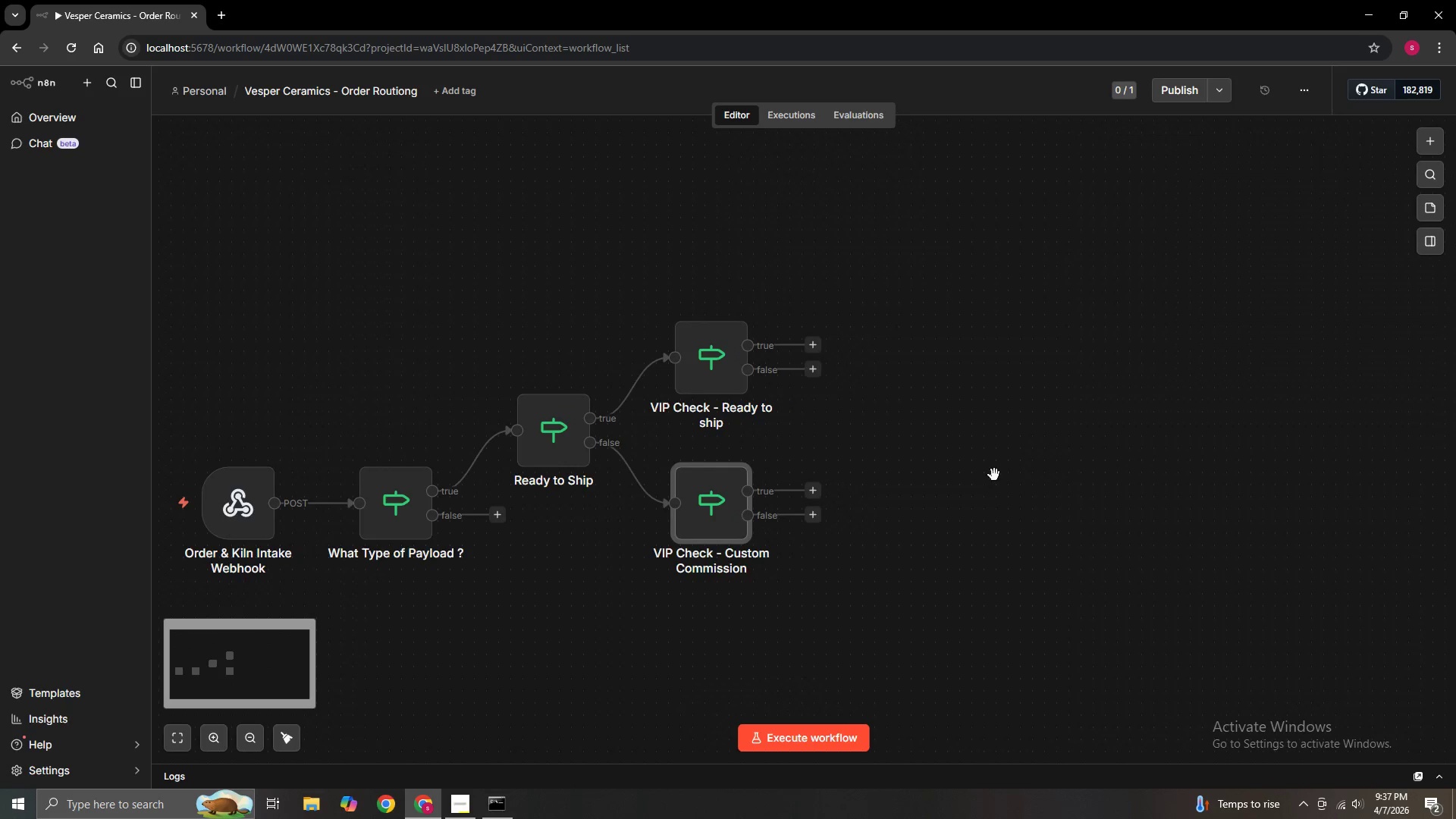 
left_click_drag(start_coordinate=[999, 473], to_coordinate=[1018, 467])
 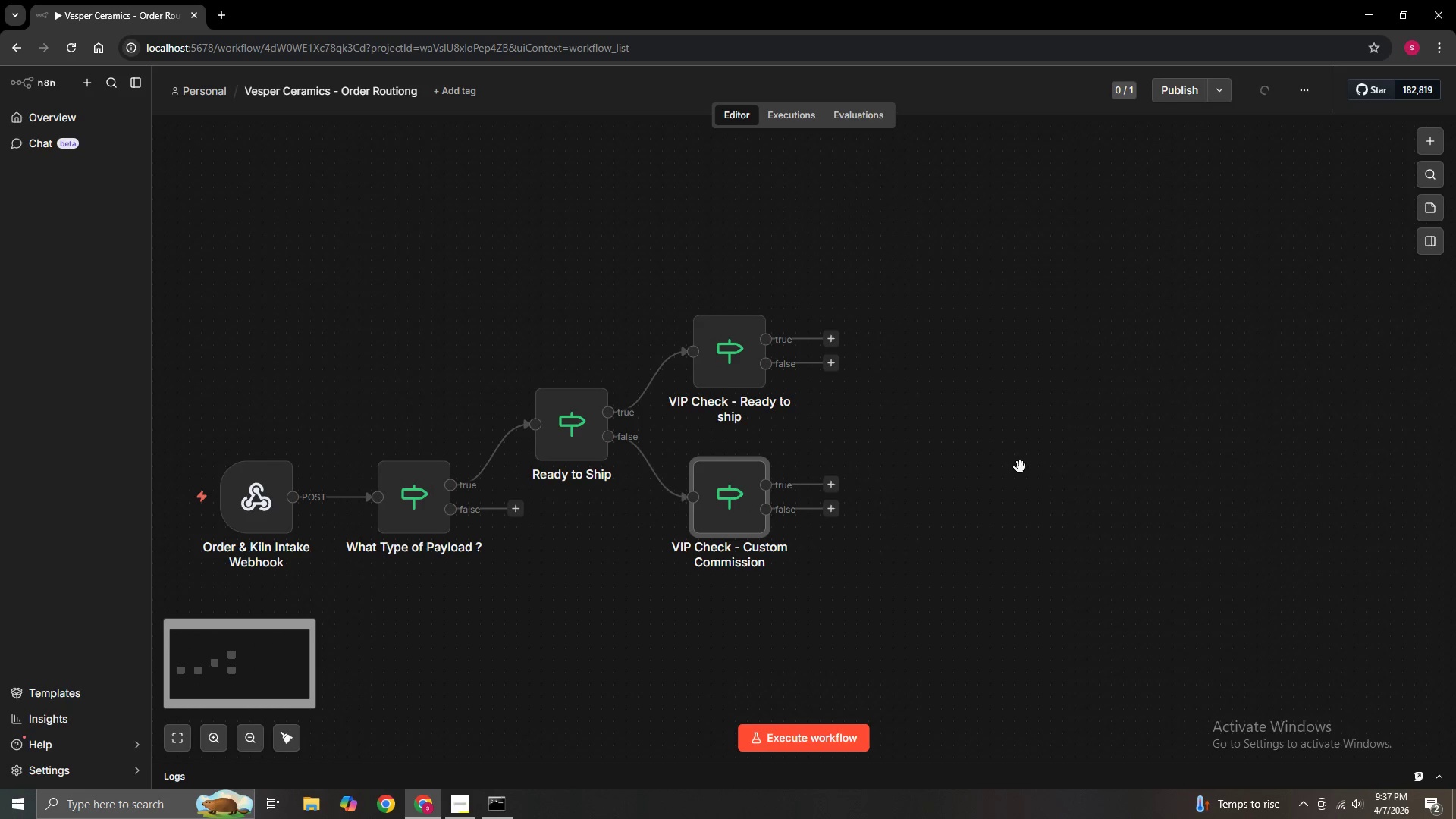 
left_click_drag(start_coordinate=[1031, 452], to_coordinate=[1033, 425])
 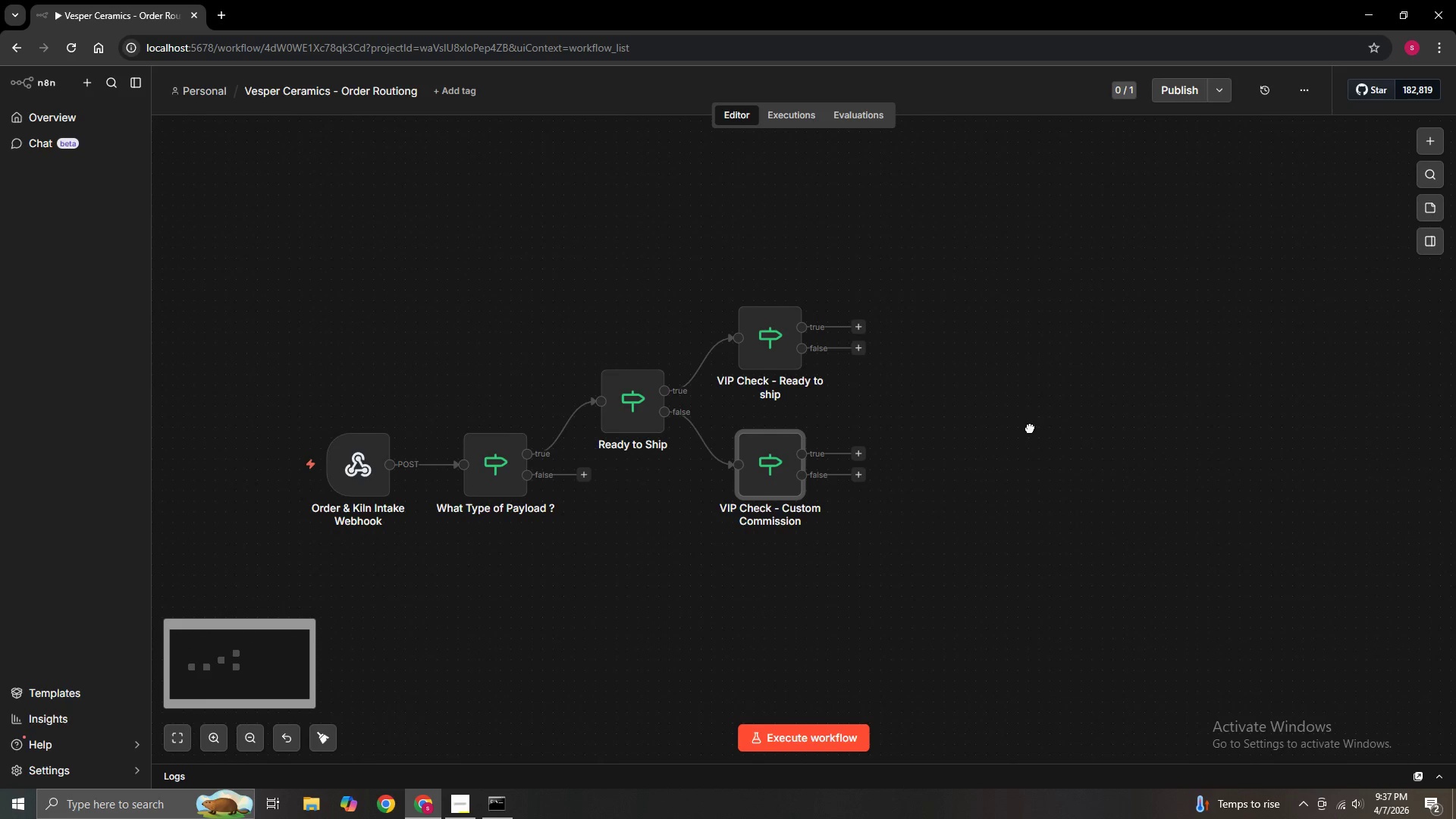 
hold_key(key=ControlLeft, duration=1.51)
left_click_drag(start_coordinate=[1030, 428], to_coordinate=[1011, 422])
 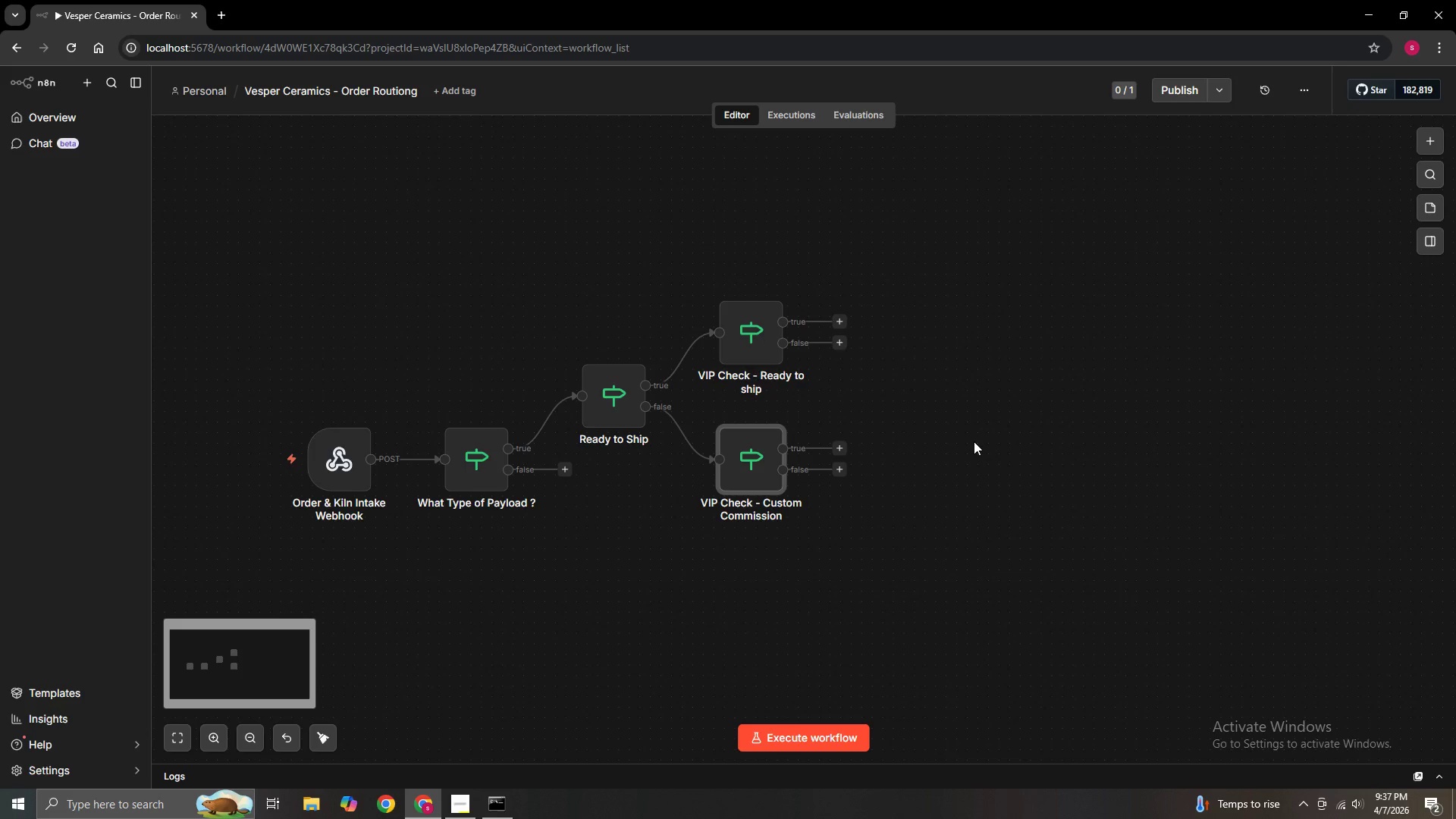 
scroll: coordinate [1033, 425], scroll_direction: down, amount: 1.0
 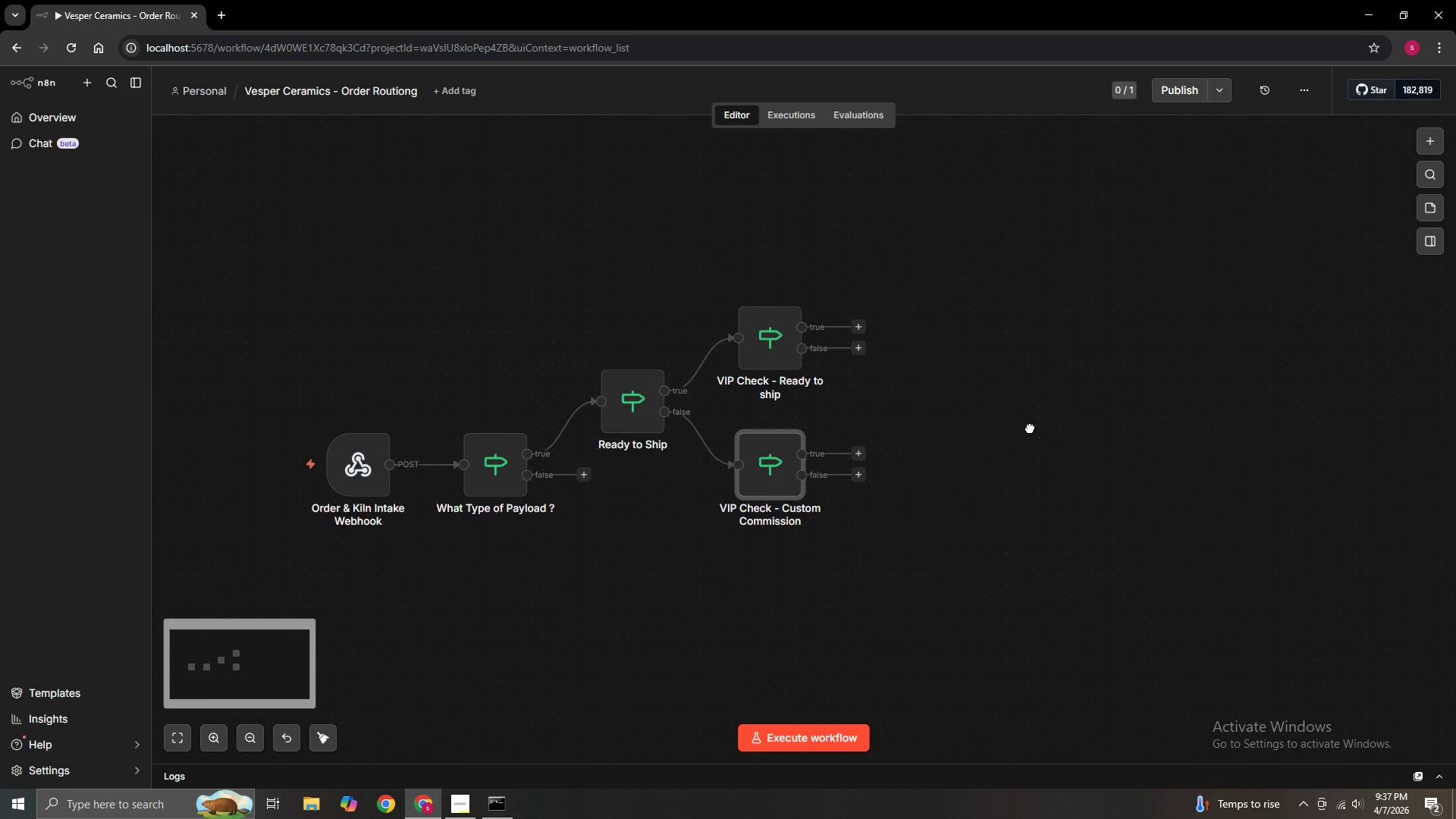 
hold_key(key=ControlLeft, duration=1.5)
left_click_drag(start_coordinate=[1031, 463], to_coordinate=[1028, 494])
 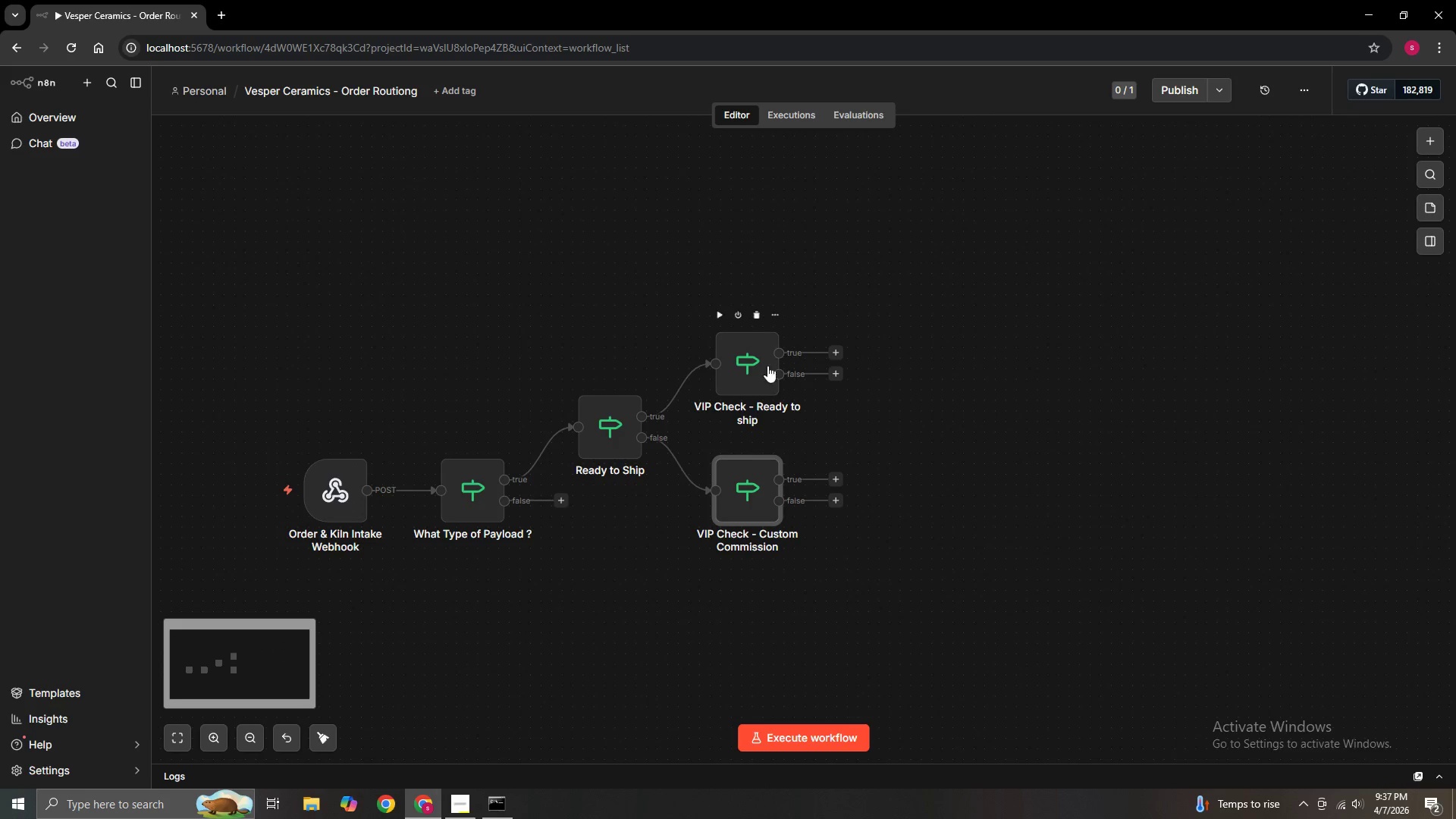 
left_click([761, 372])
 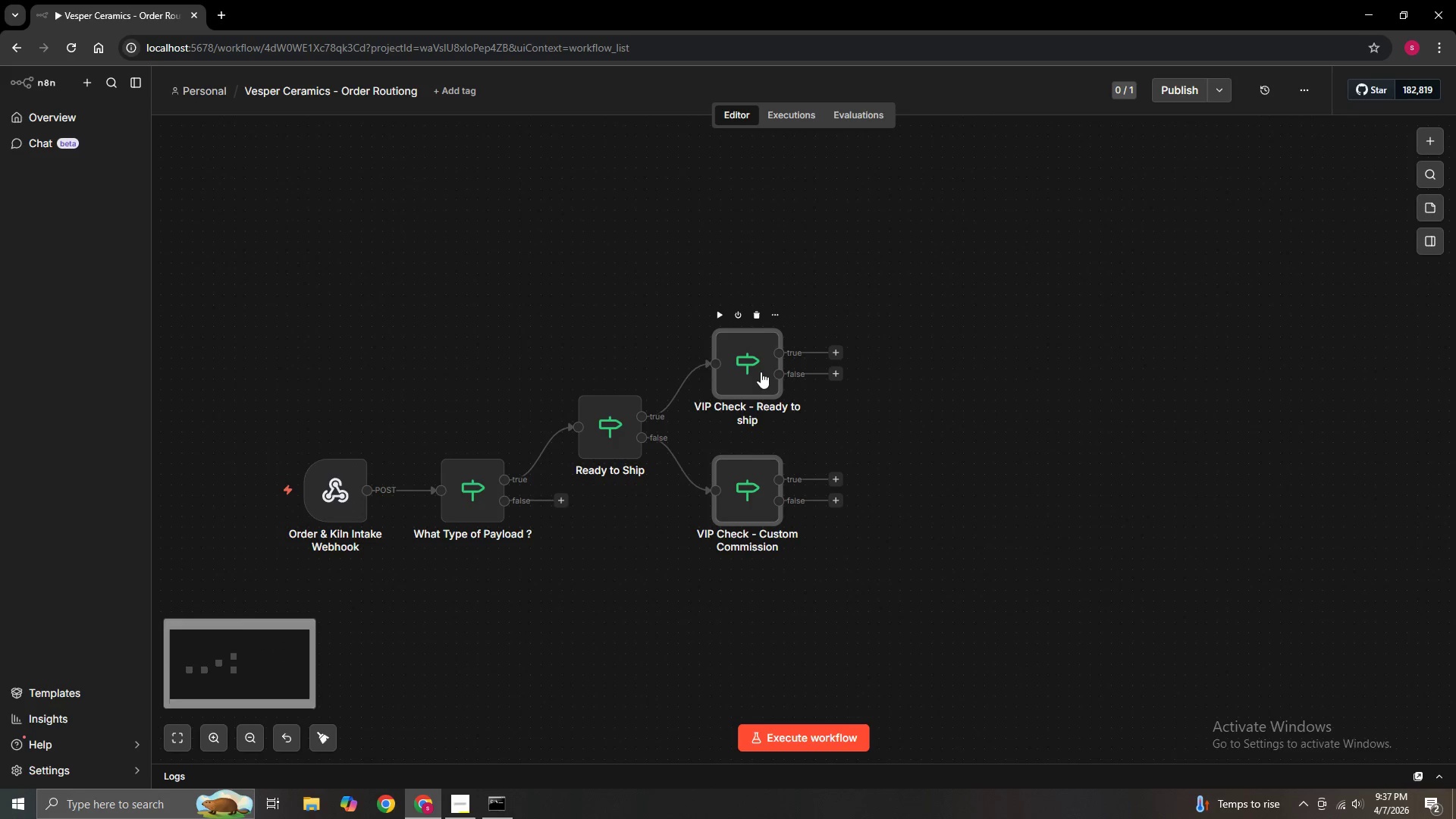 
hold_key(key=ControlLeft, duration=1.52)
left_click_drag(start_coordinate=[761, 372], to_coordinate=[780, 258])
 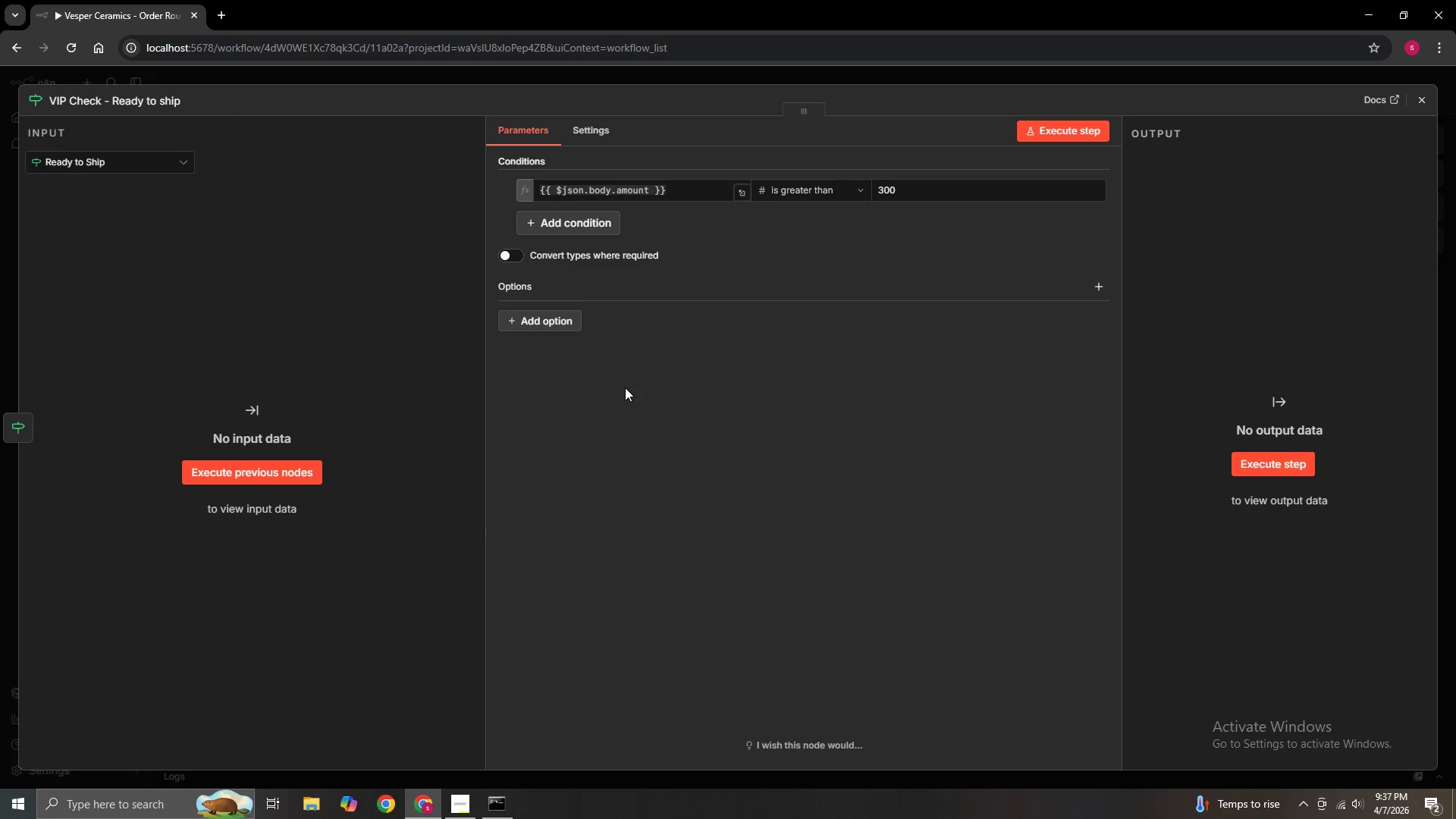 
hold_key(key=ControlLeft, duration=0.81)
 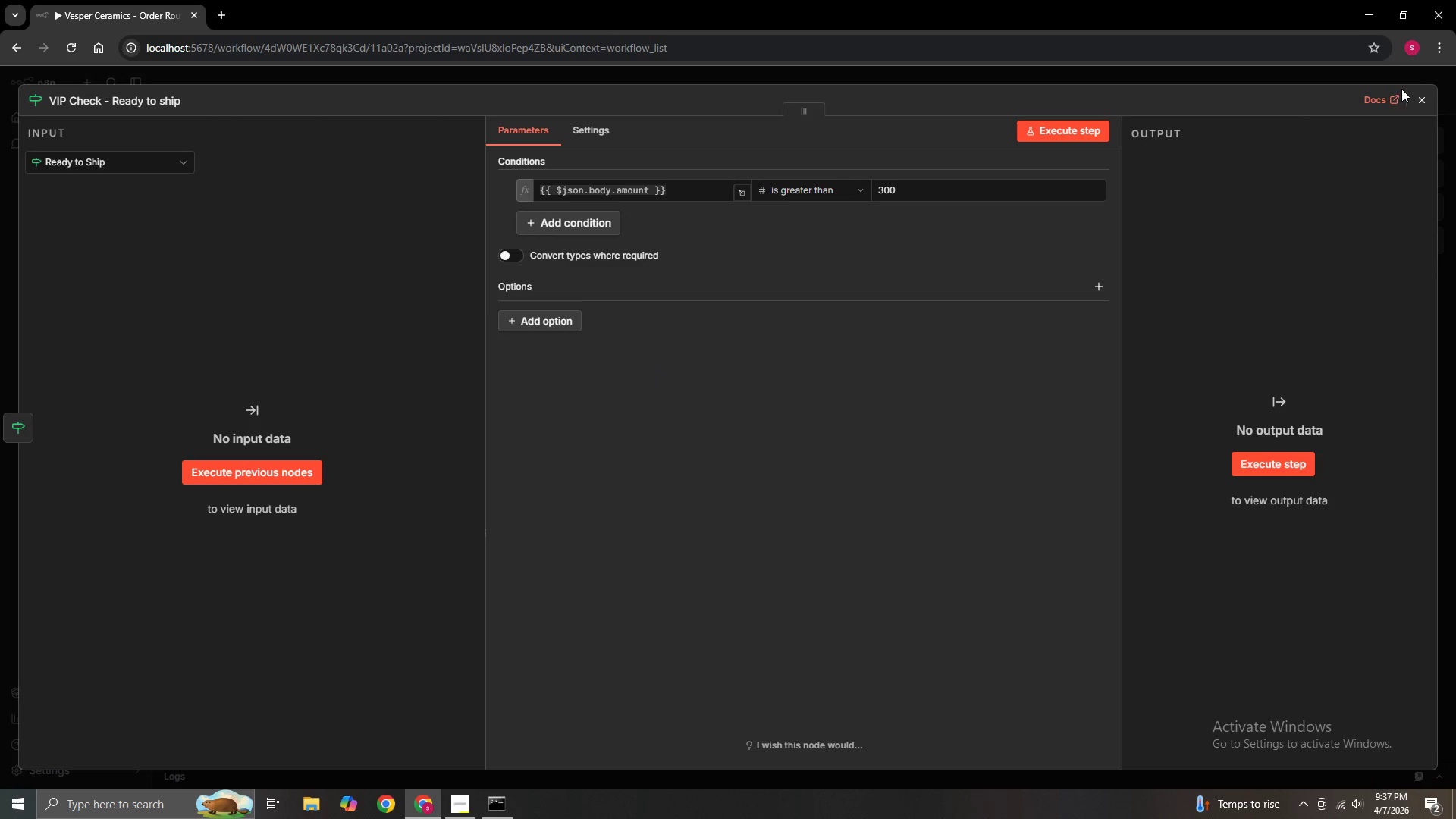 
left_click([1431, 102])
 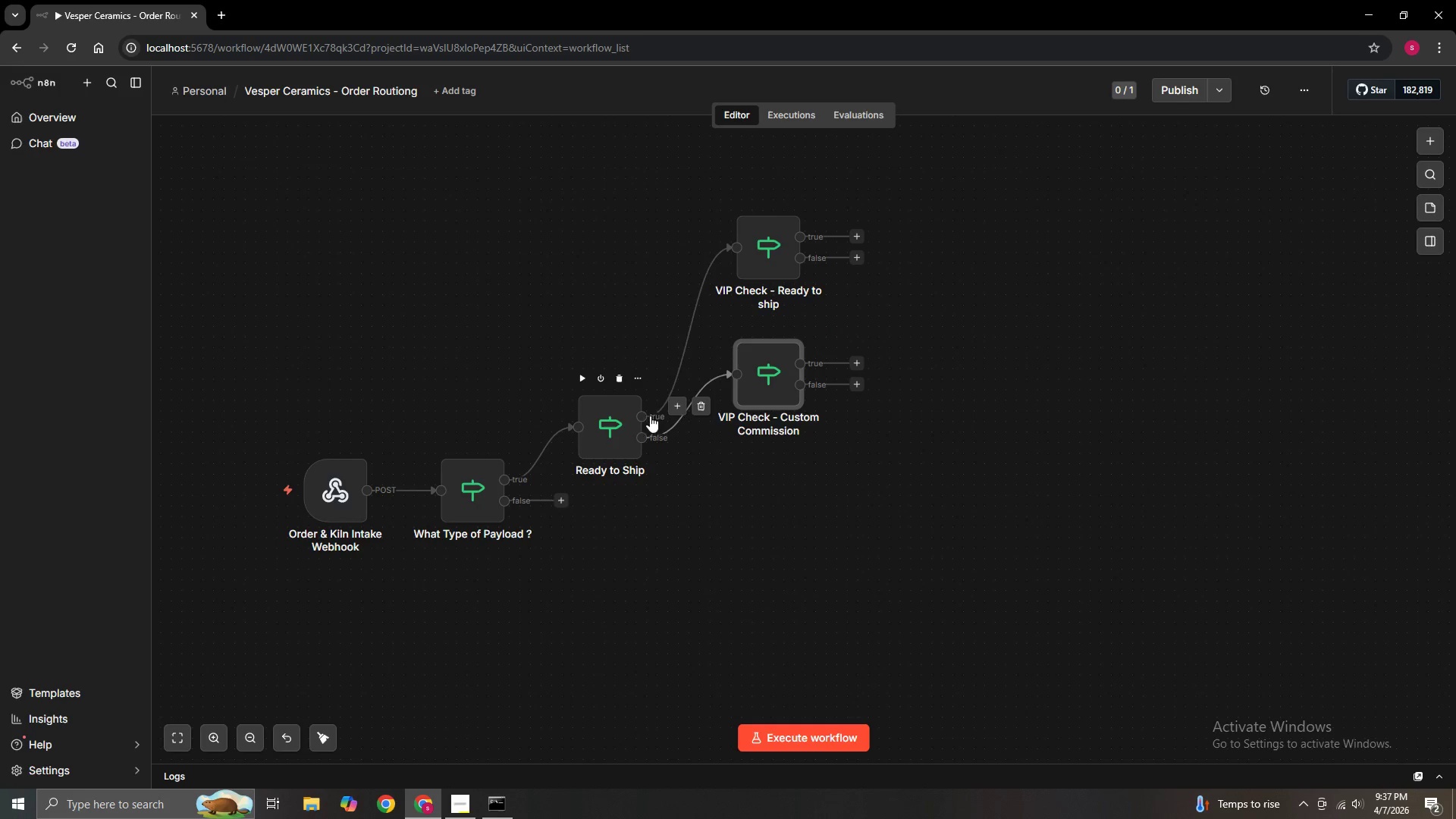 
hold_key(key=ControlLeft, duration=1.5)
left_click([783, 373])
 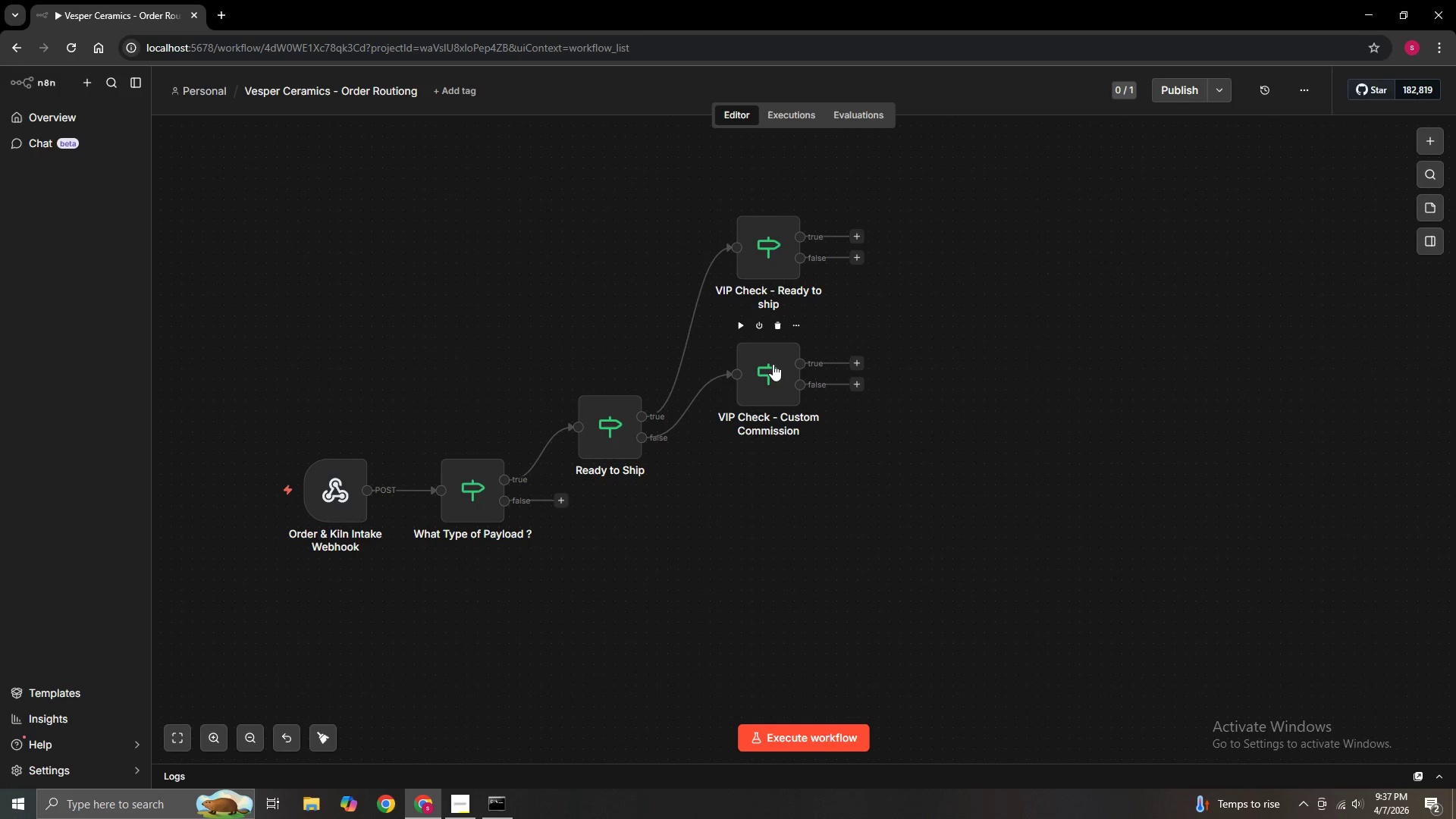 
left_click([770, 378])
 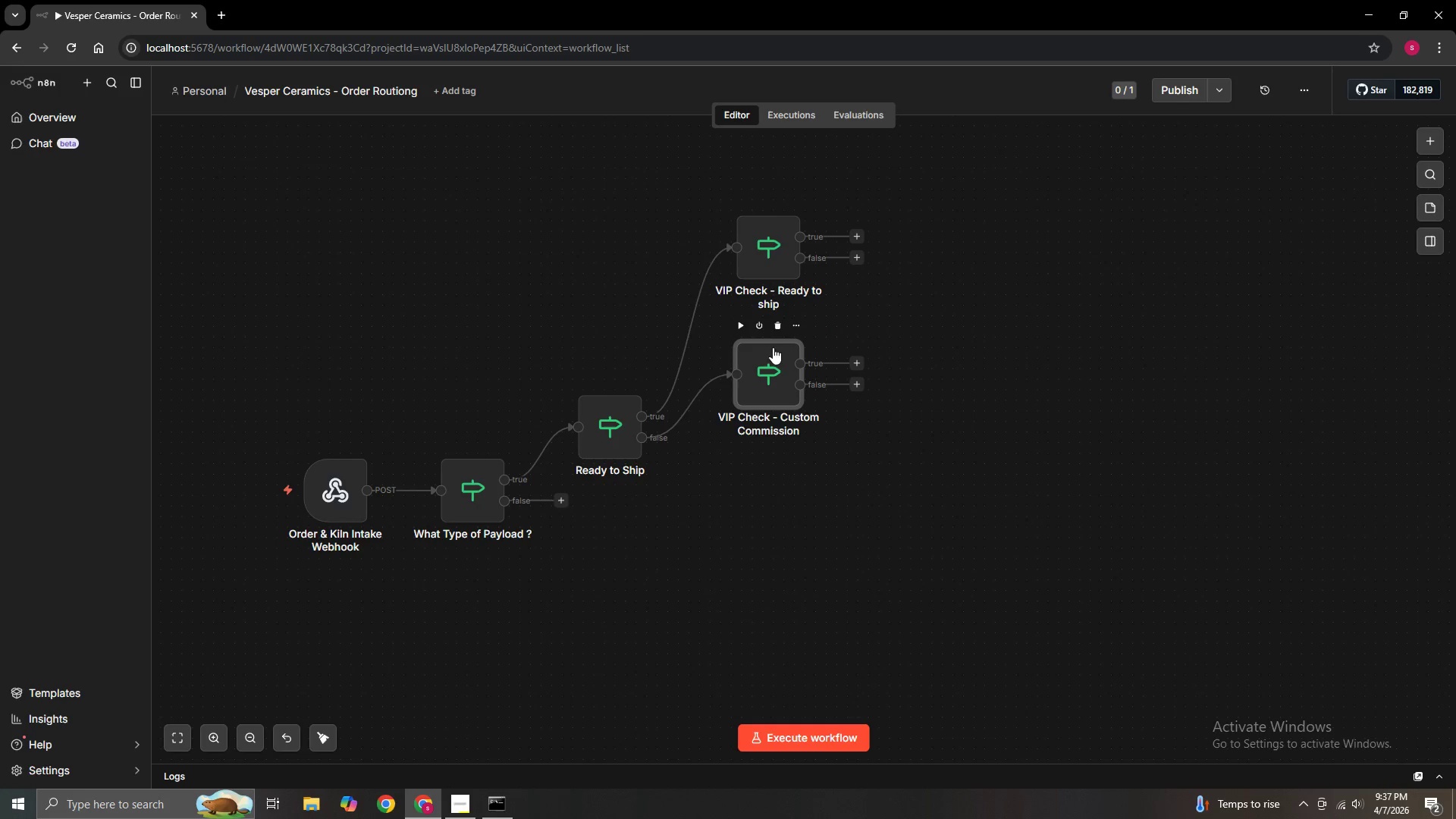 
hold_key(key=ControlLeft, duration=1.51)
left_click([771, 253])
 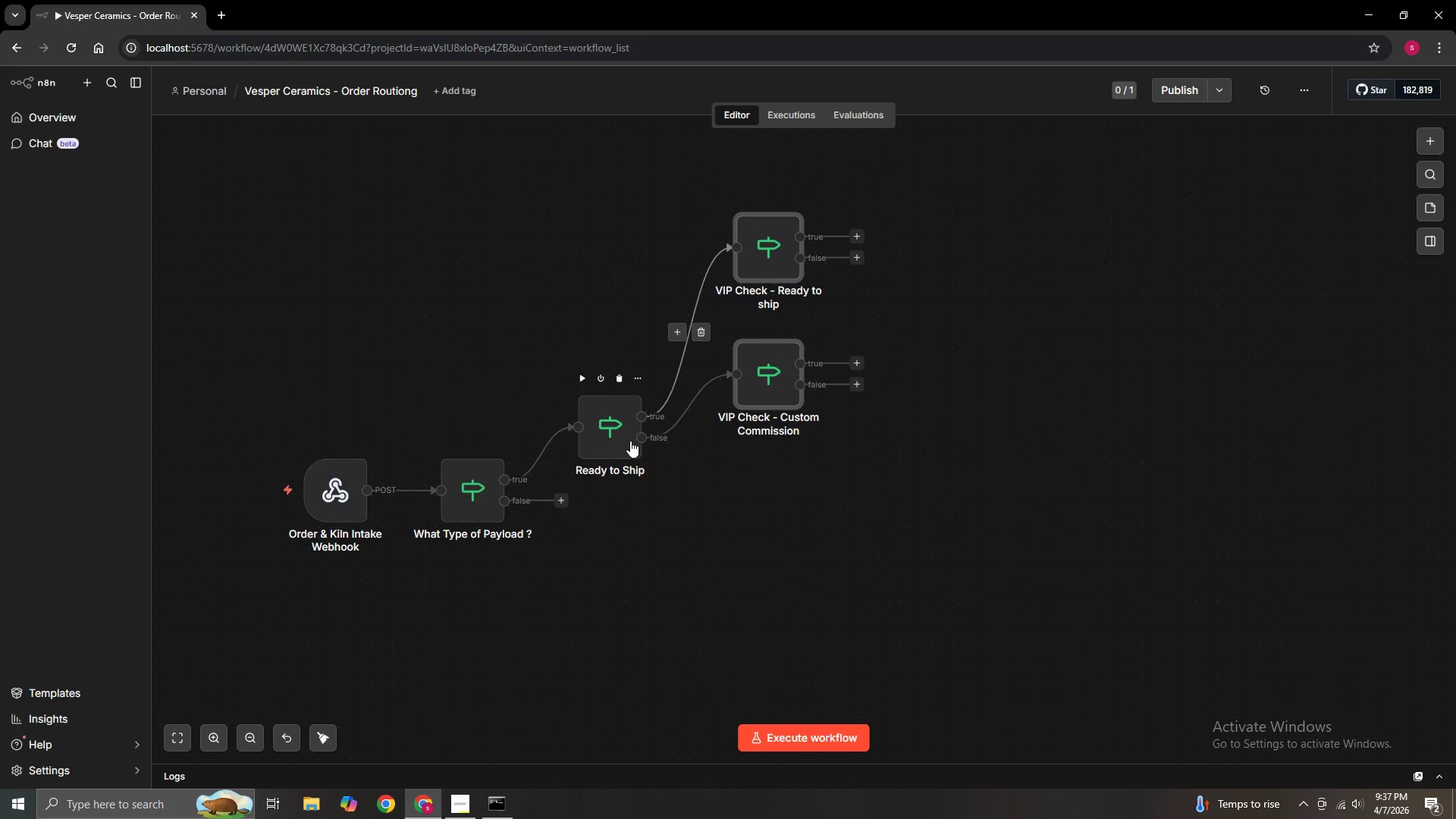 
left_click([626, 441])
 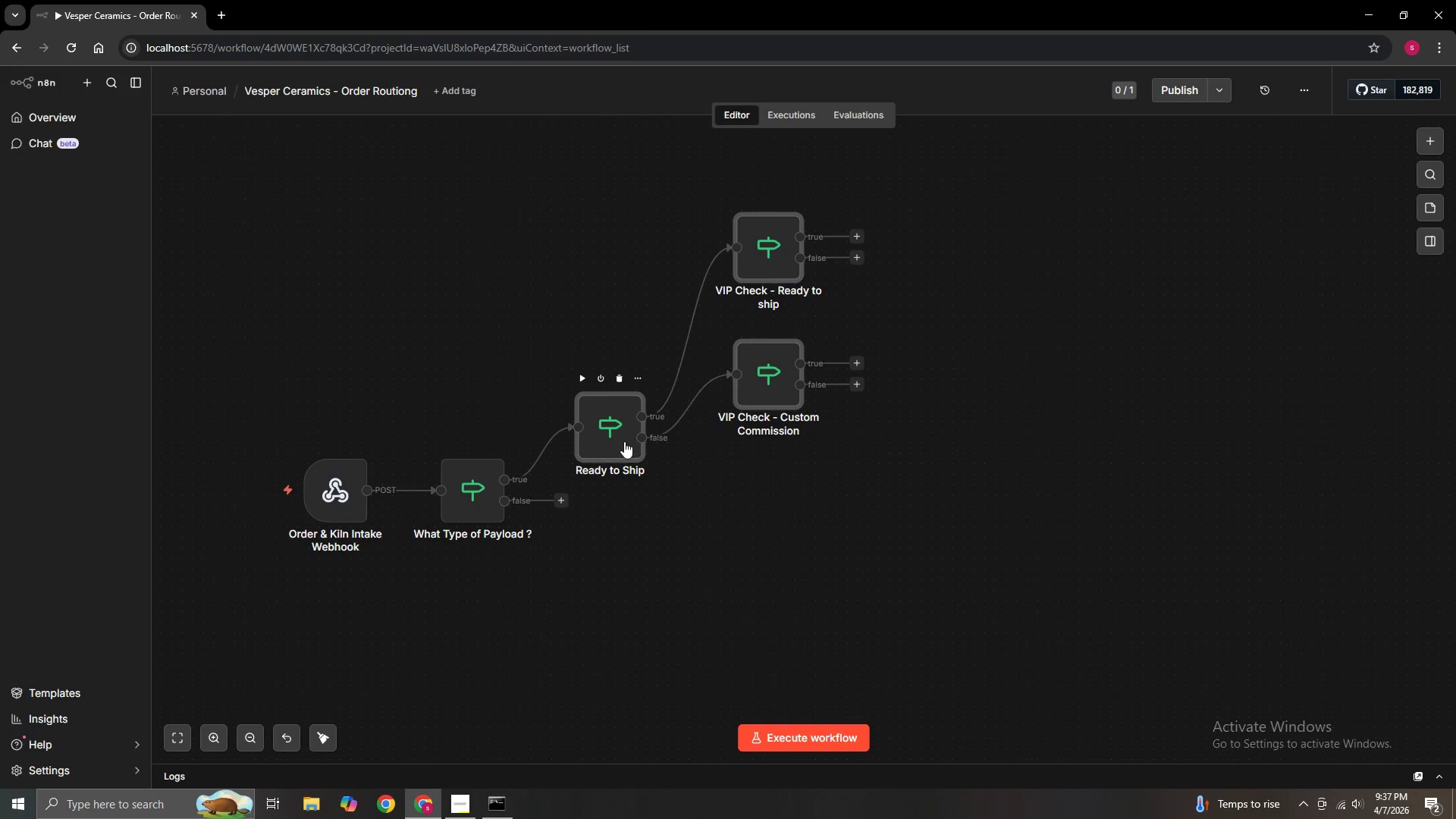 
hold_key(key=ControlLeft, duration=1.33)
left_click_drag(start_coordinate=[622, 439], to_coordinate=[630, 387])
 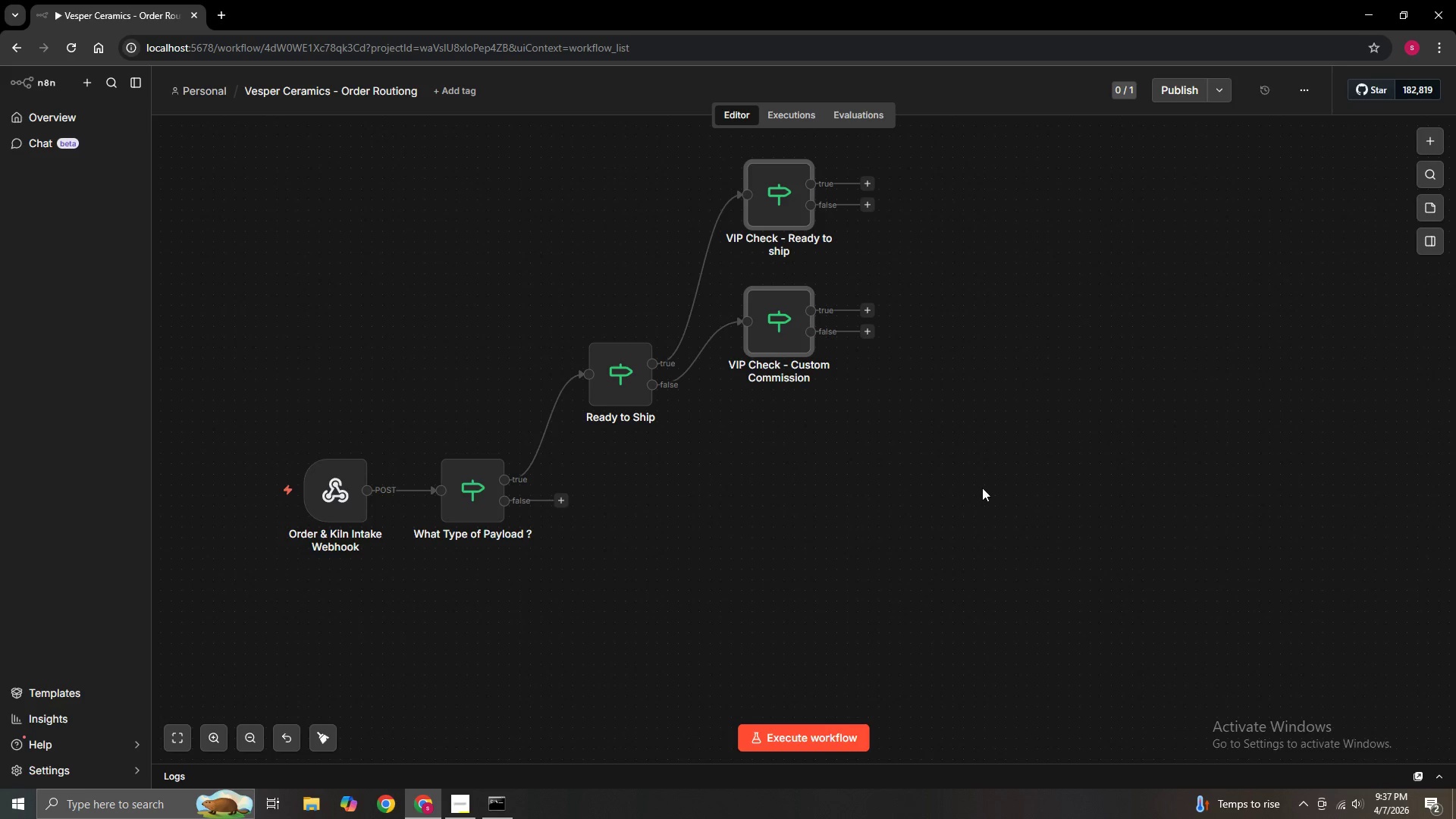 
hold_key(key=ControlLeft, duration=0.89)
left_click_drag(start_coordinate=[981, 486], to_coordinate=[886, 529])
 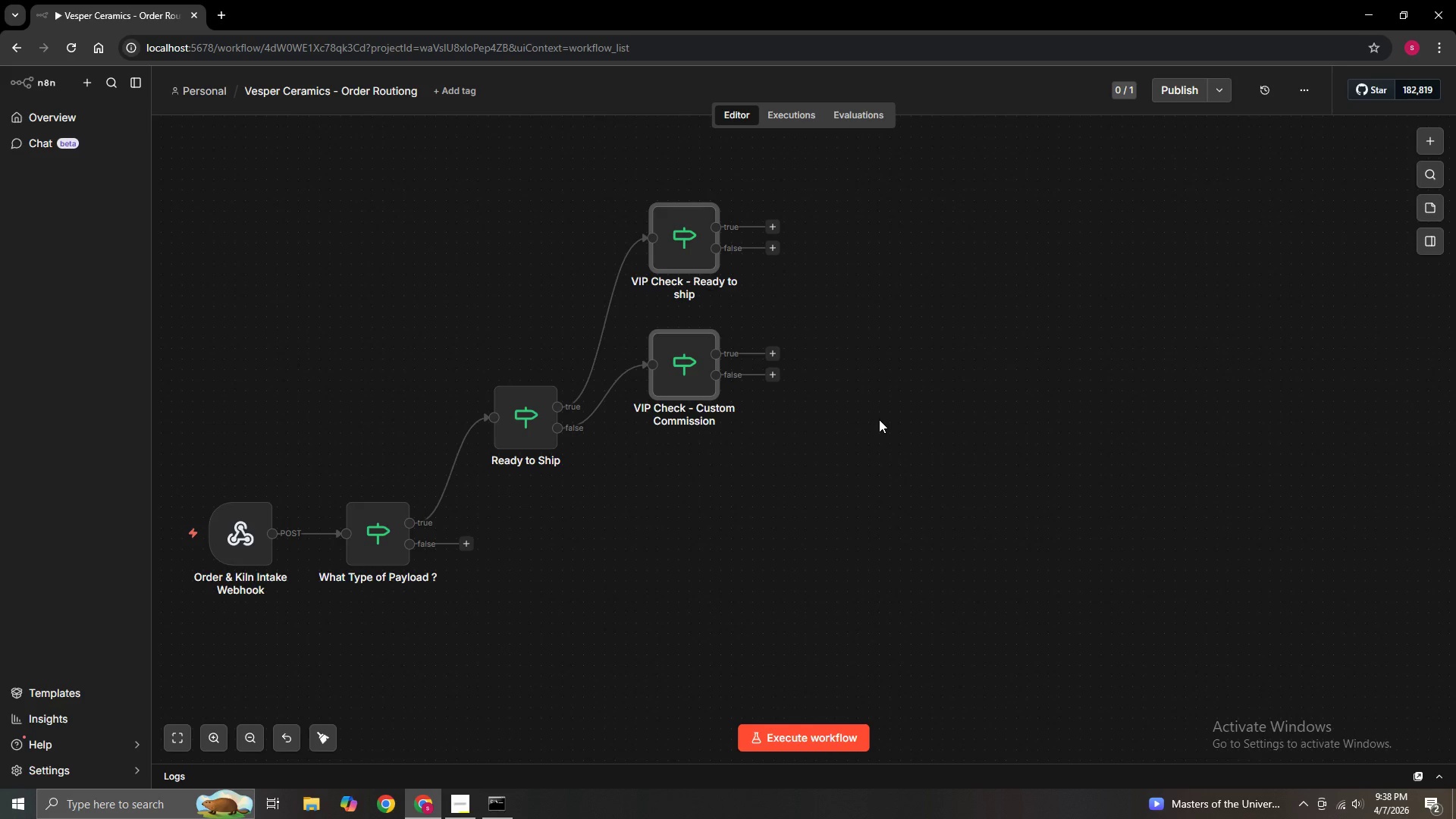 
wait(100.58)
 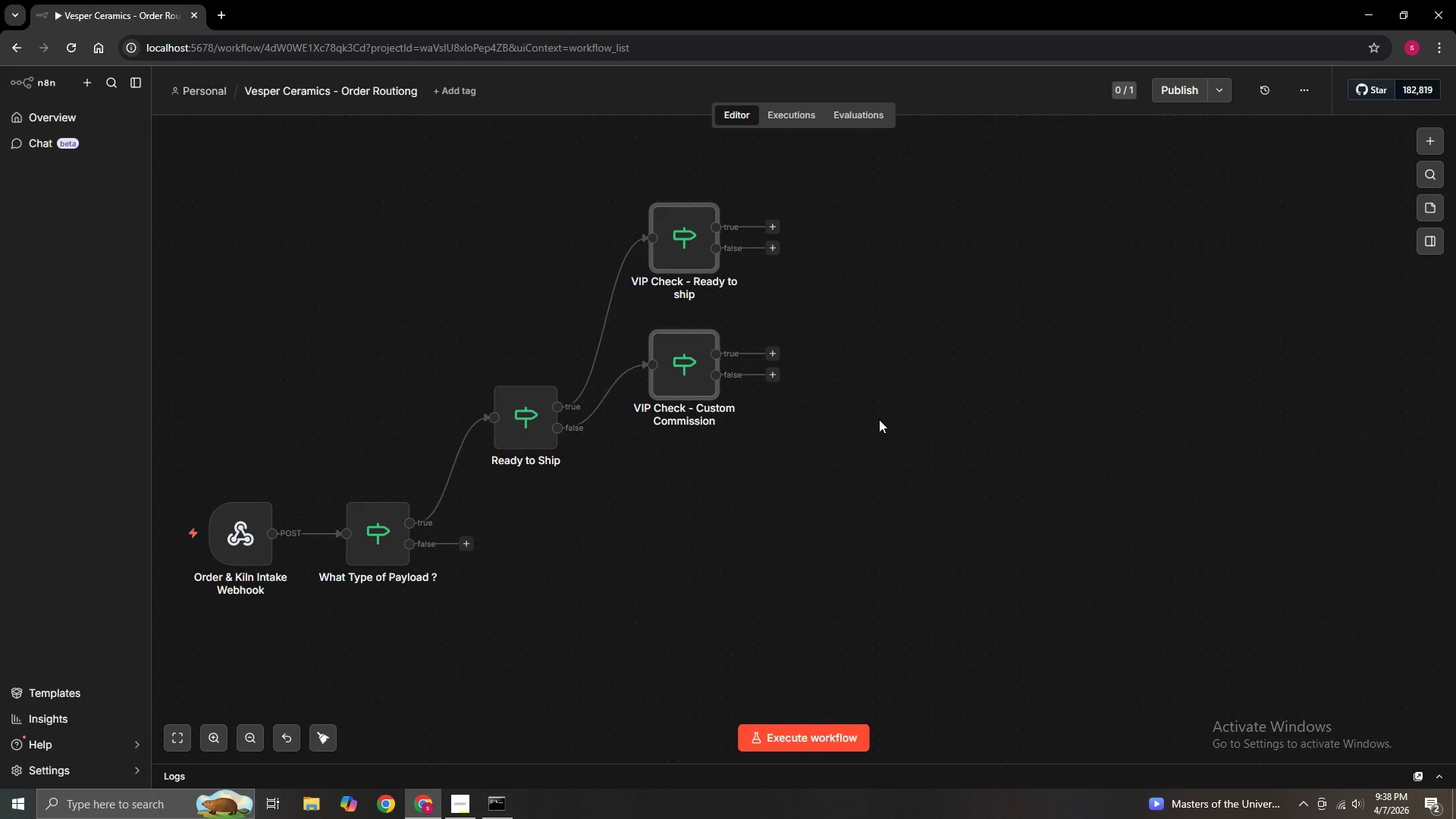 
left_click([771, 227])
 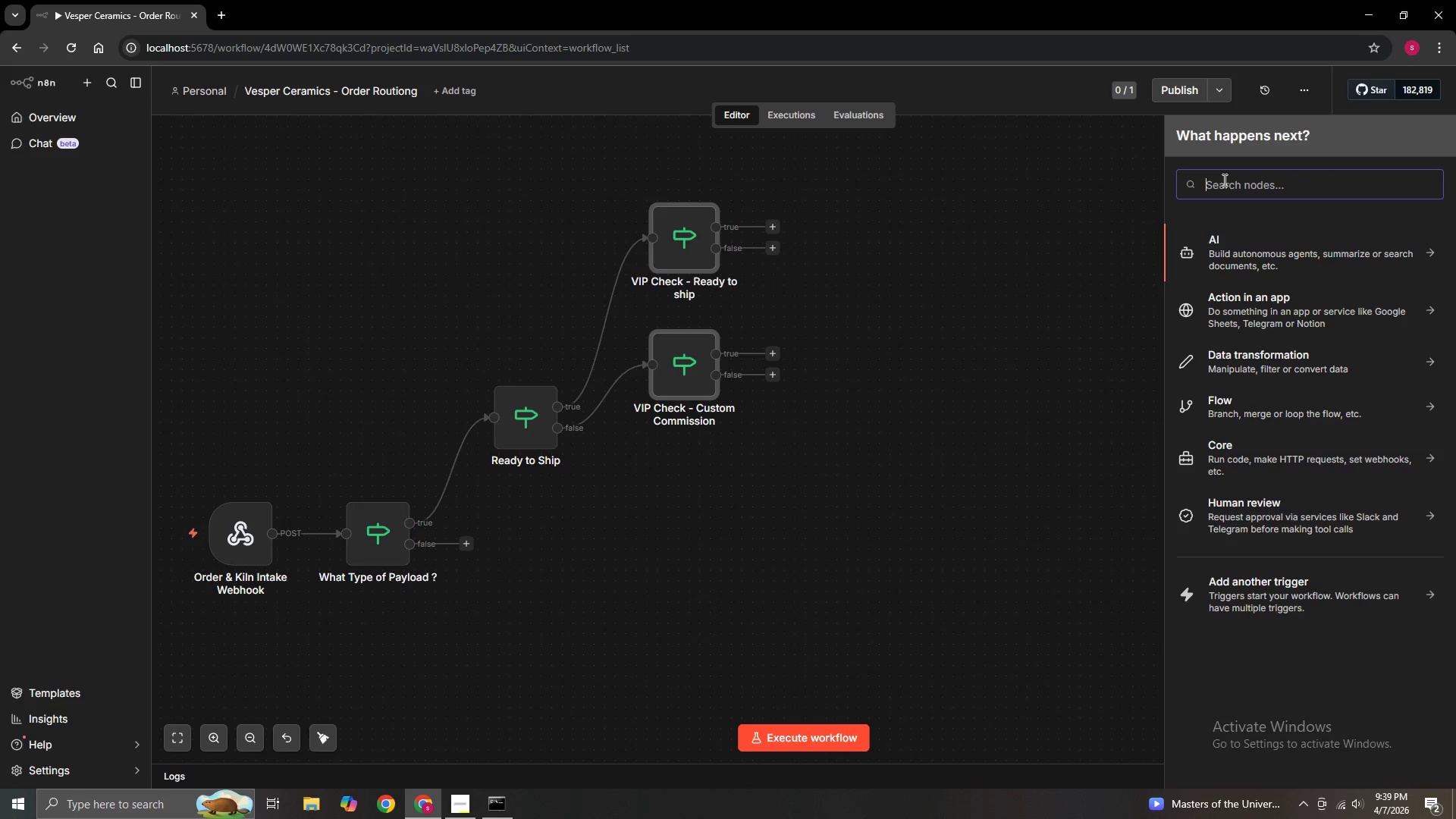 
left_click([1223, 180])
 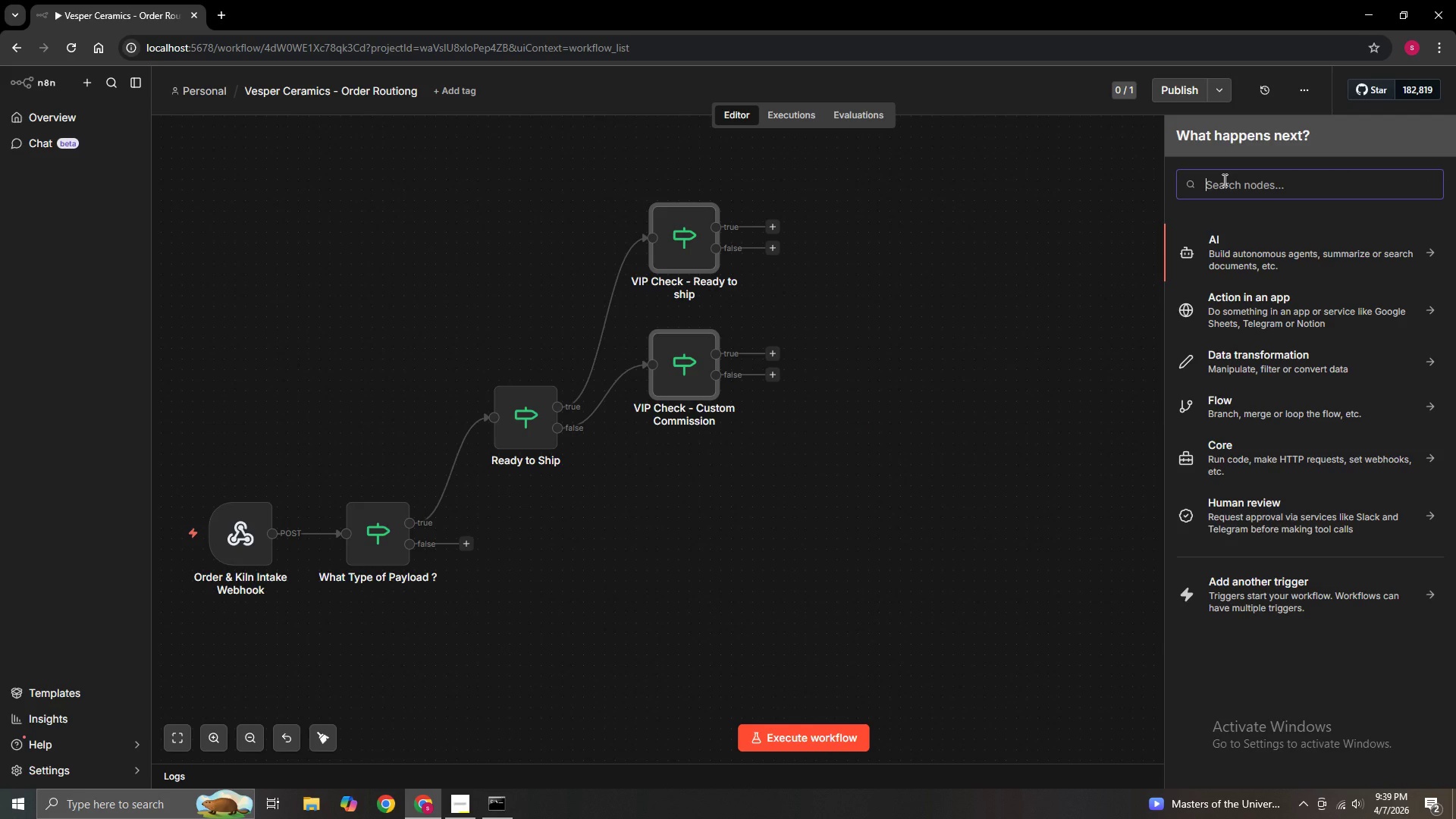 
type(HTTP)
 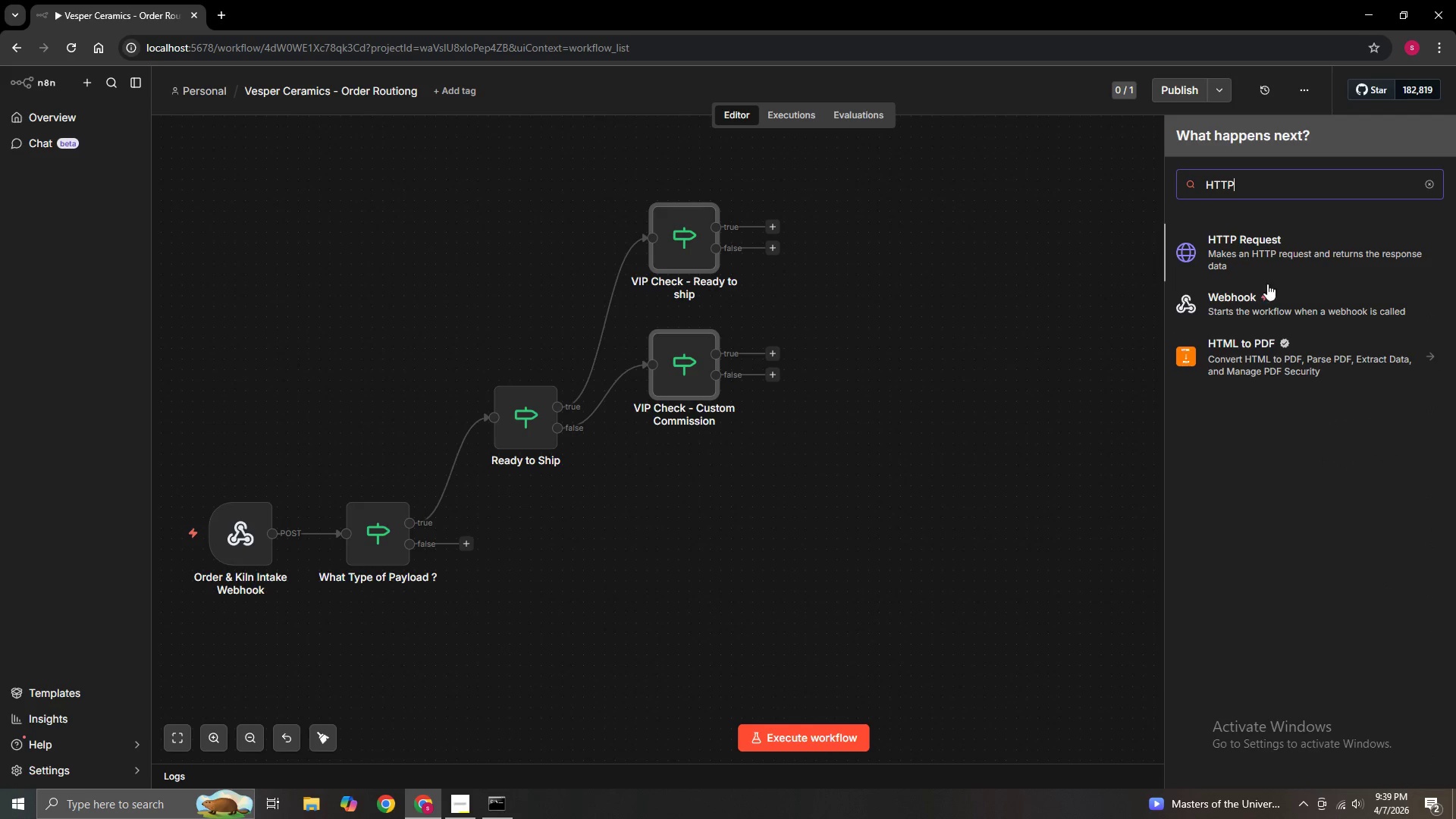 
left_click([1302, 256])
 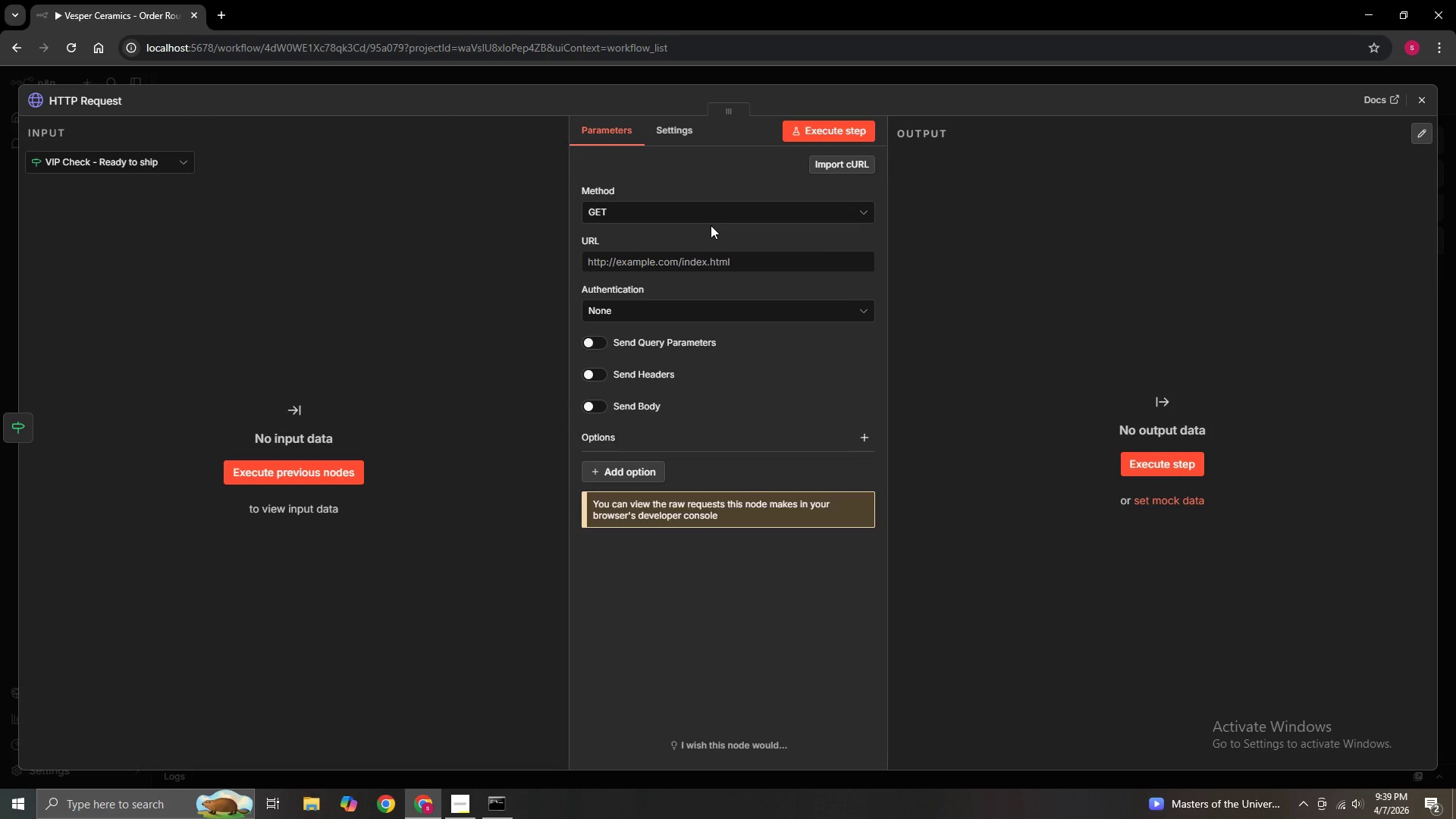 
left_click([711, 225])
 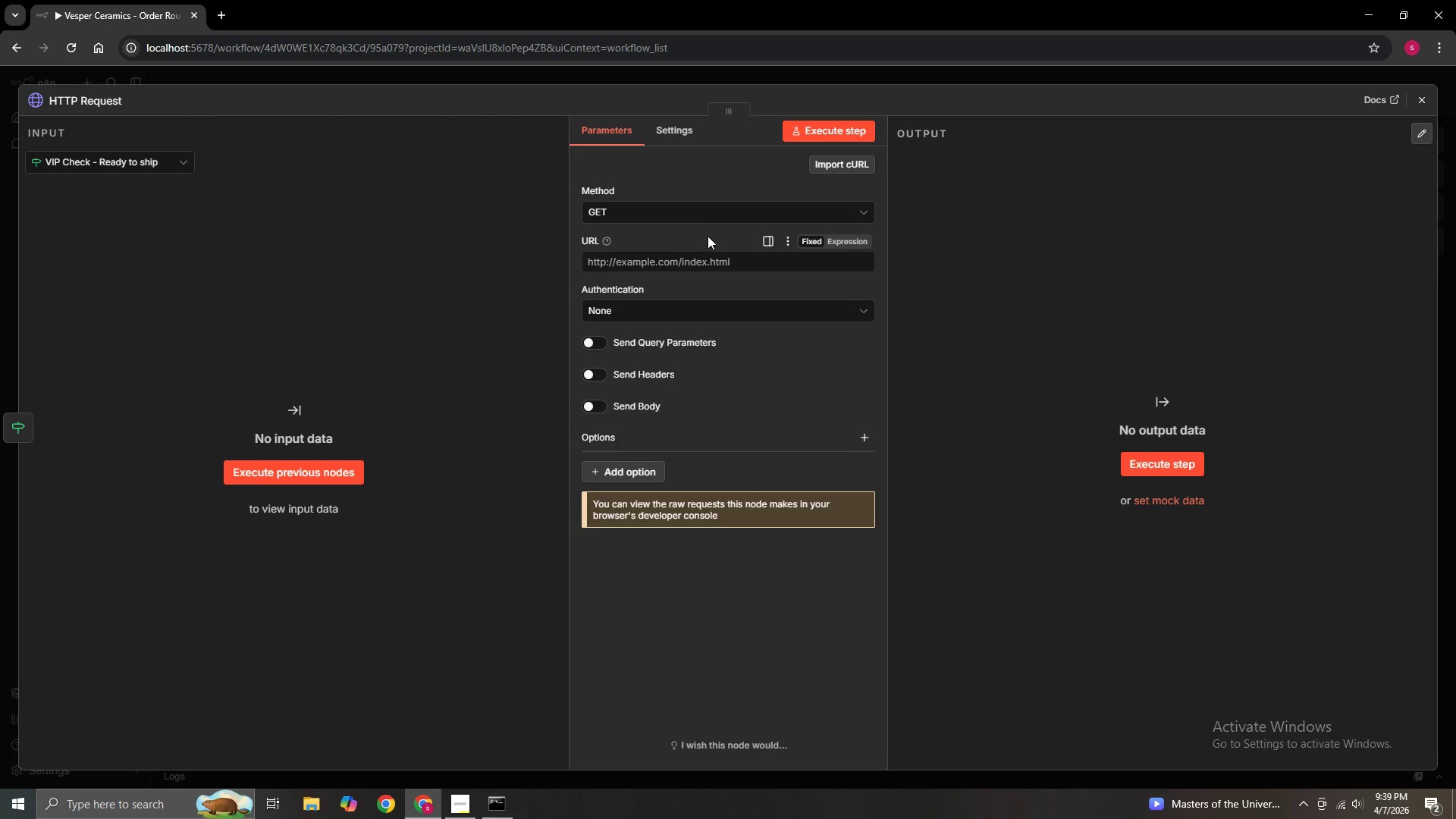 
left_click([708, 218])
 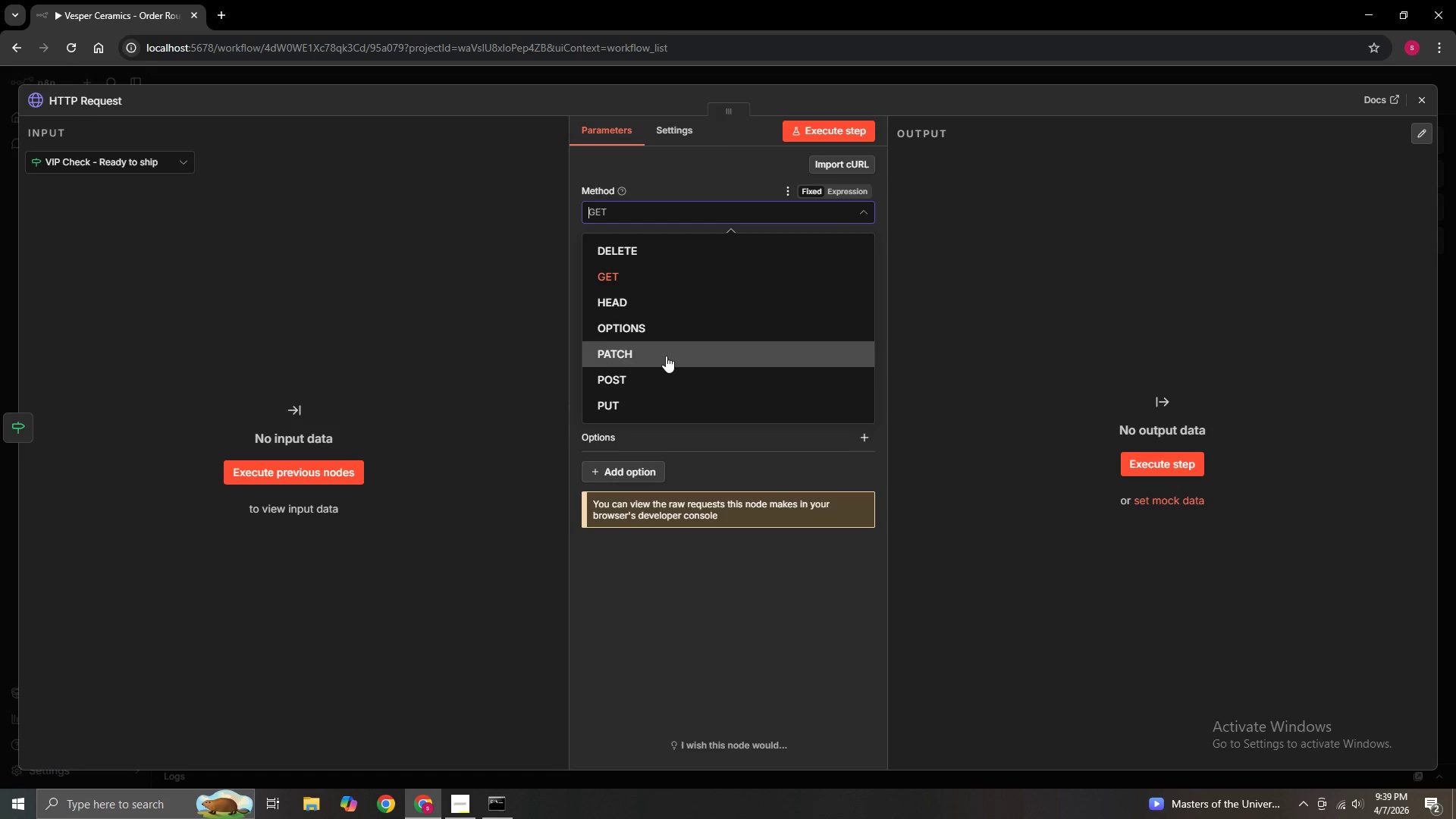 
left_click([659, 372])
 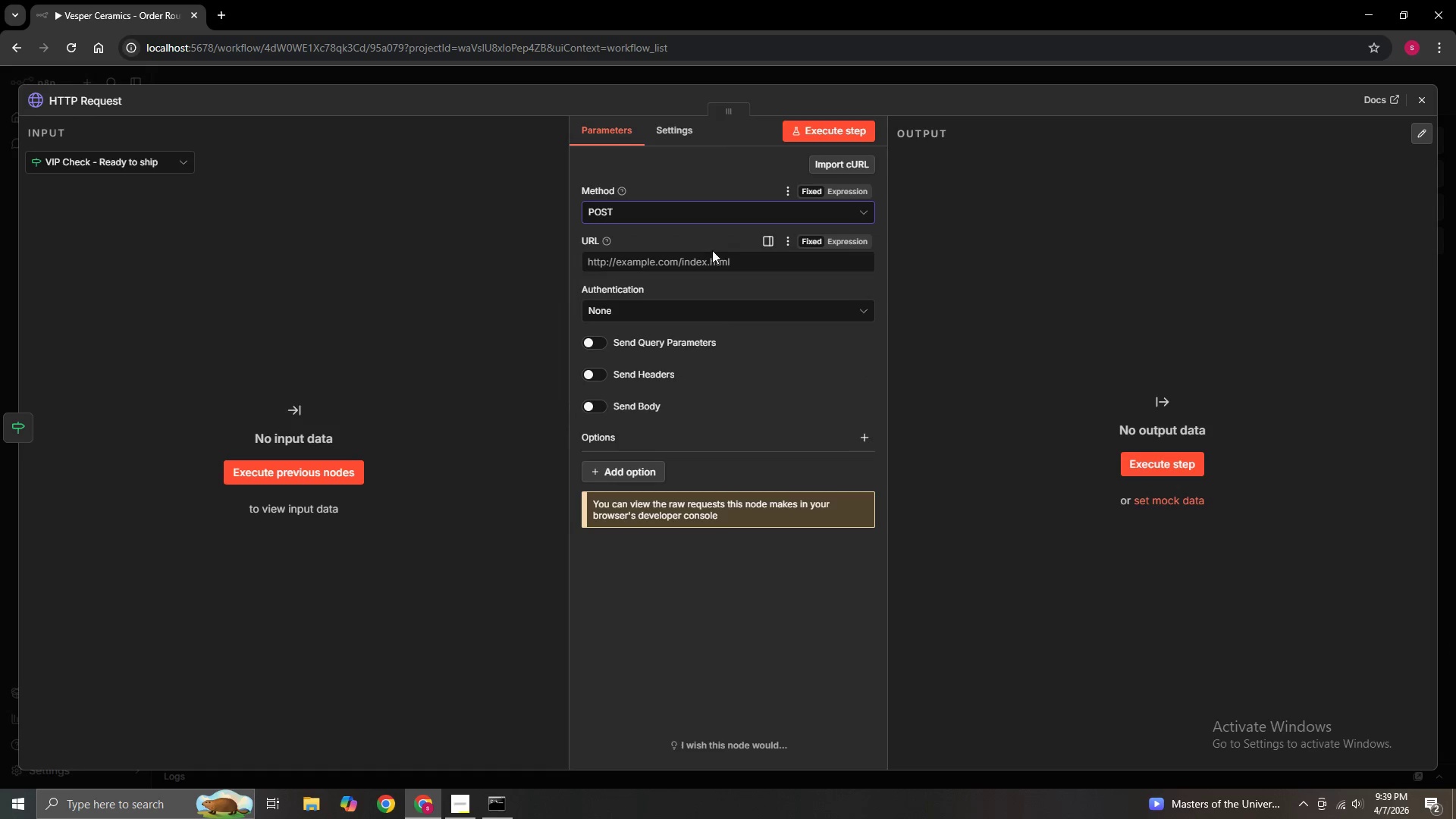 
mouse_move([661, 322])
 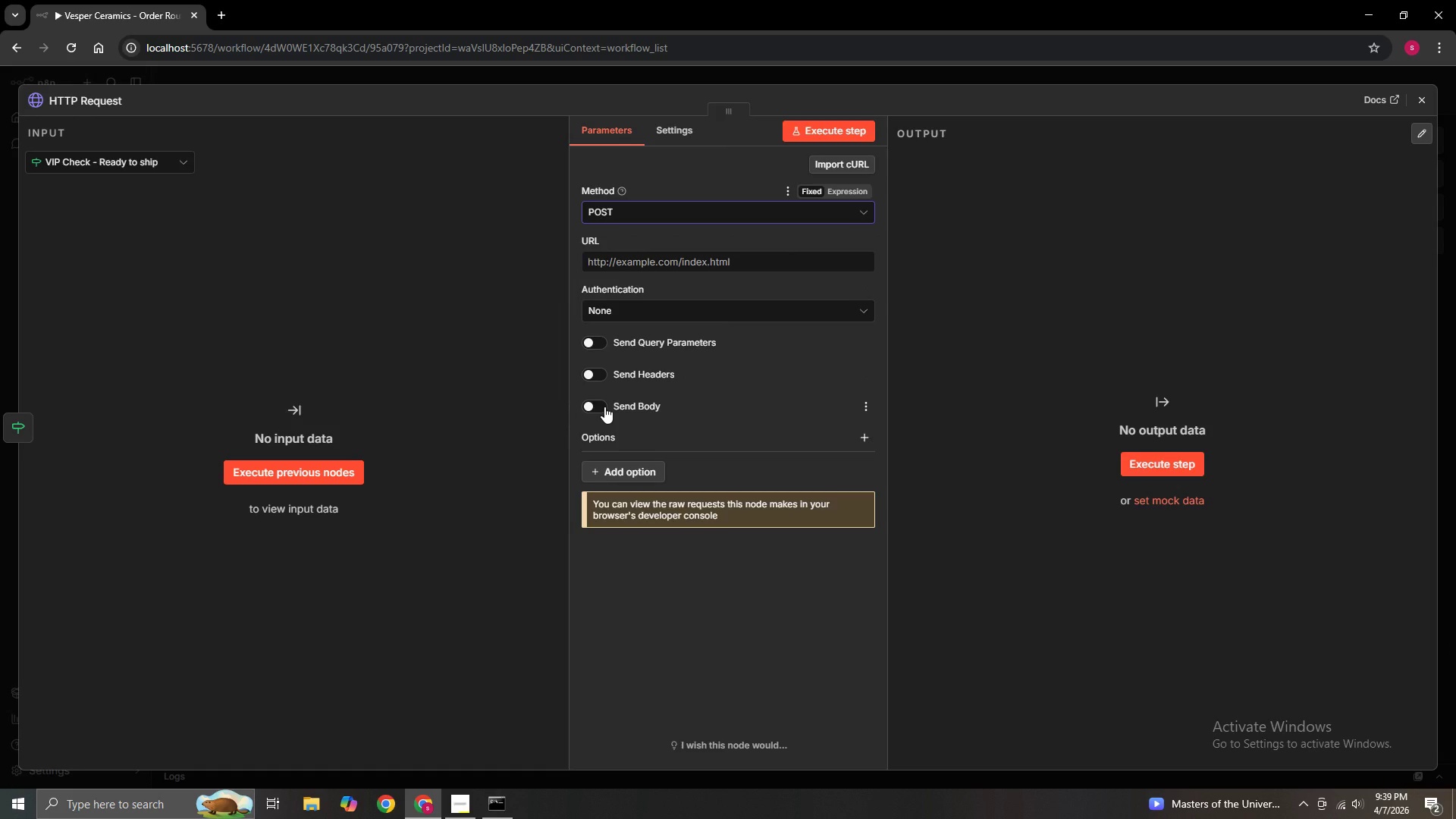 
left_click([604, 406])
 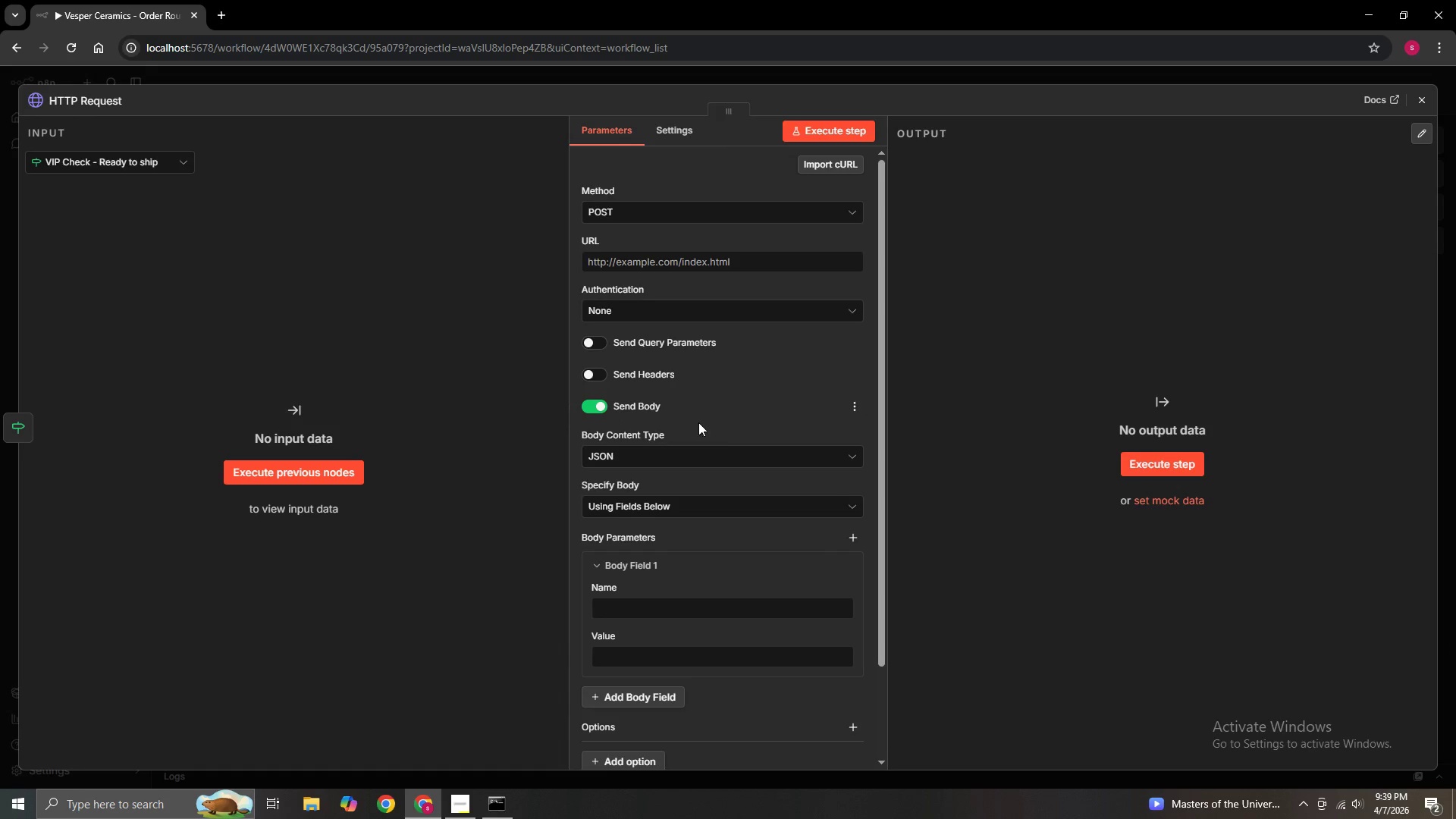 
scroll: coordinate [742, 433], scroll_direction: down, amount: 2.0
 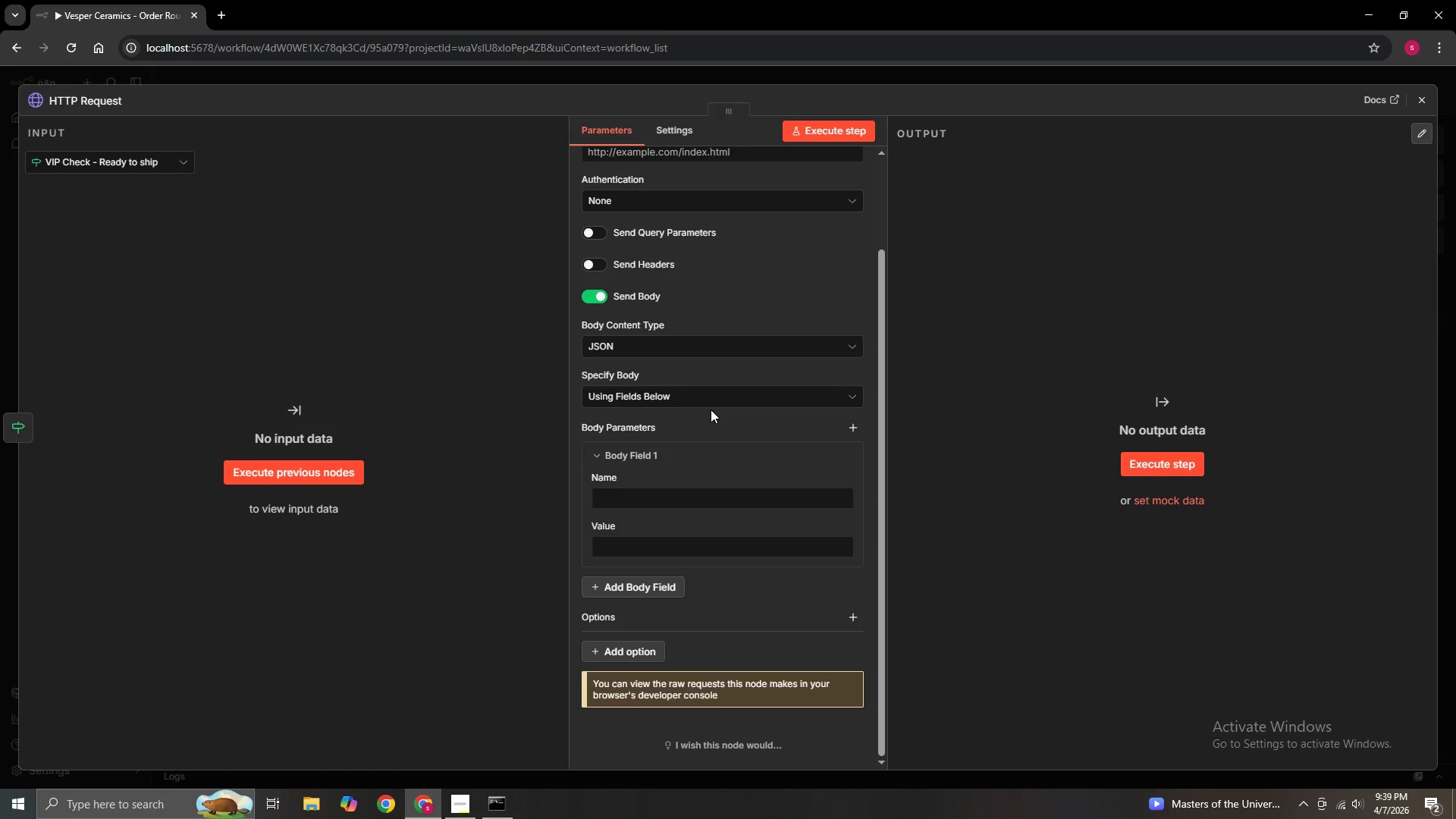 
scroll: coordinate [711, 410], scroll_direction: up, amount: 3.0
 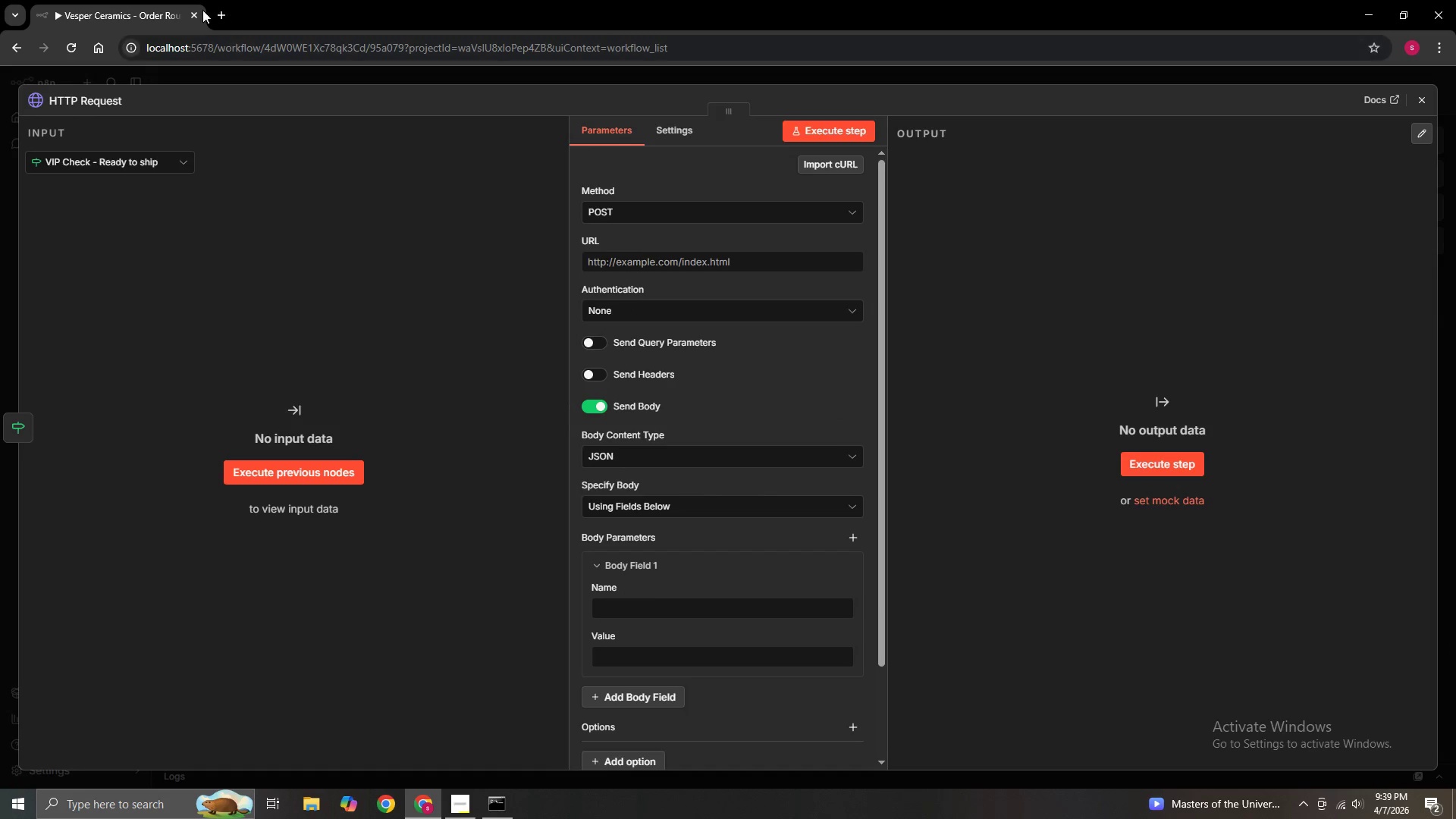 
left_click([221, 11])
 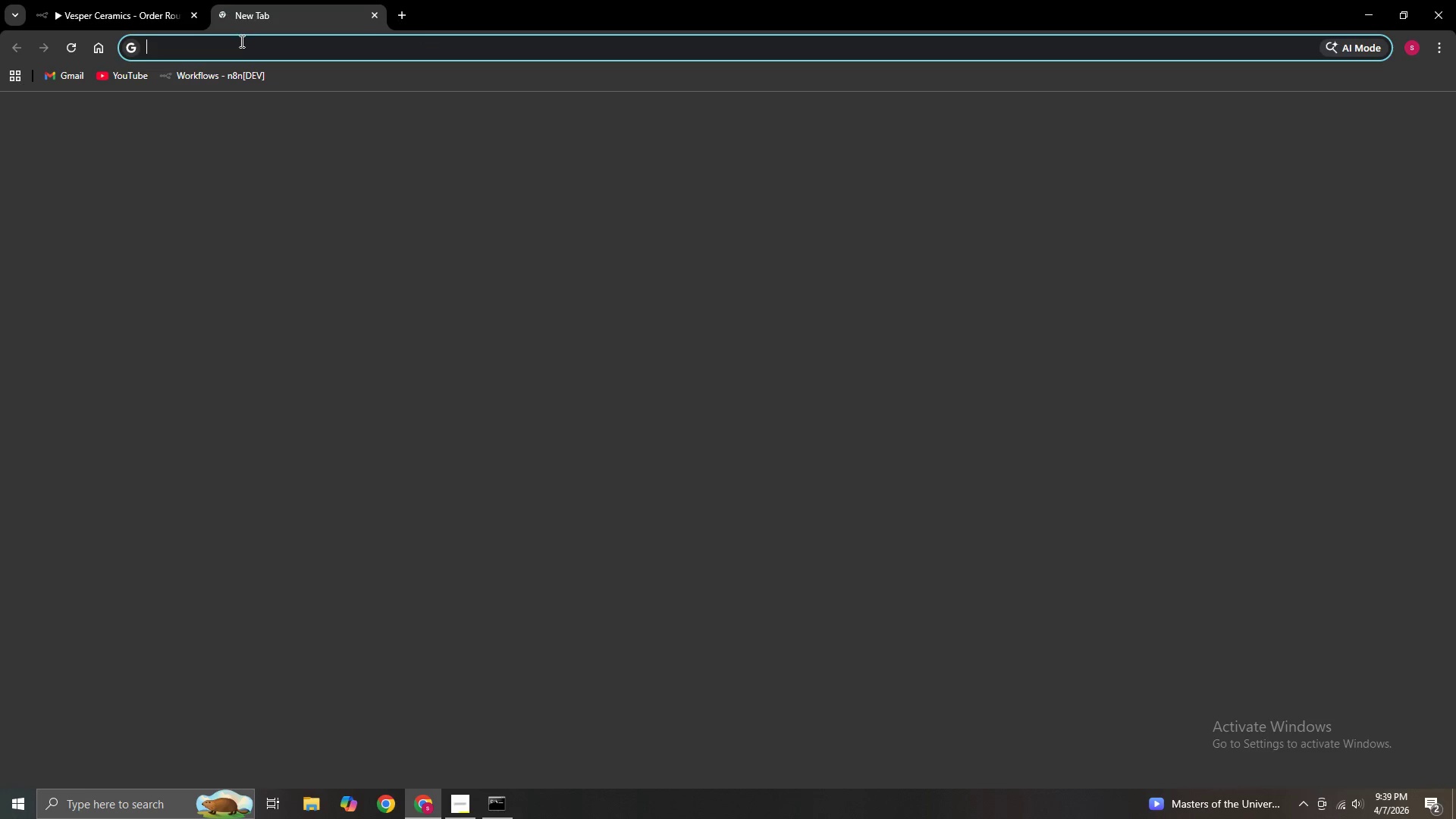 
left_click([240, 46])
 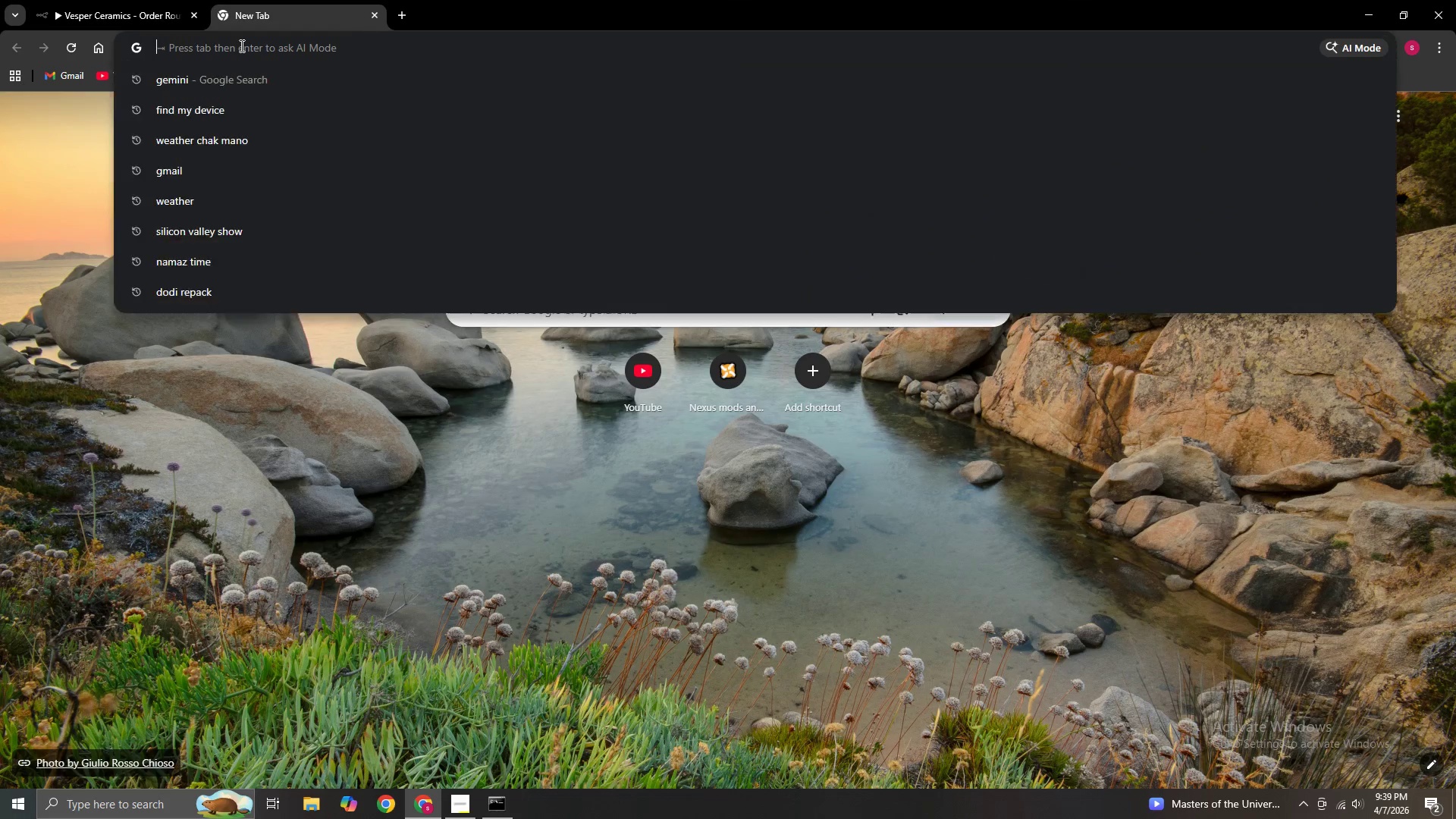 
key(D)
 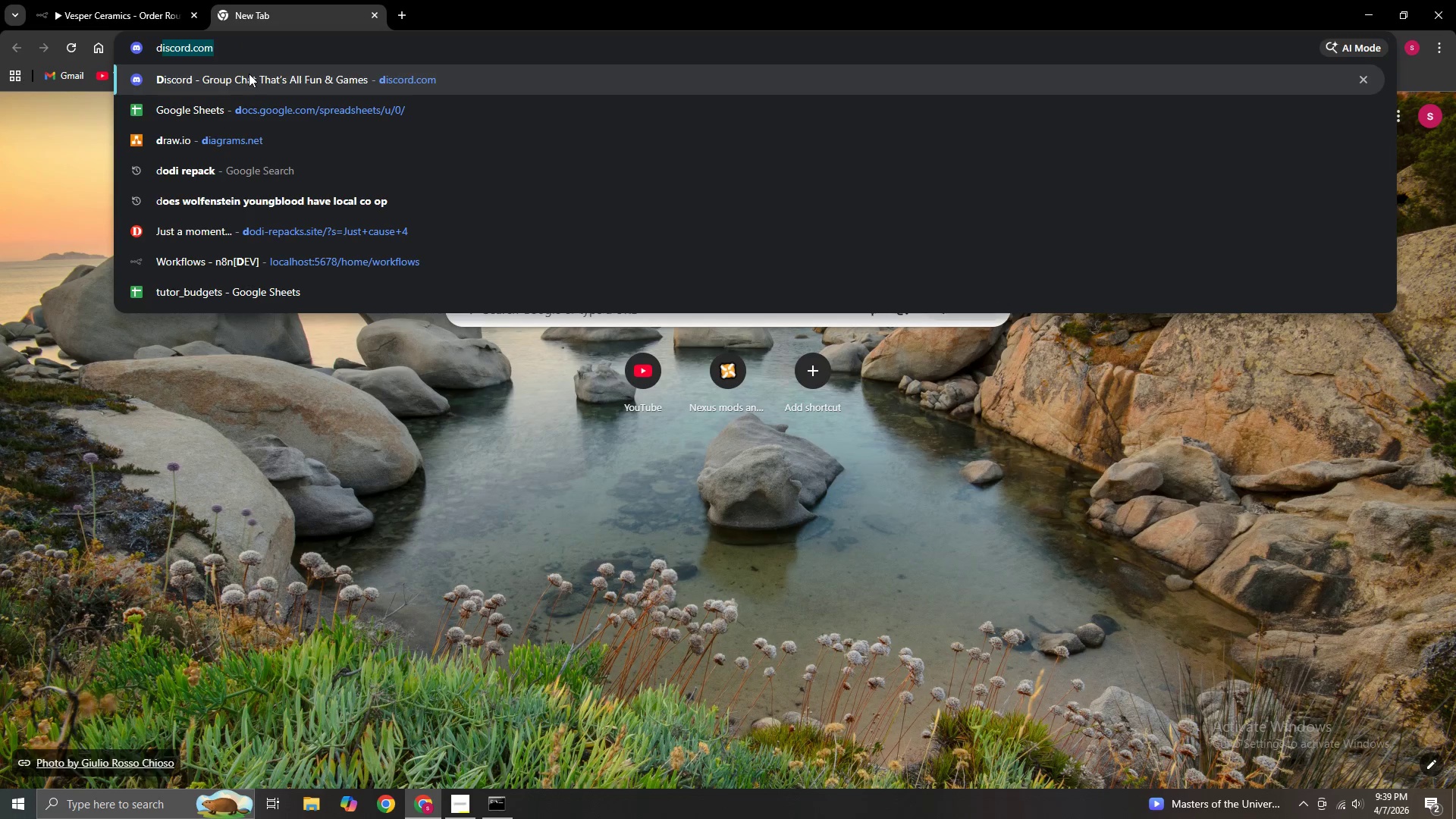 
left_click([249, 75])
 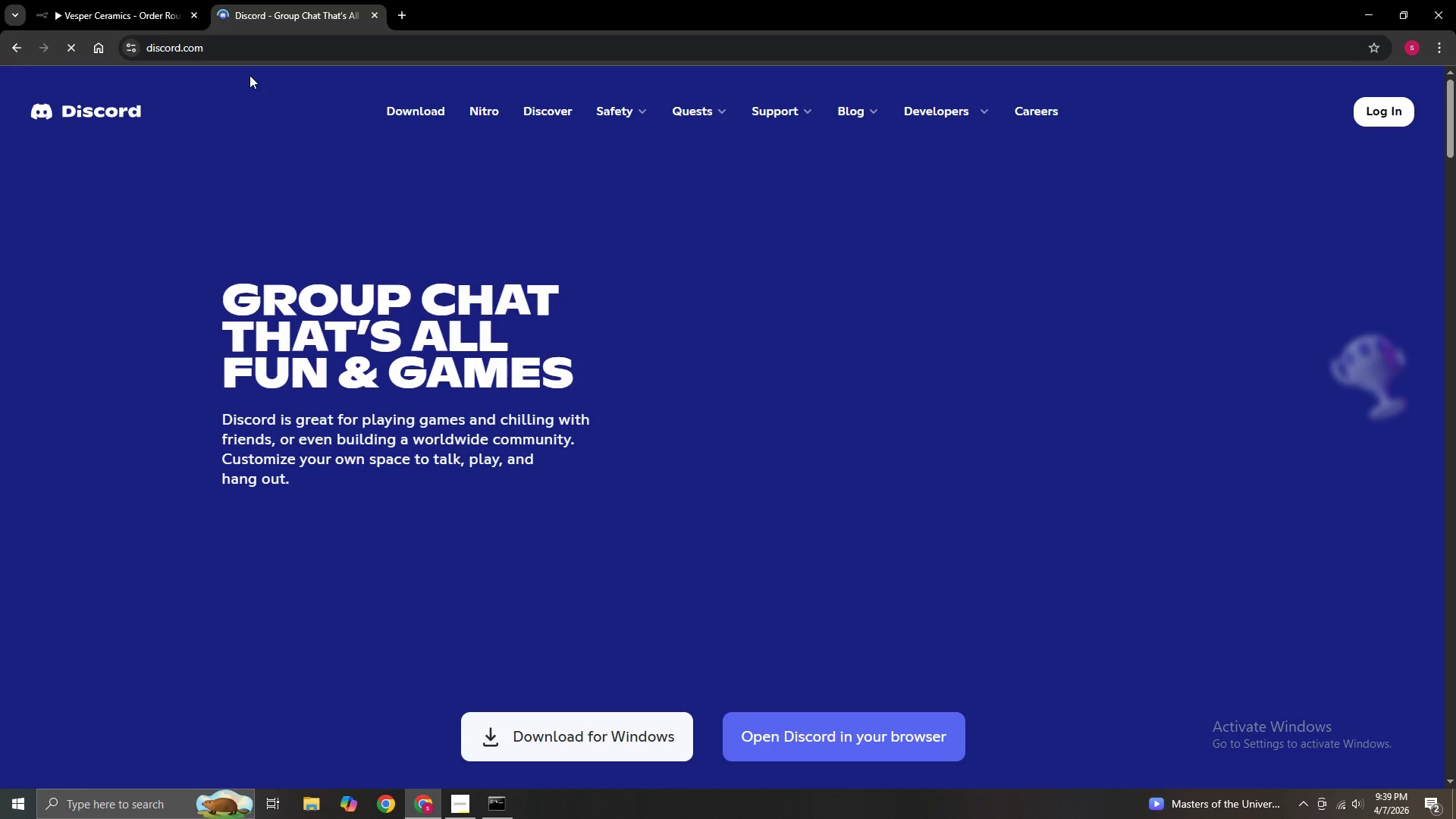 
scroll: coordinate [355, 282], scroll_direction: up, amount: 1.0
 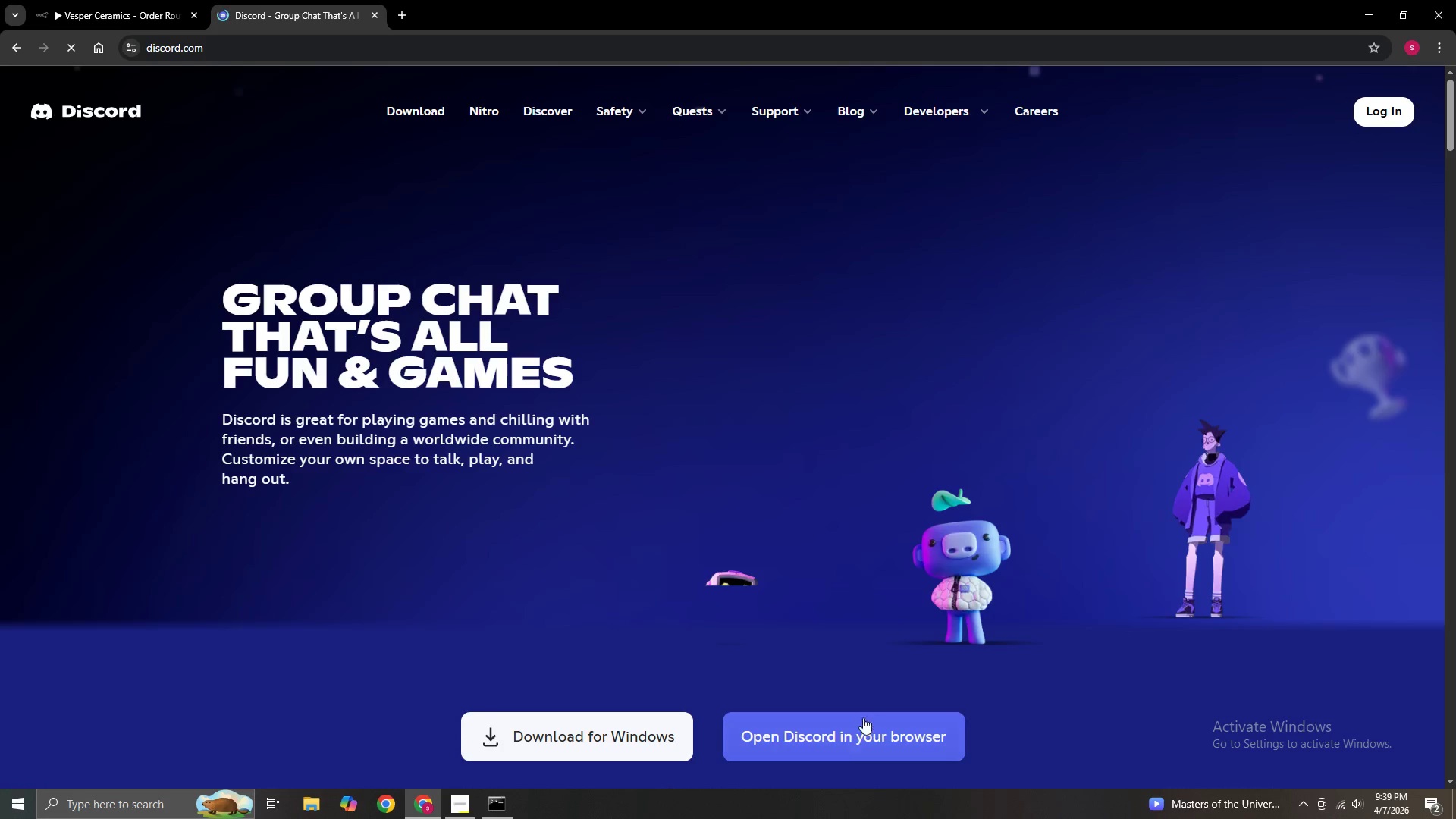 
left_click([856, 733])
 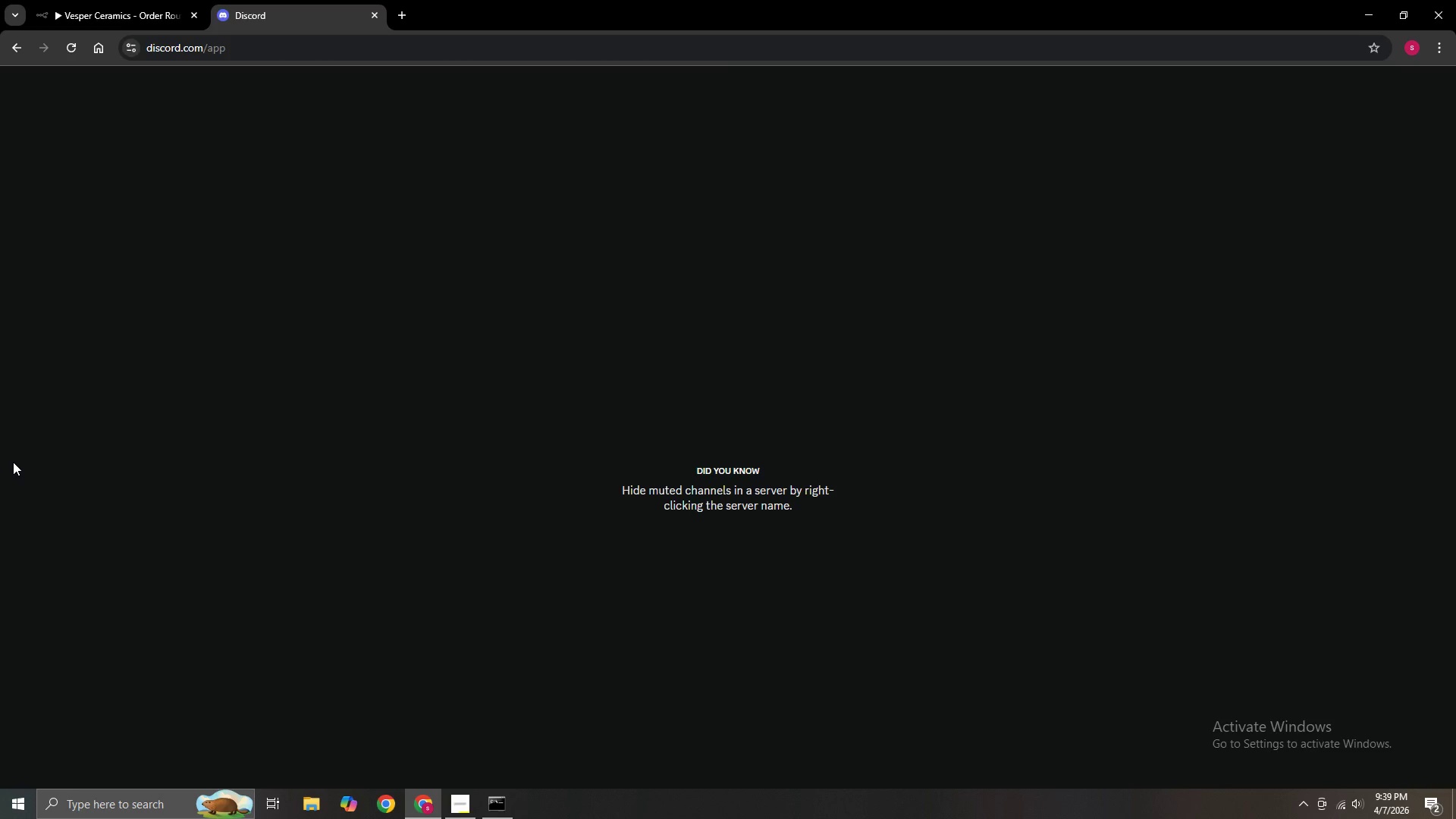 
wait(8.86)
 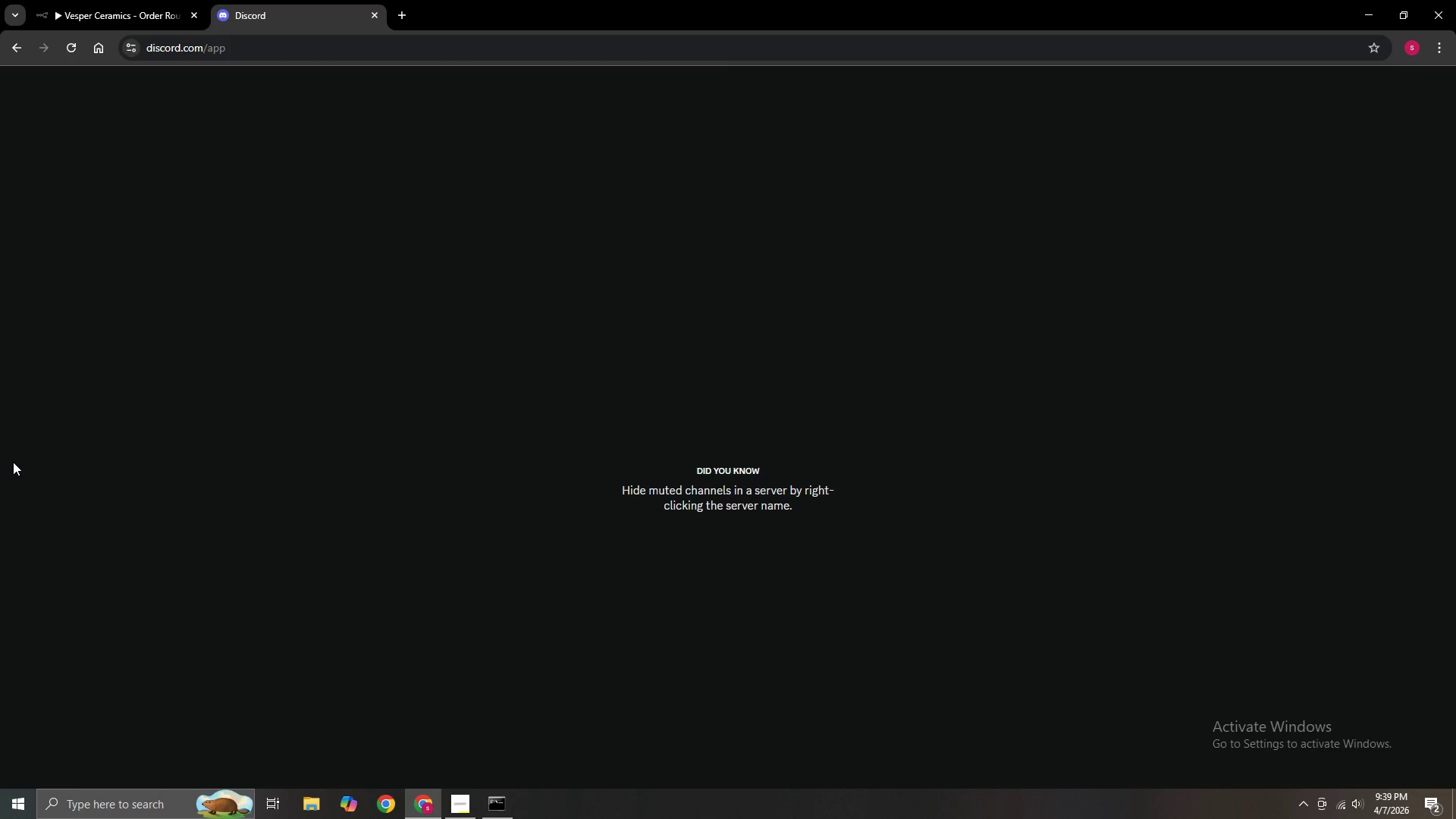 
left_click([977, 189])
 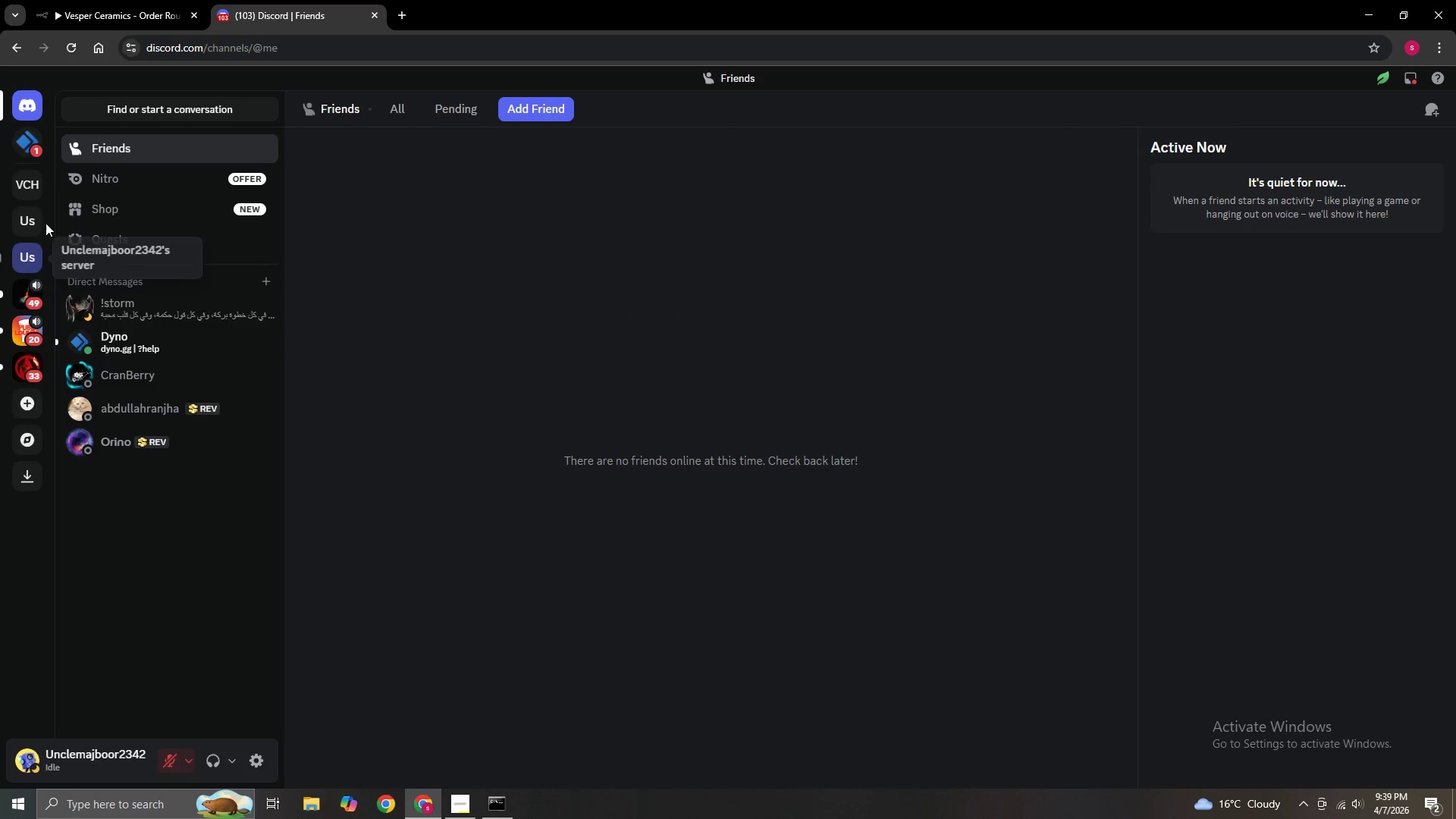 
left_click([34, 202])
 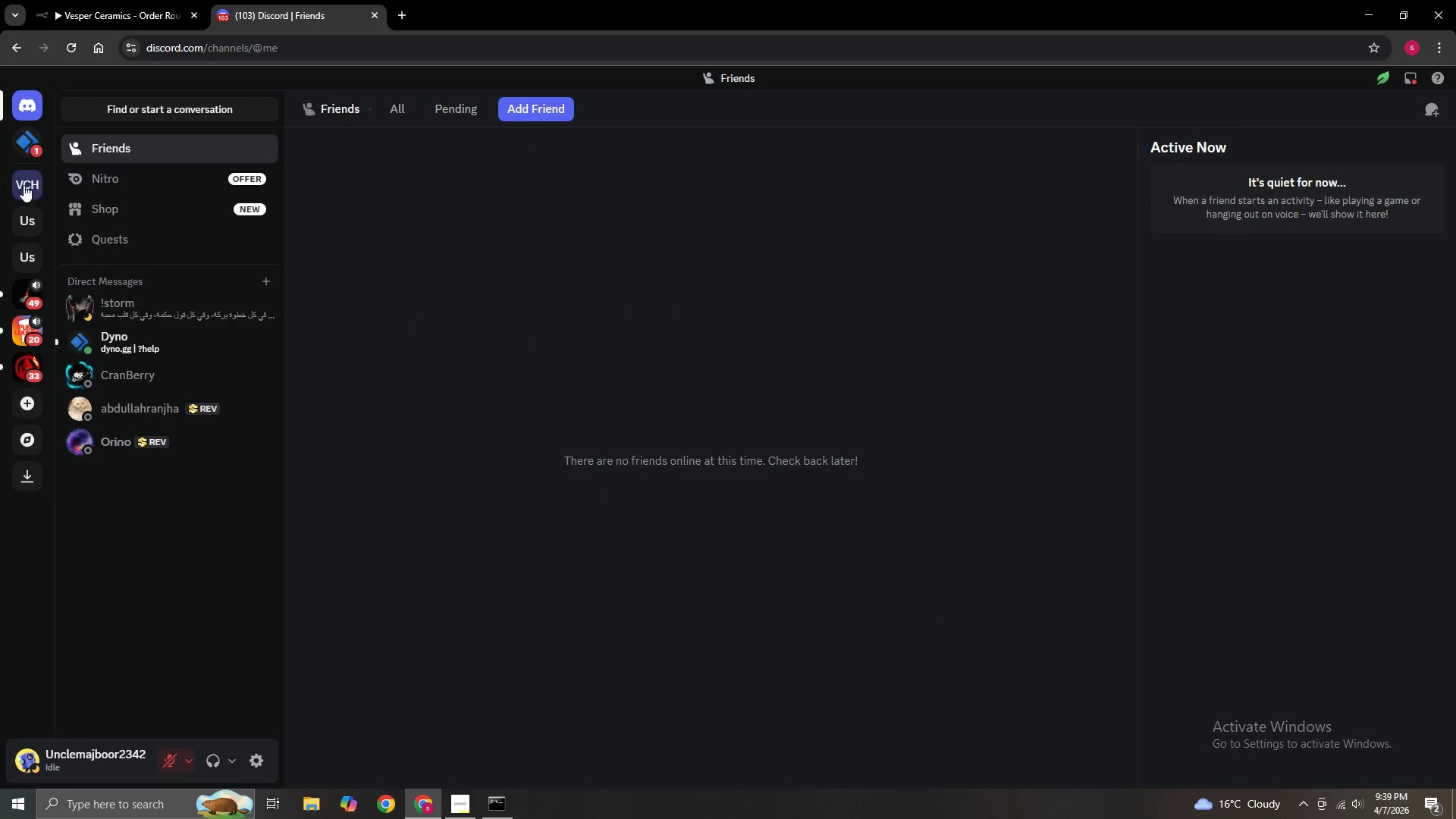 
left_click([23, 184])
 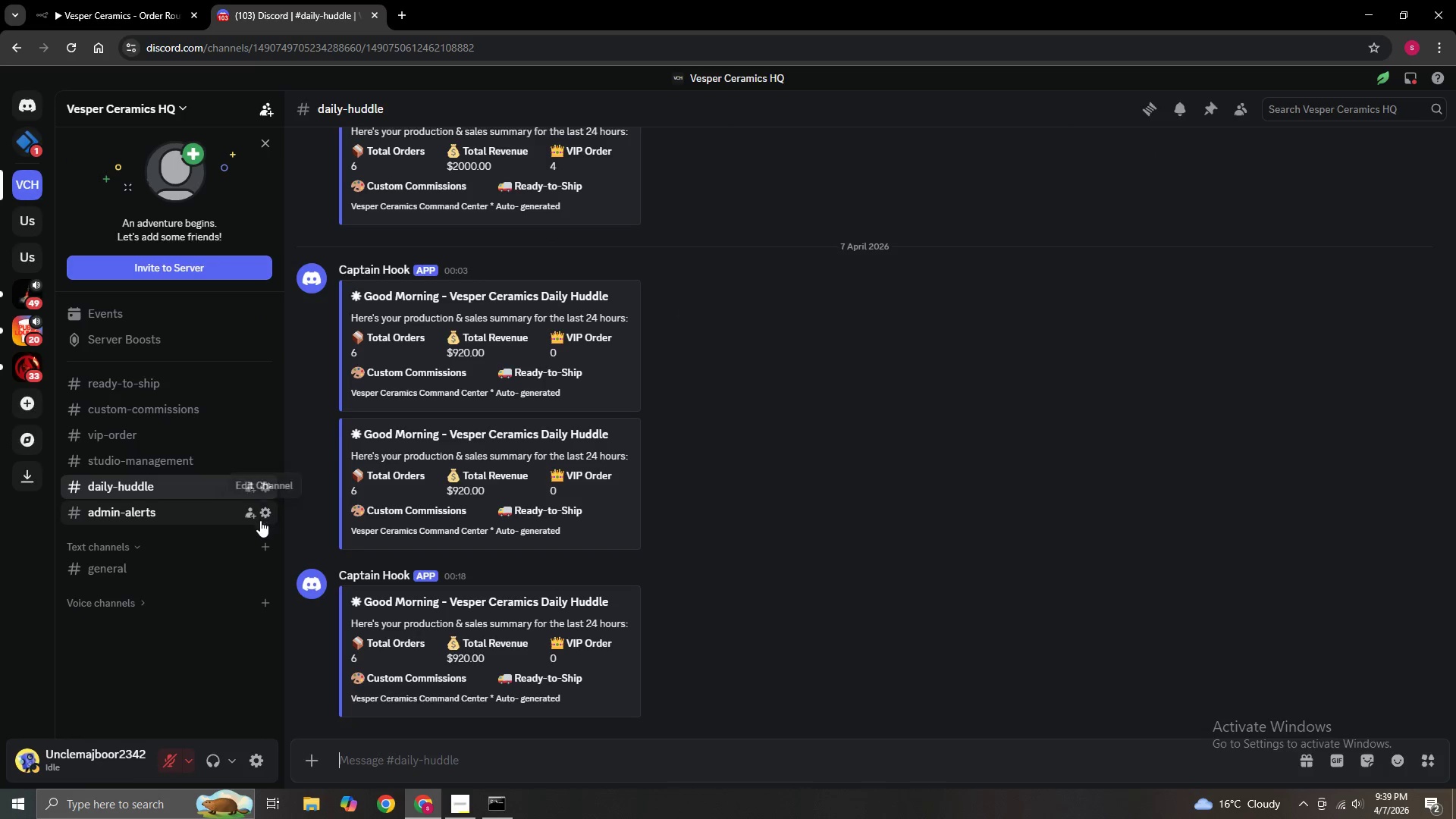 
scroll: coordinate [322, 600], scroll_direction: none, amount: 0.0
 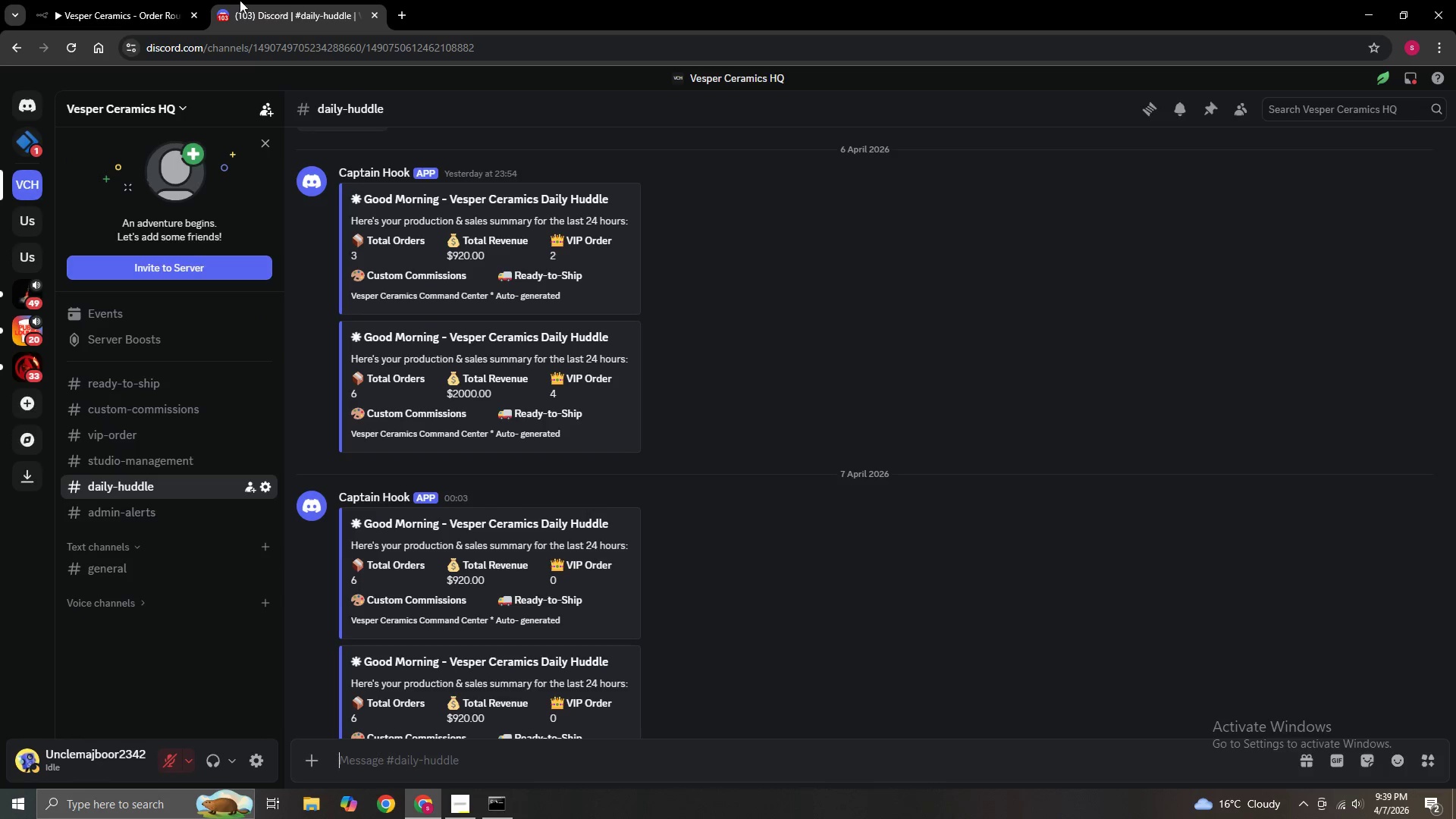 
left_click([133, 0])
 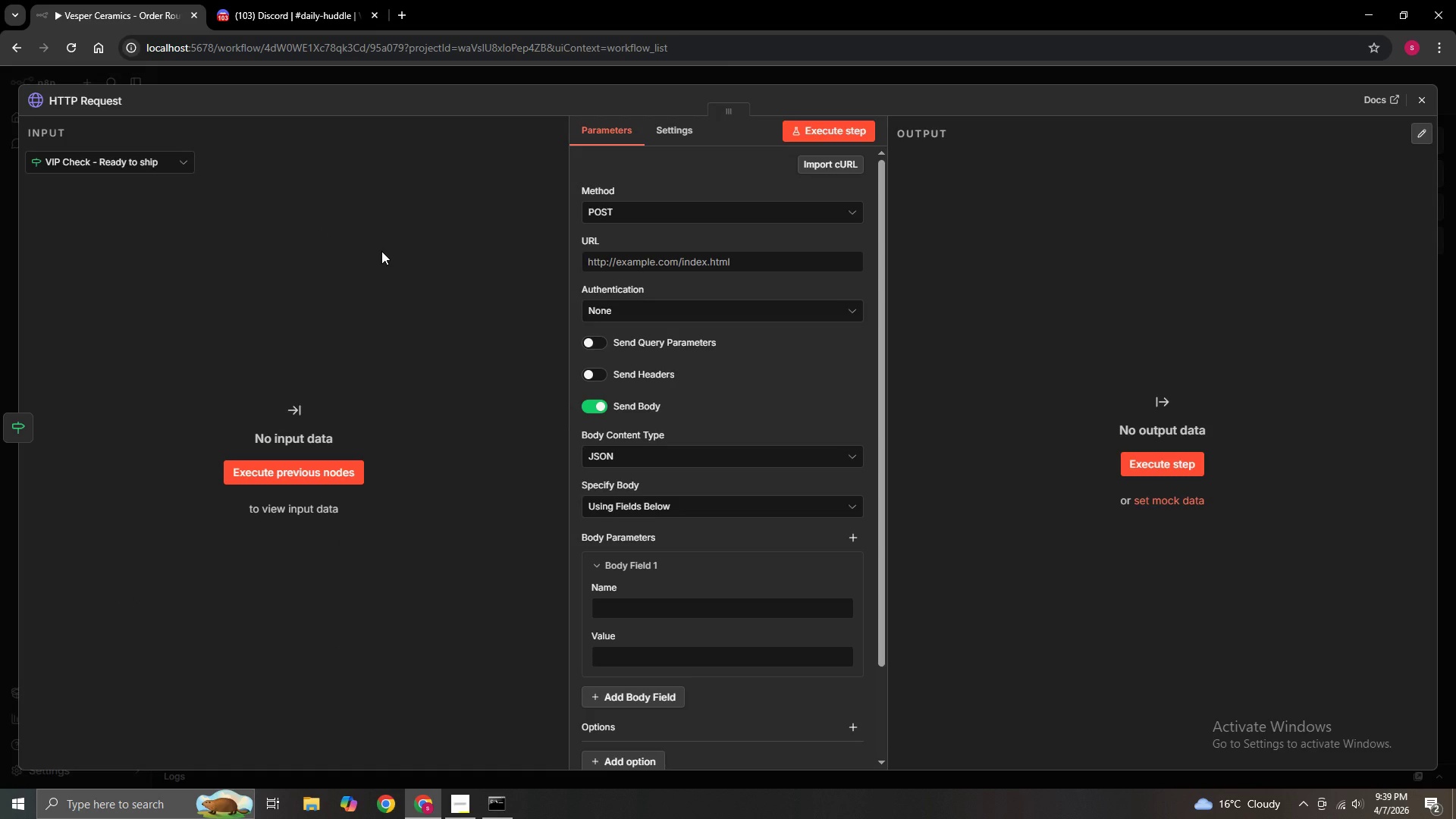 
wait(7.08)
 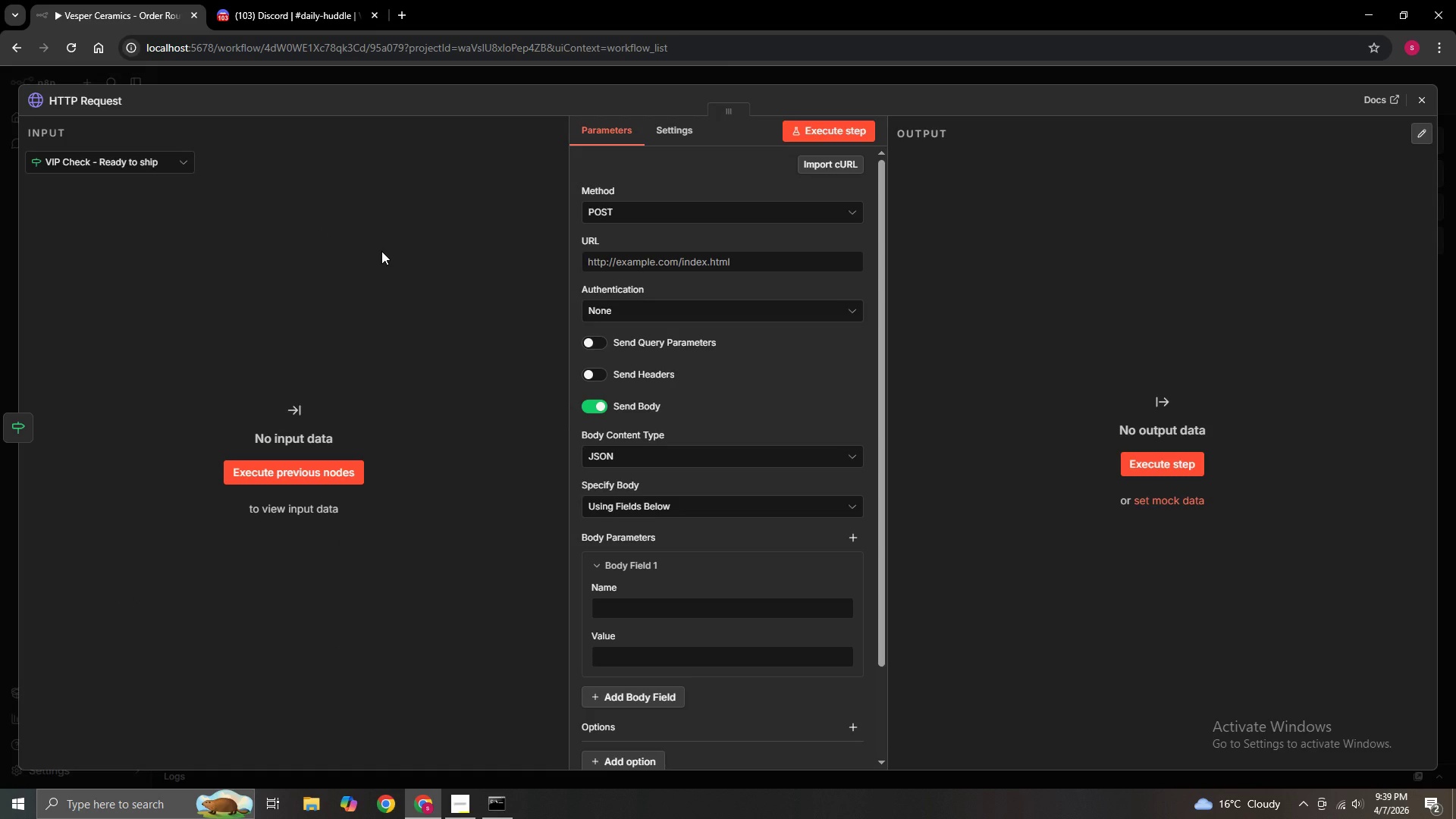 
left_click([251, 0])
 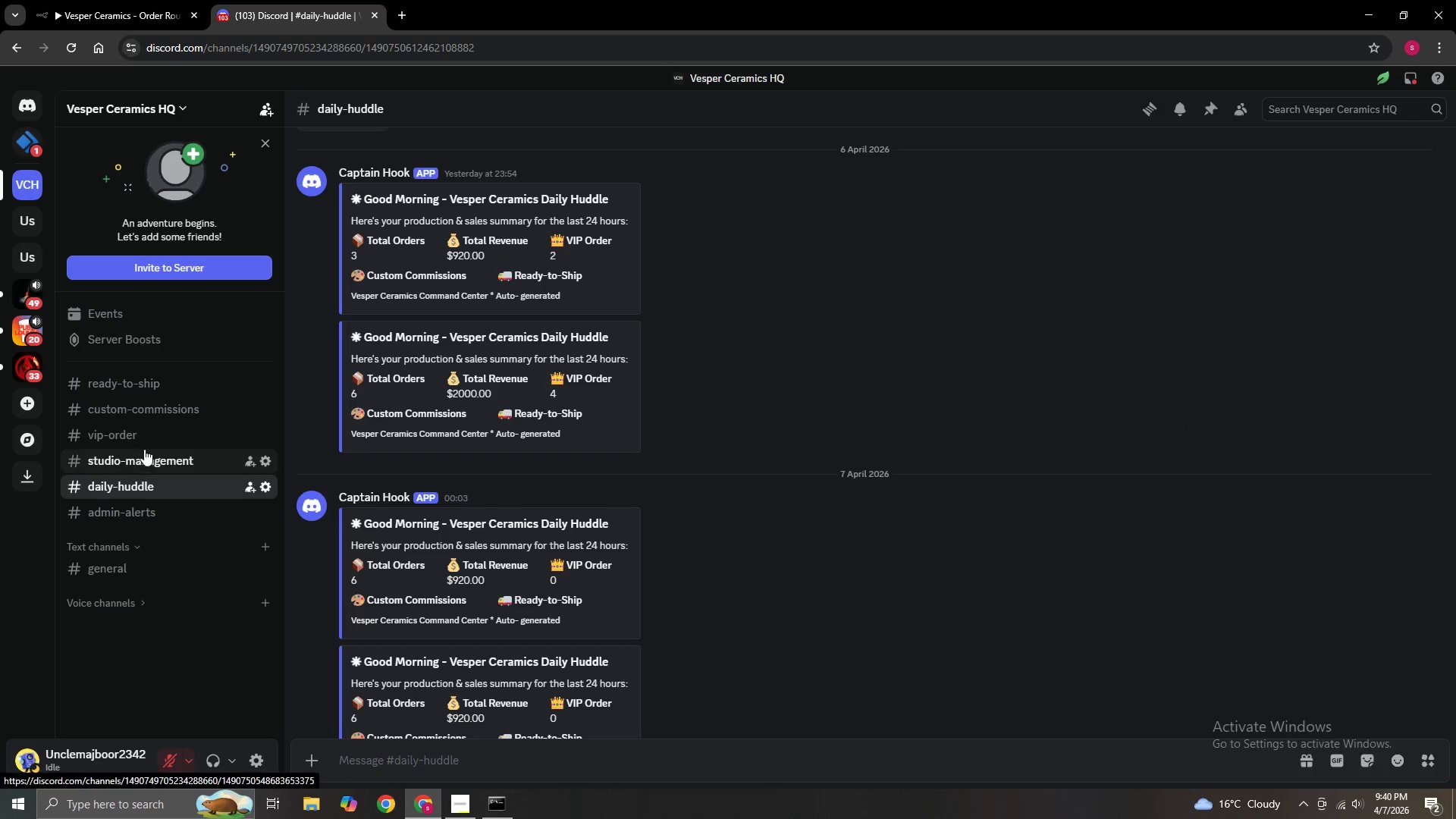 
left_click([146, 437])
 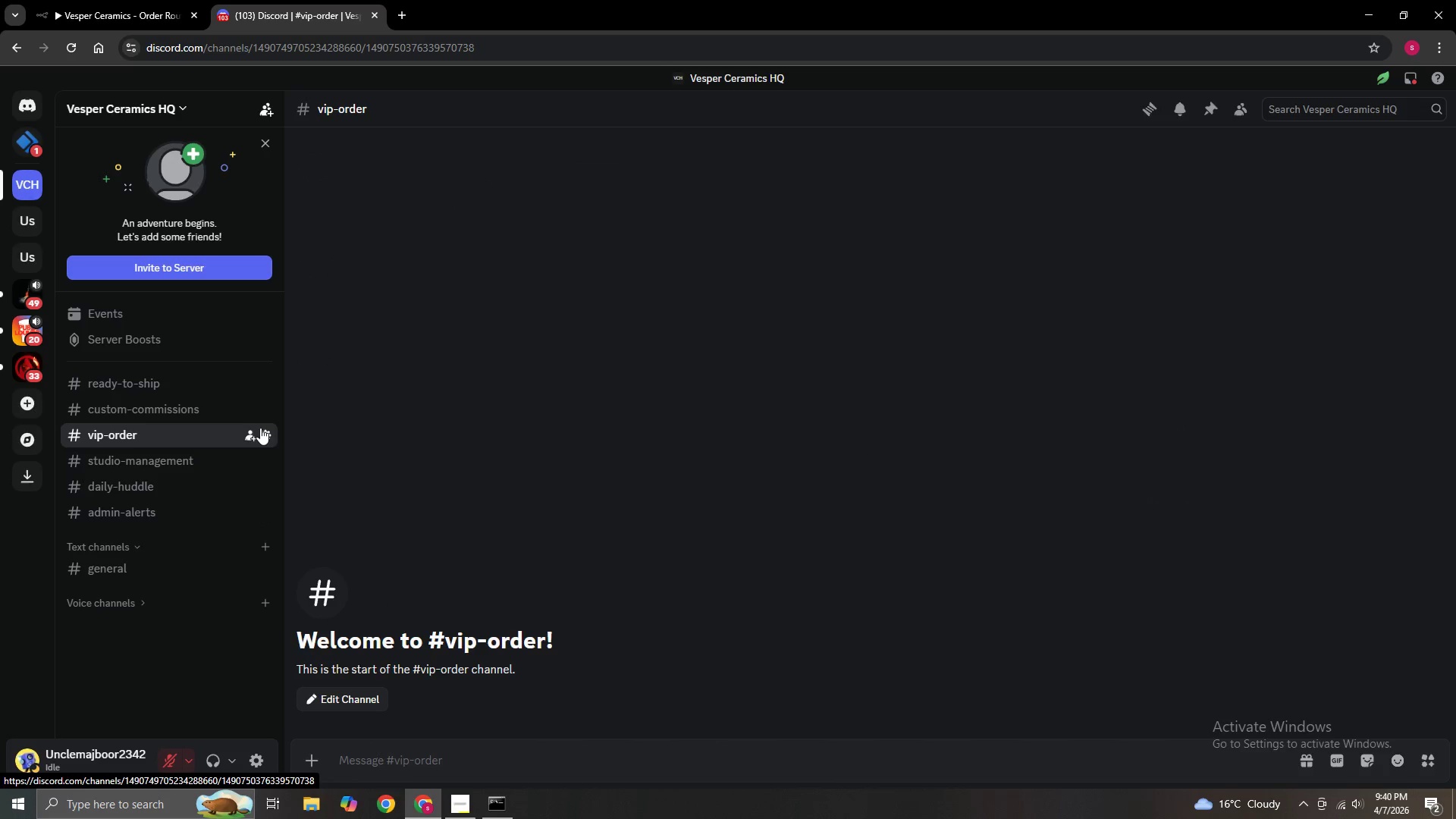 
left_click([265, 431])
 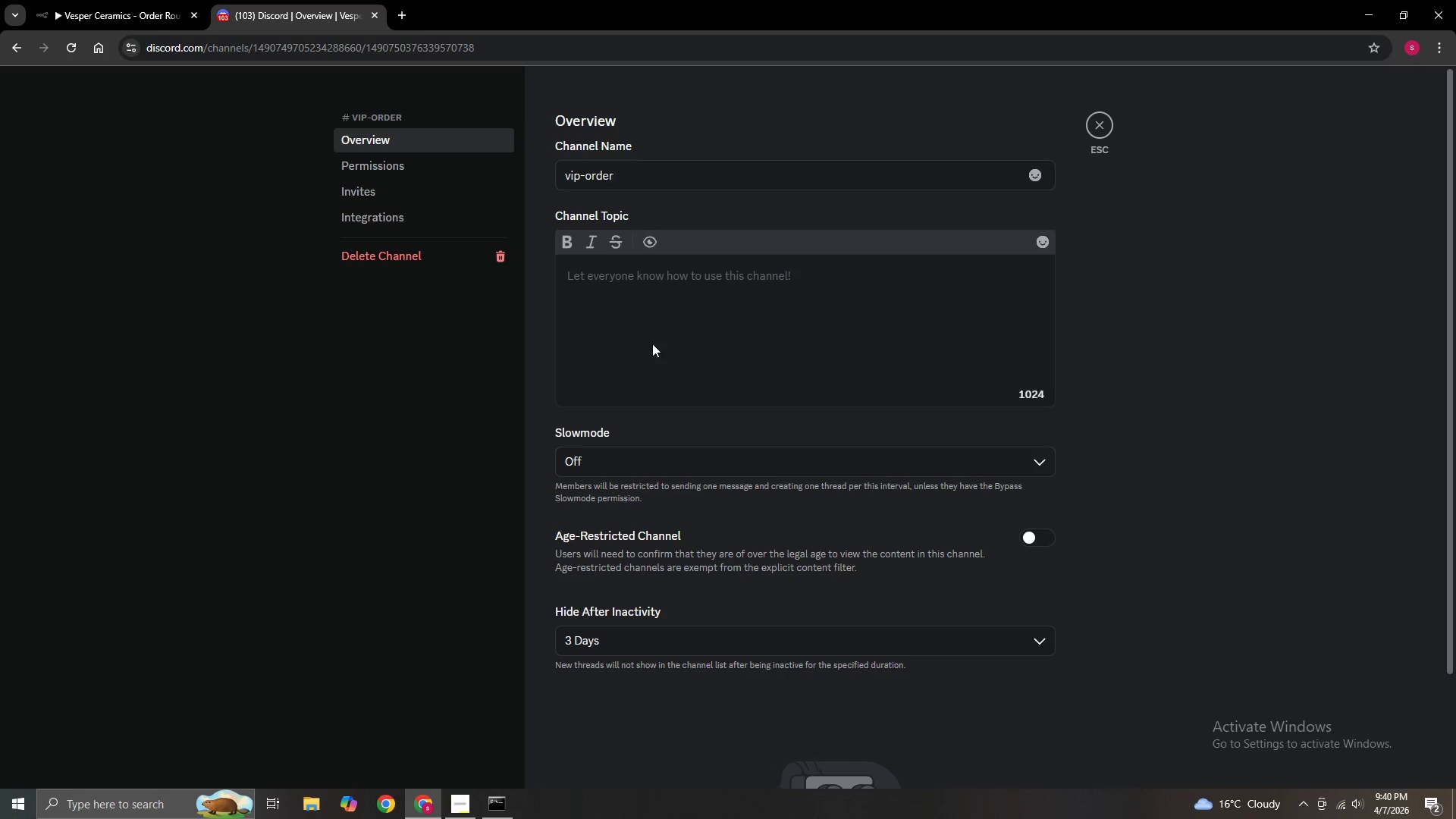 
left_click([410, 224])
 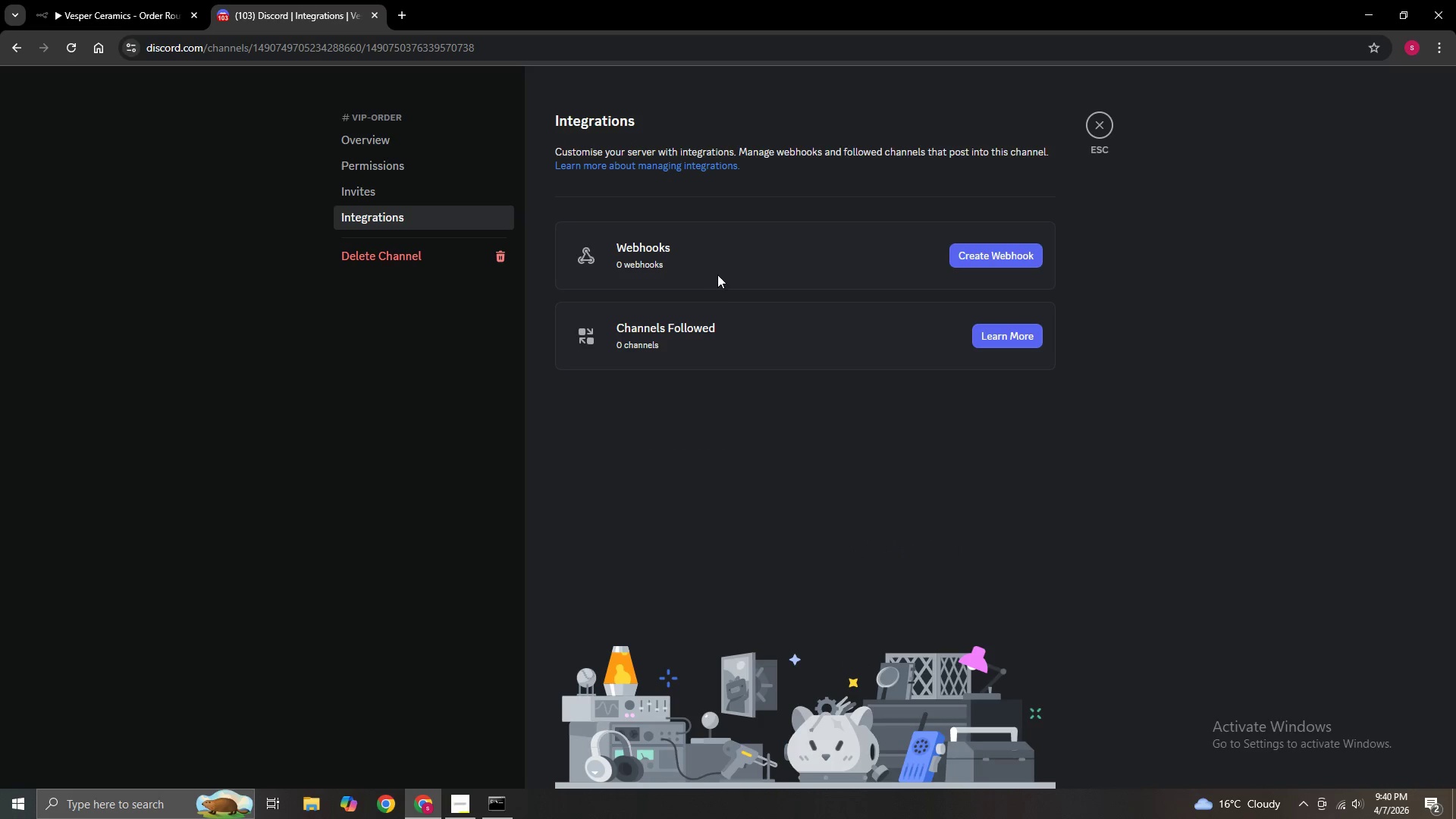 
left_click([1008, 253])
 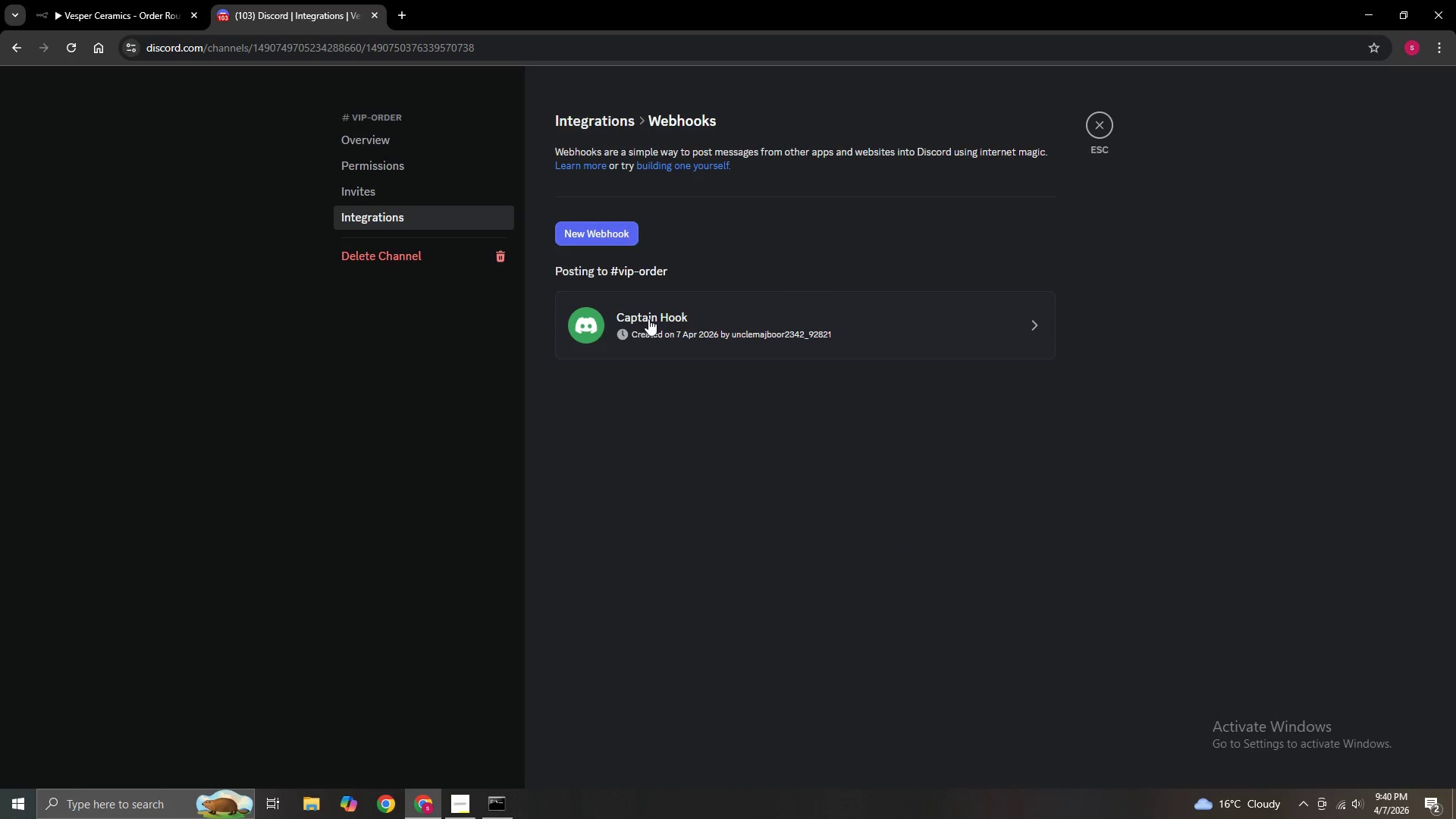 
left_click([978, 325])
 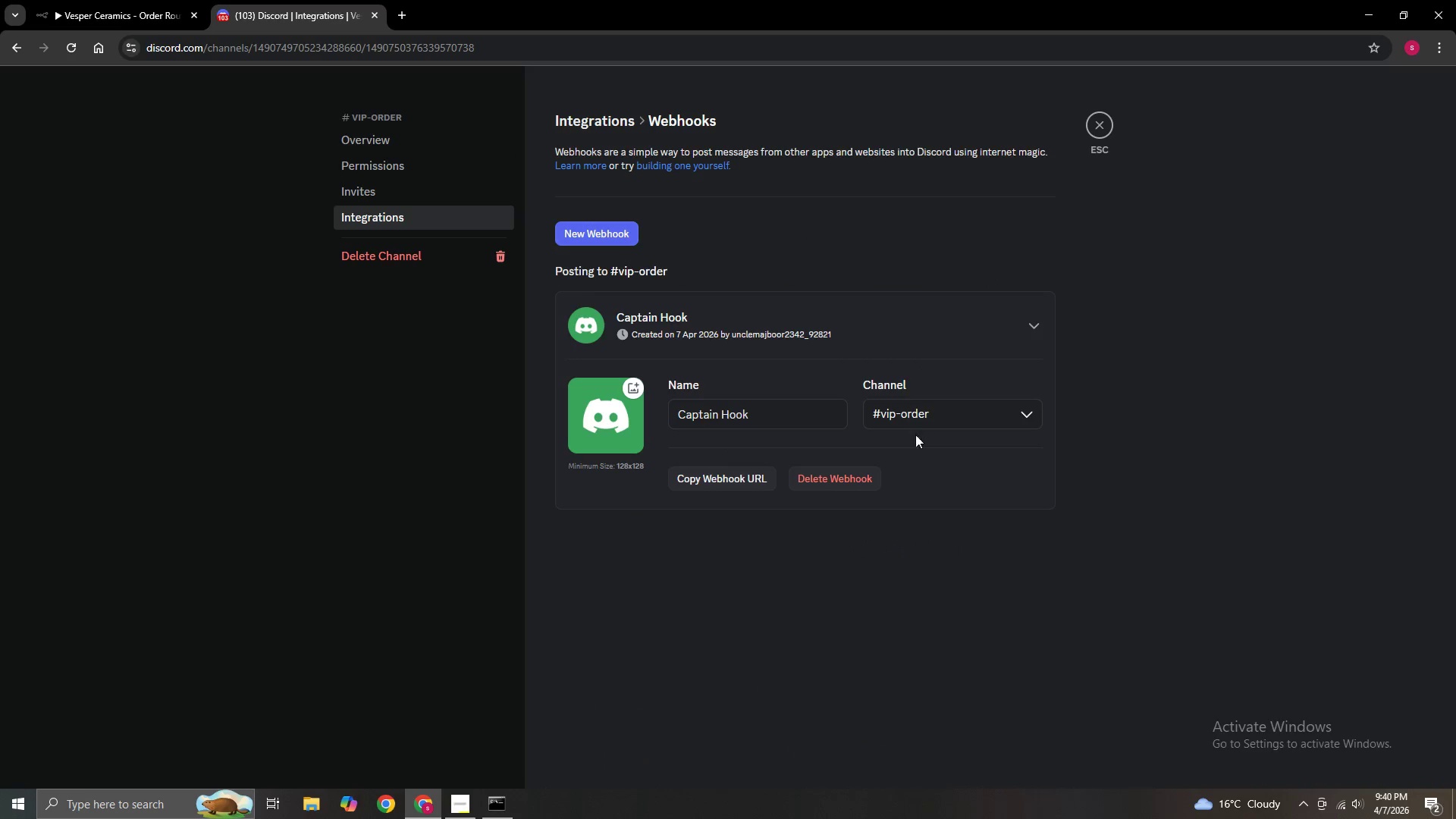 
left_click([733, 481])
 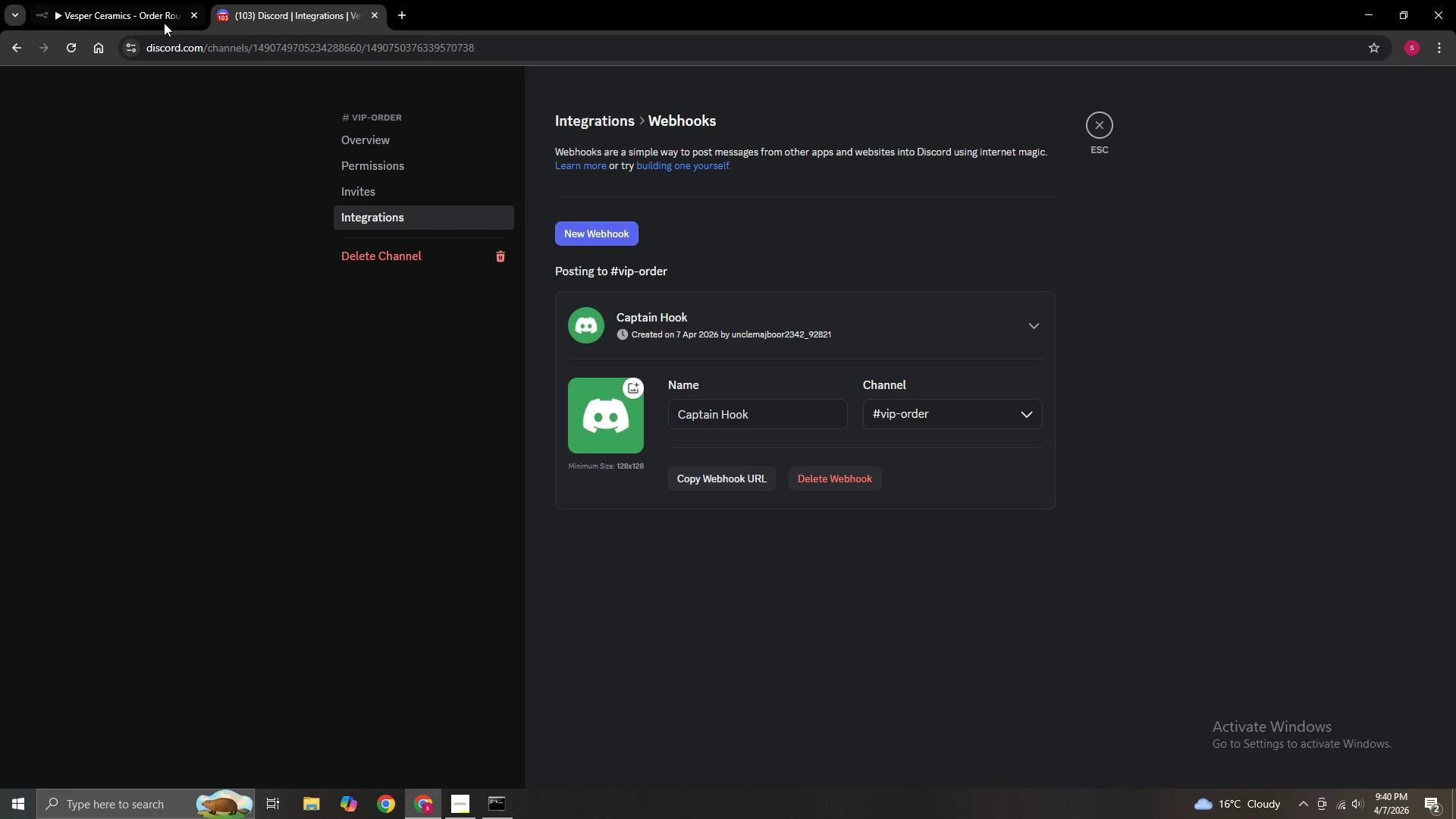 
left_click([123, 11])
 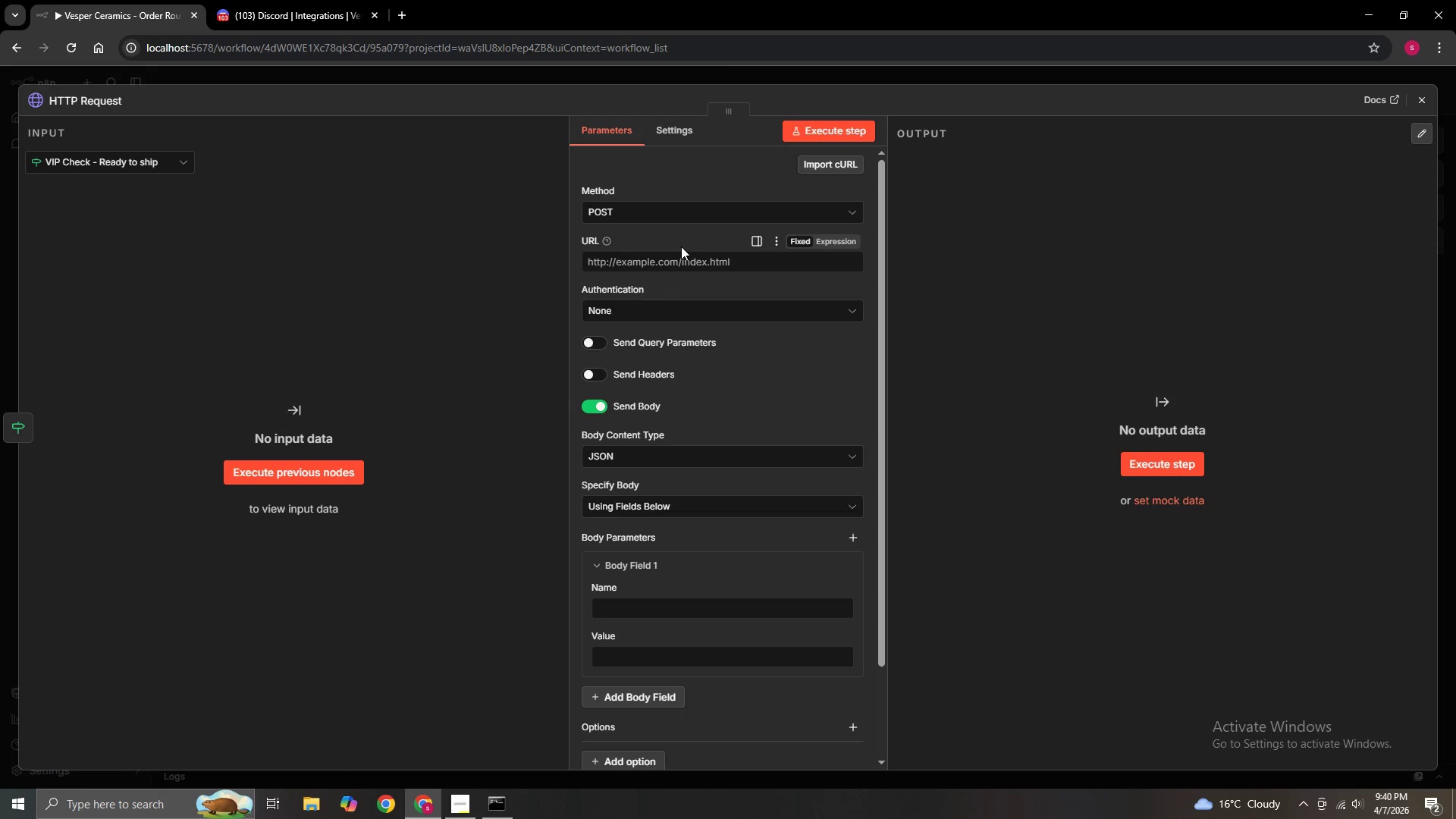 
left_click([672, 262])
 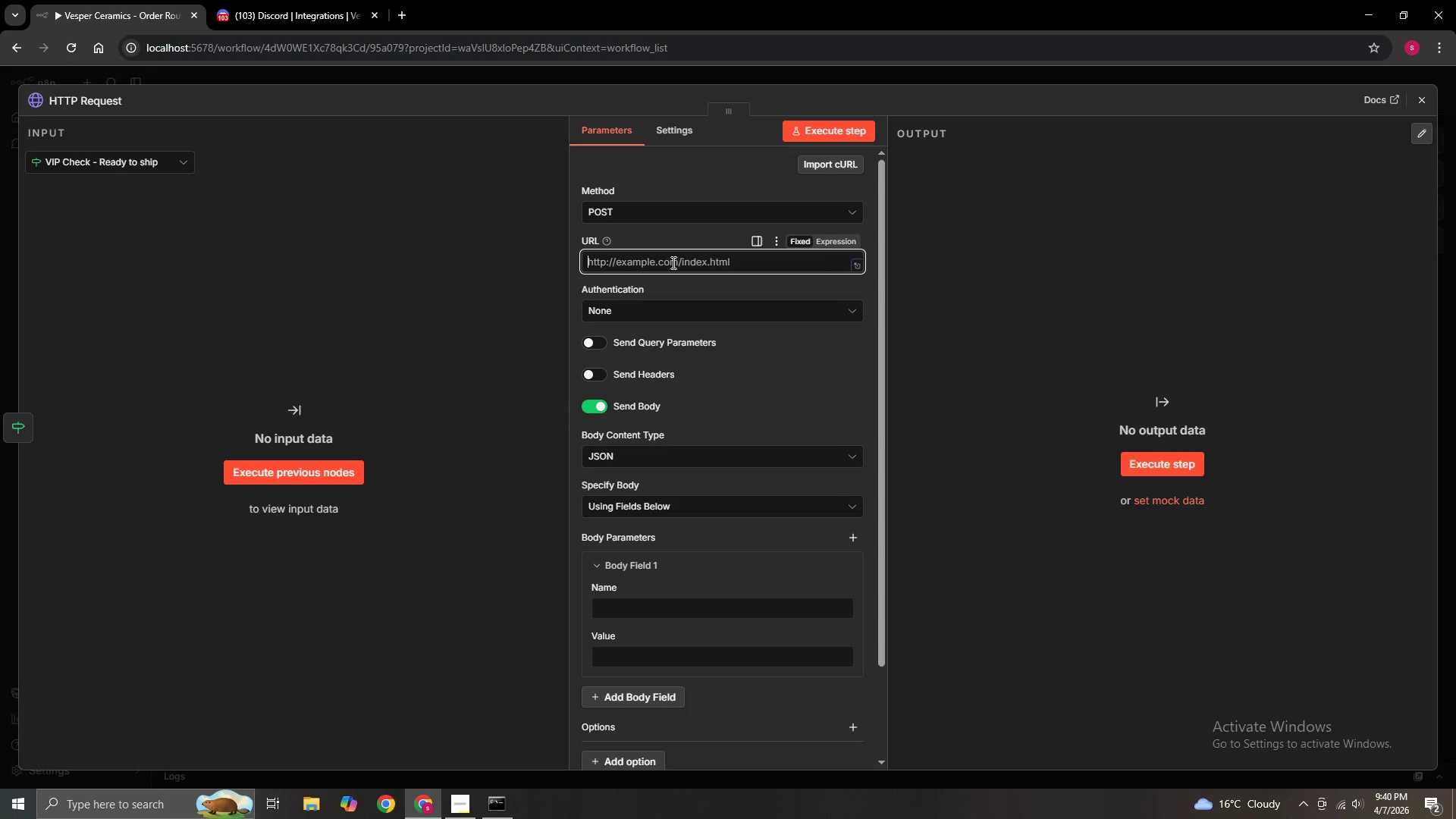 
key(Control+V)
 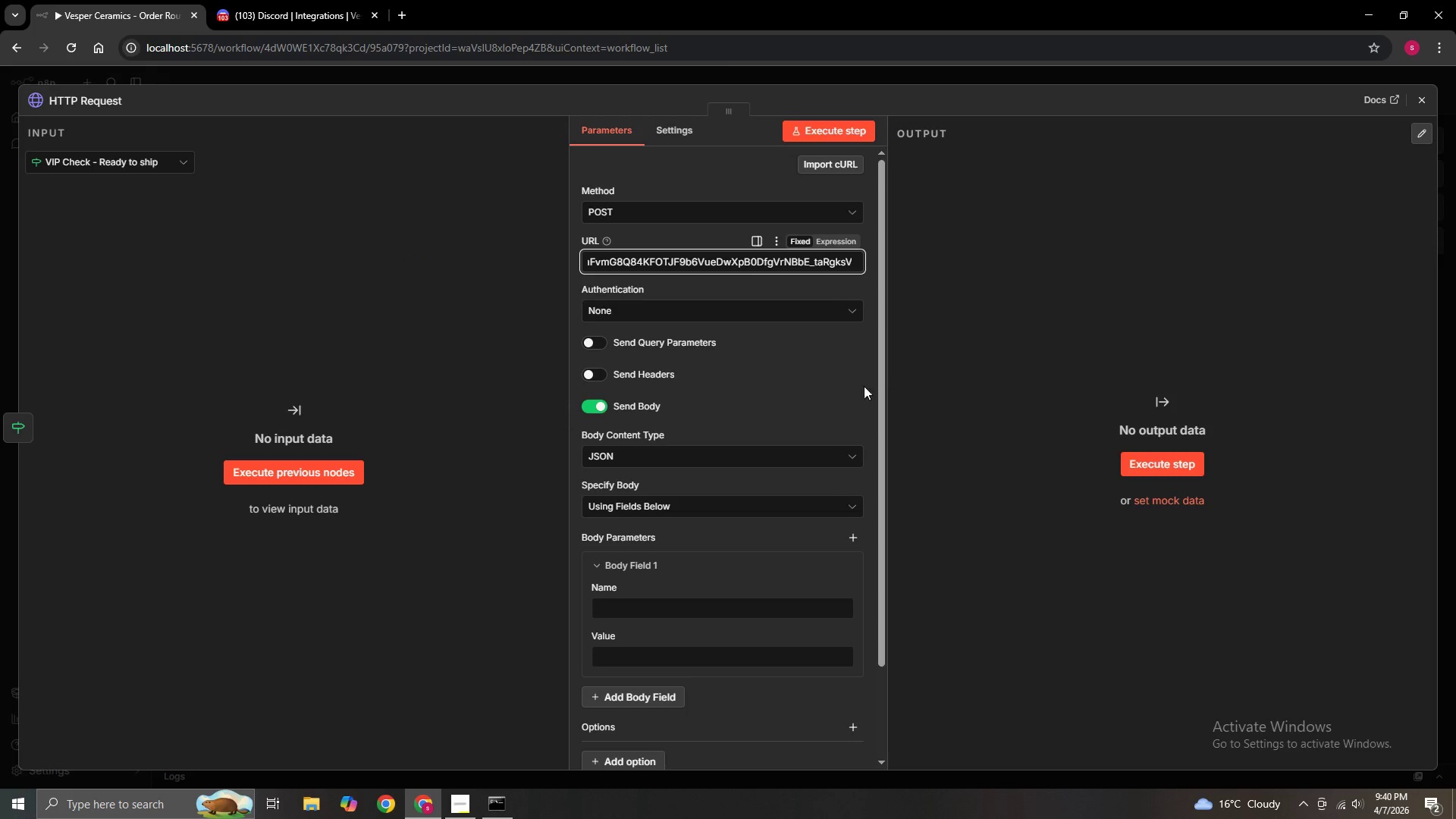 
left_click([834, 384])
 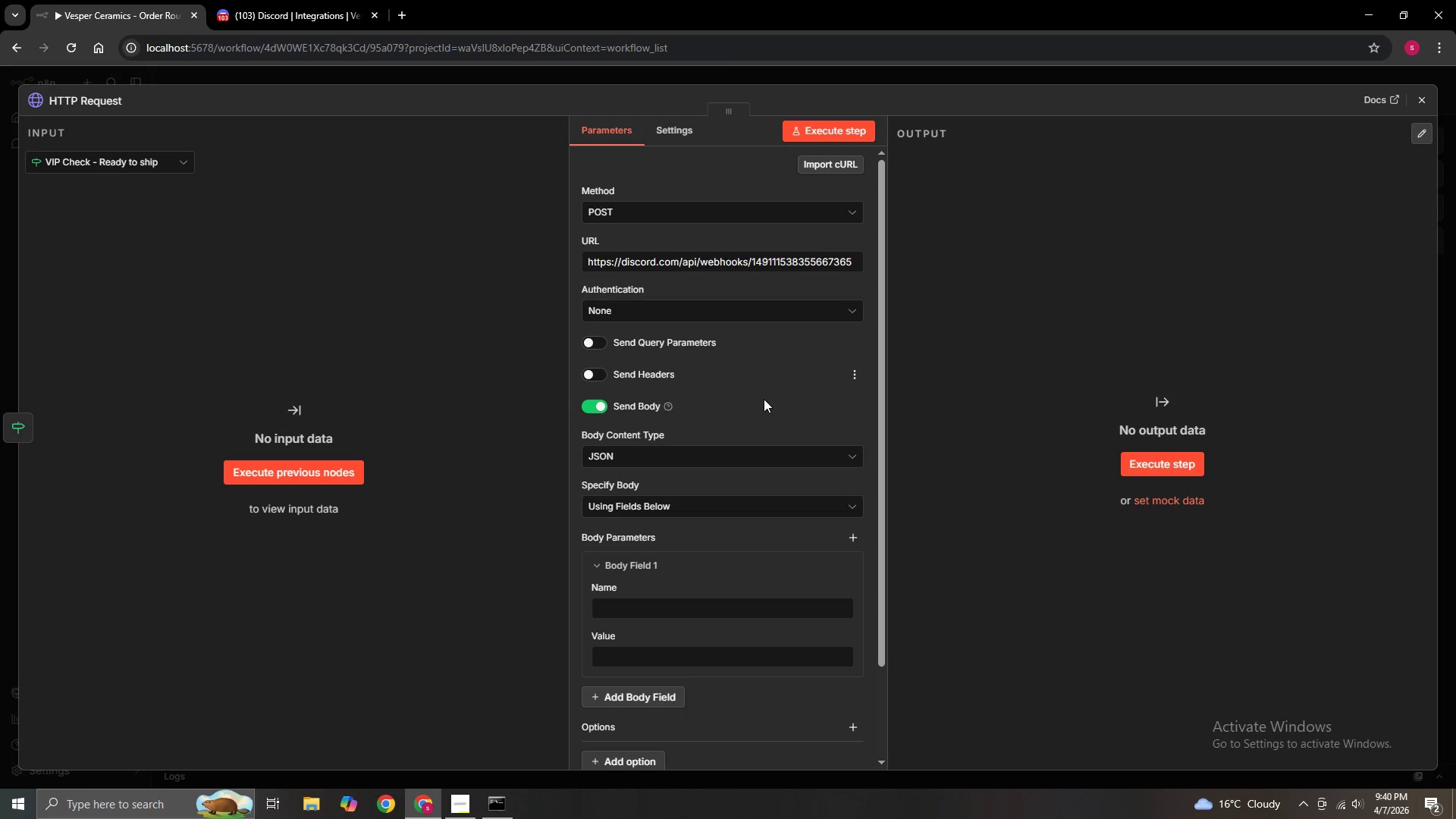 
scroll: coordinate [764, 399], scroll_direction: down, amount: 1.0
 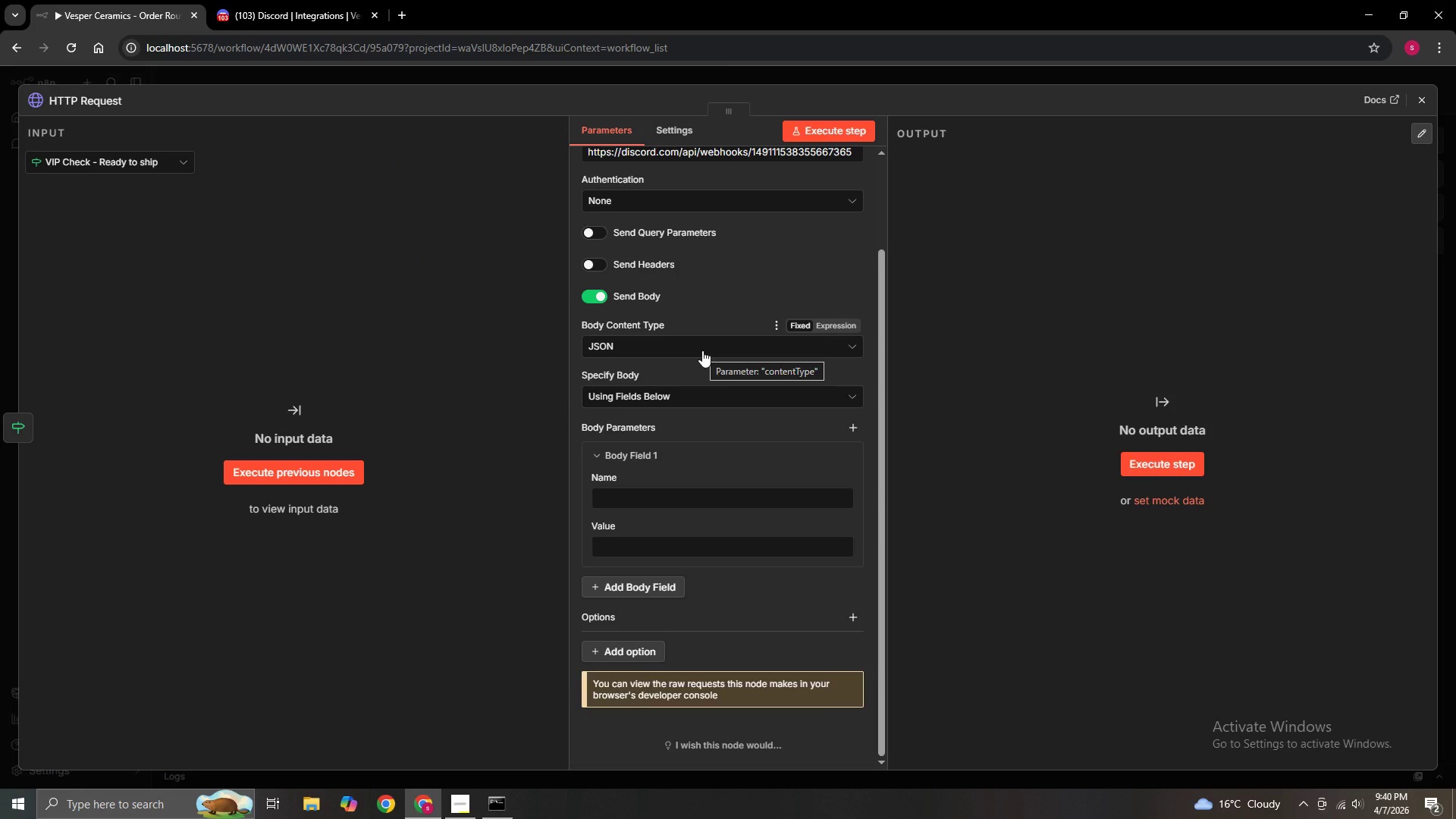 
wait(5.84)
 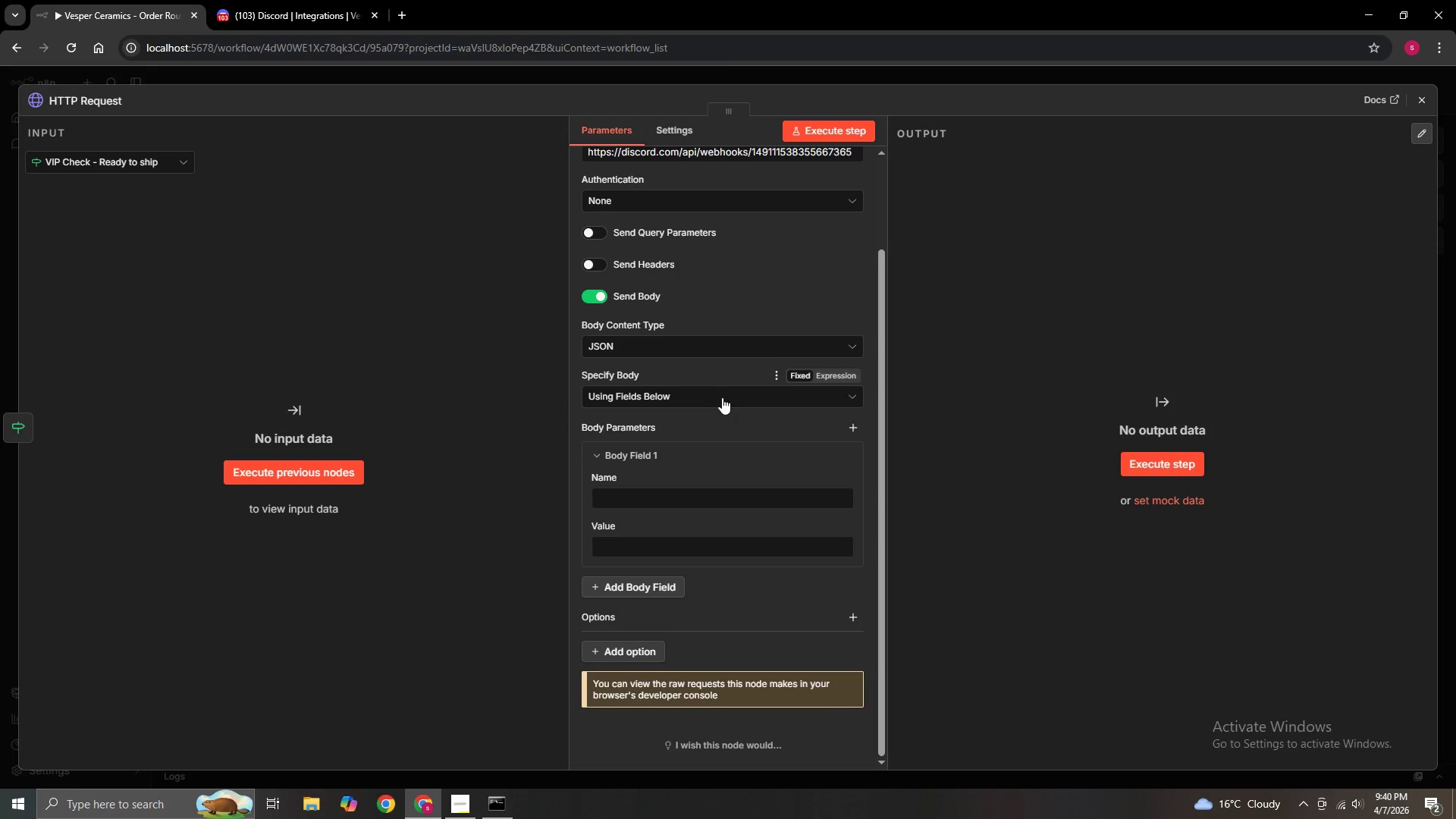 
left_click([714, 402])
 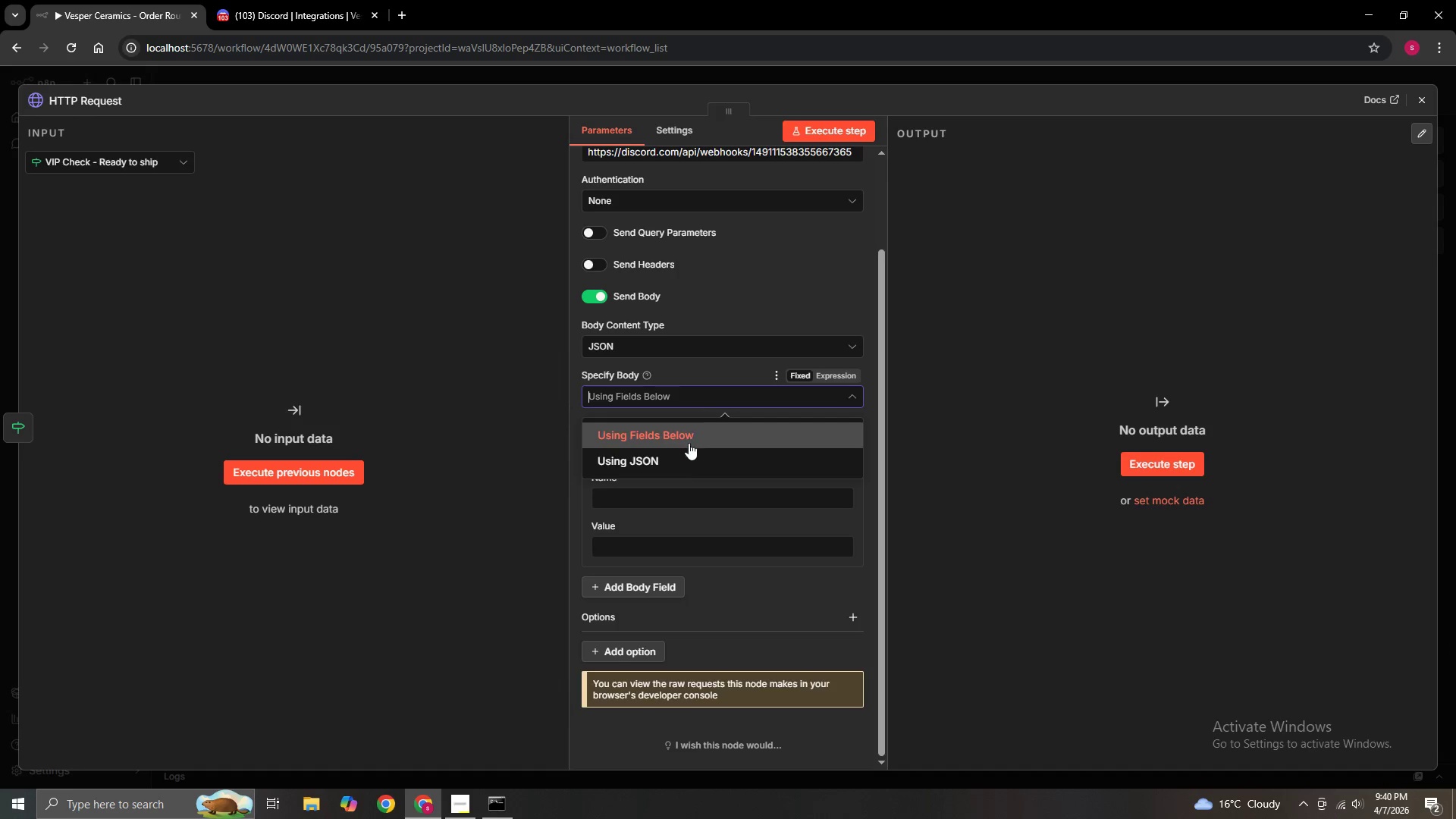 
left_click([684, 453])
 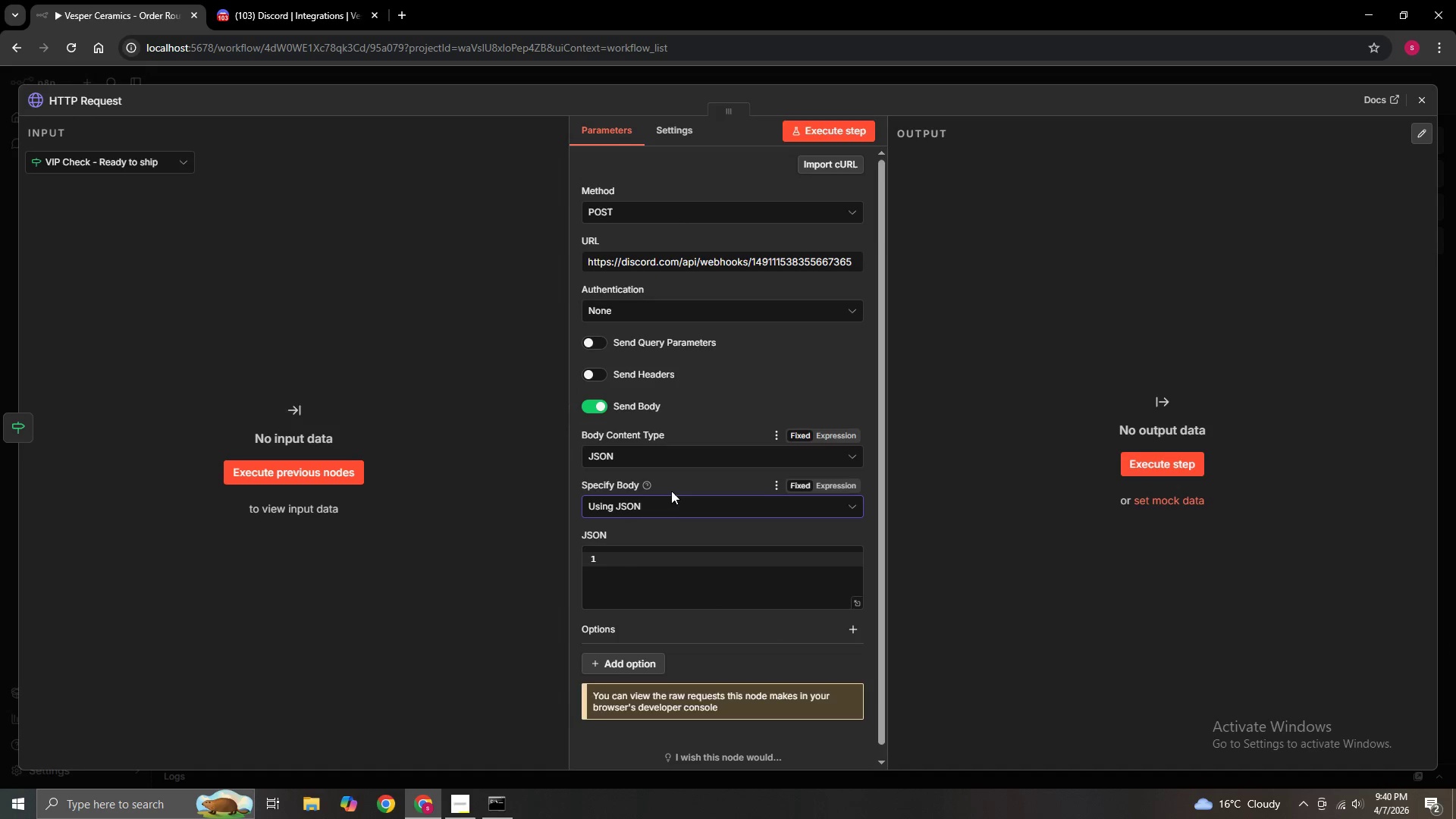 
scroll: coordinate [673, 560], scroll_direction: down, amount: 2.0
 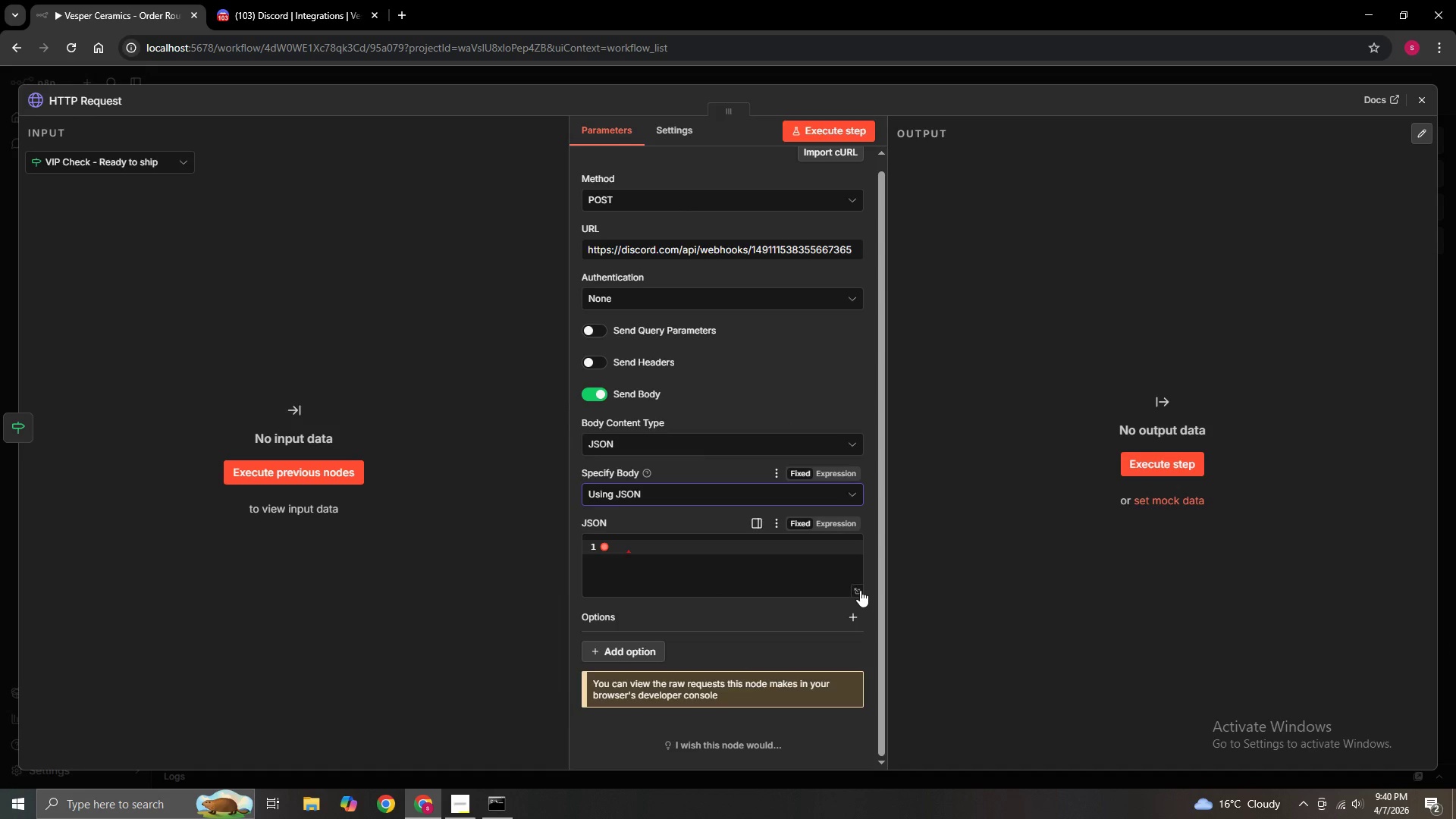 
left_click([855, 590])
 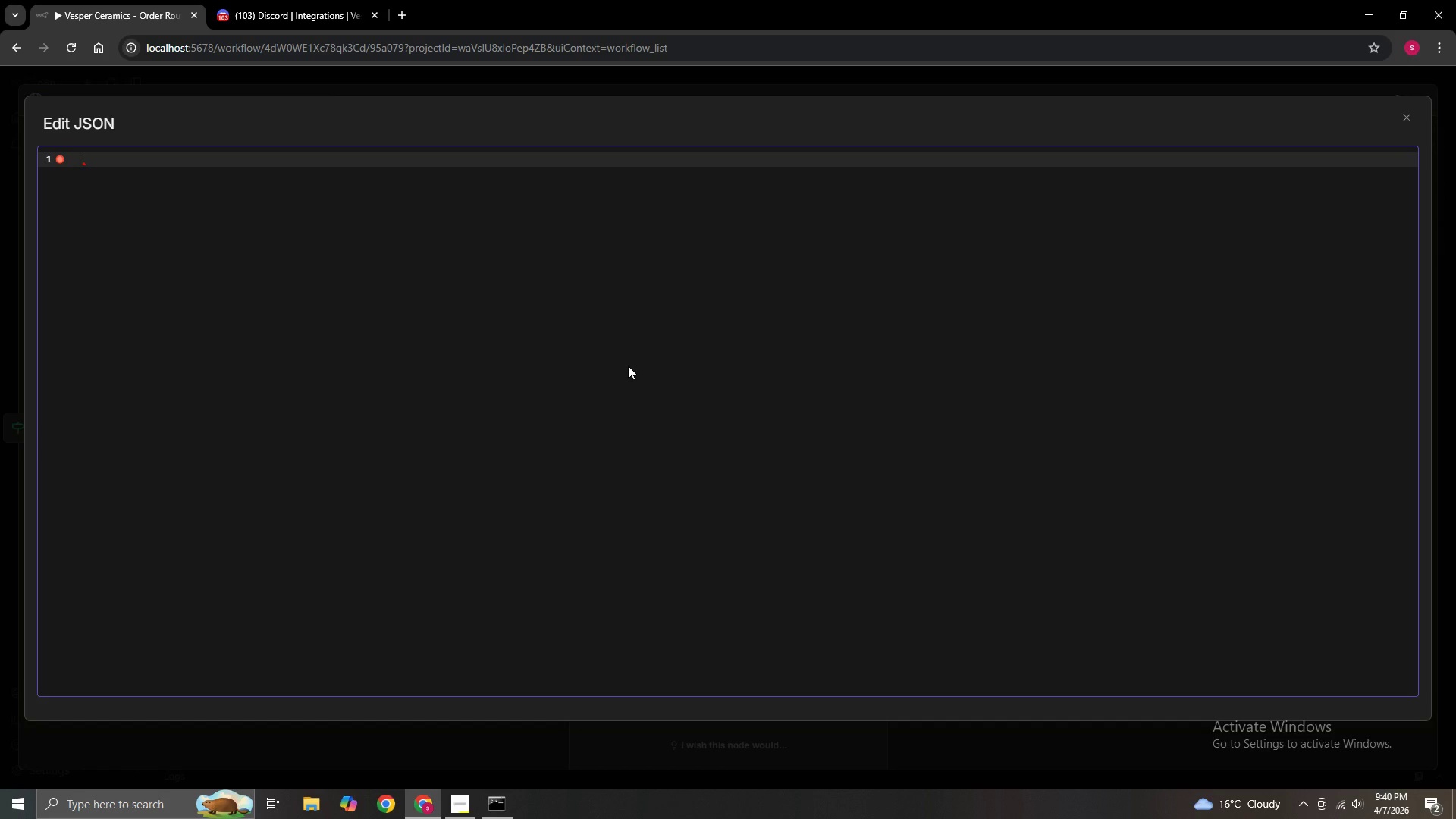 
wait(10.36)
 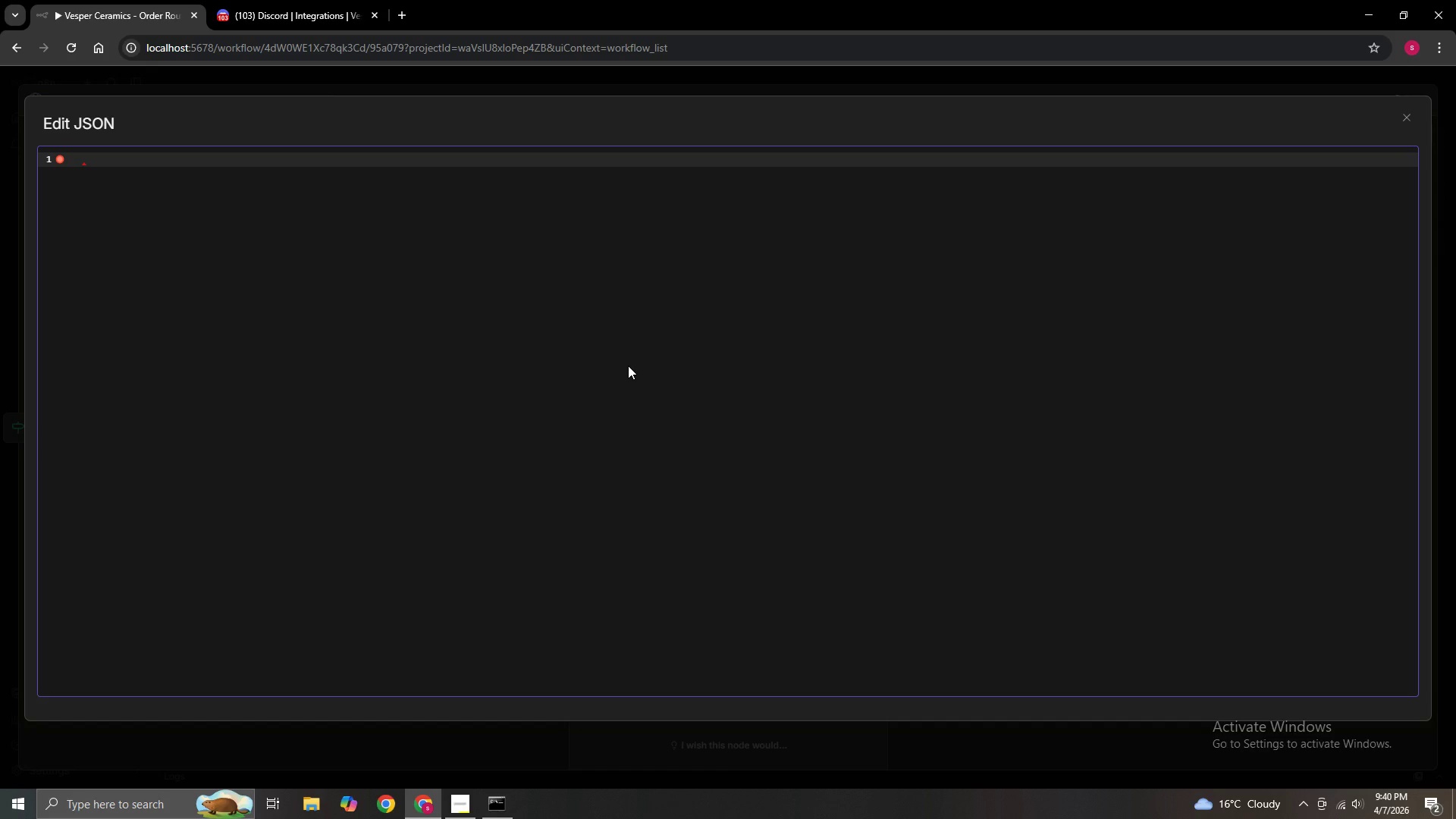 
key(Shift+BracketLeft)
 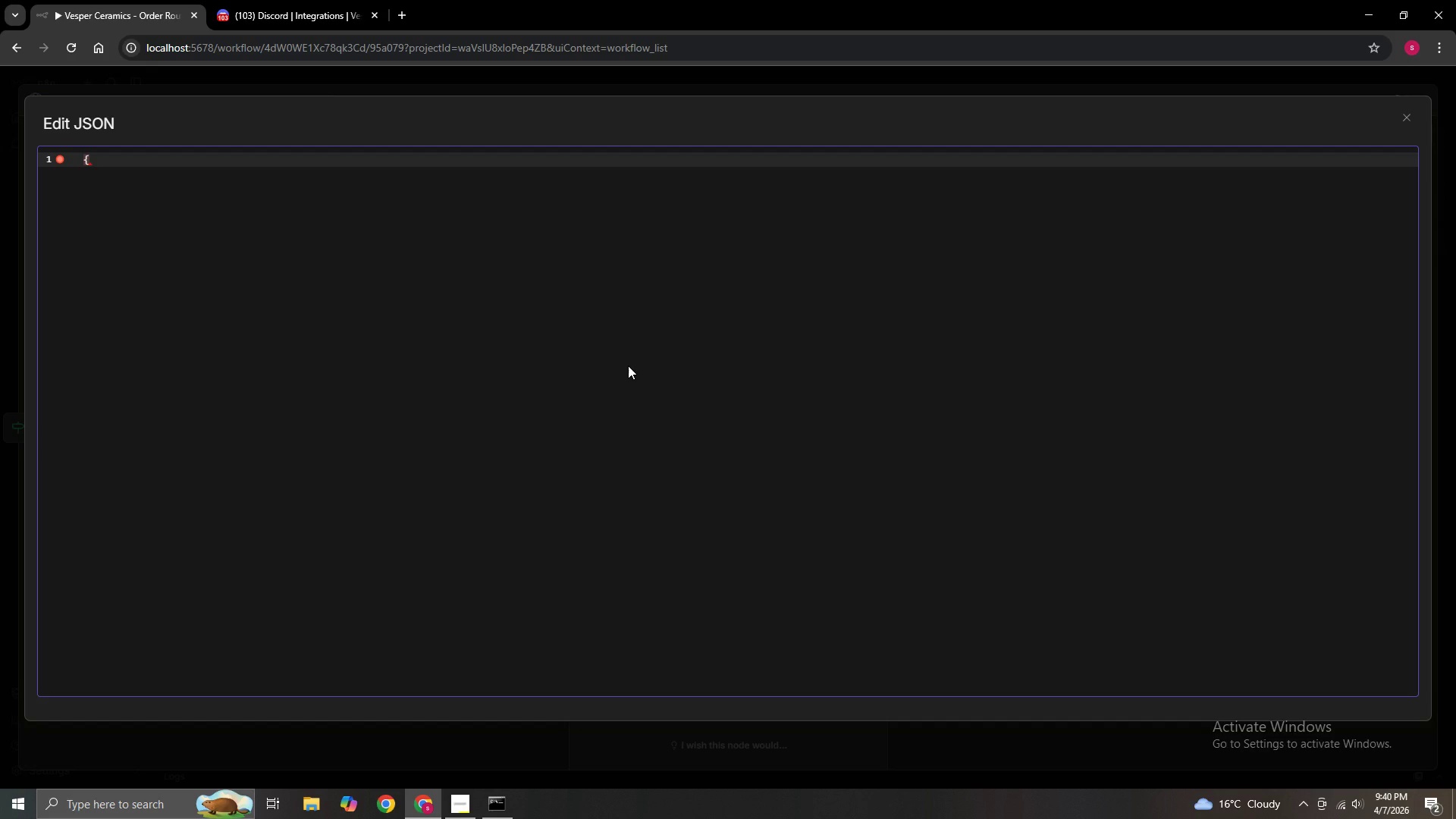 
key(Enter)
 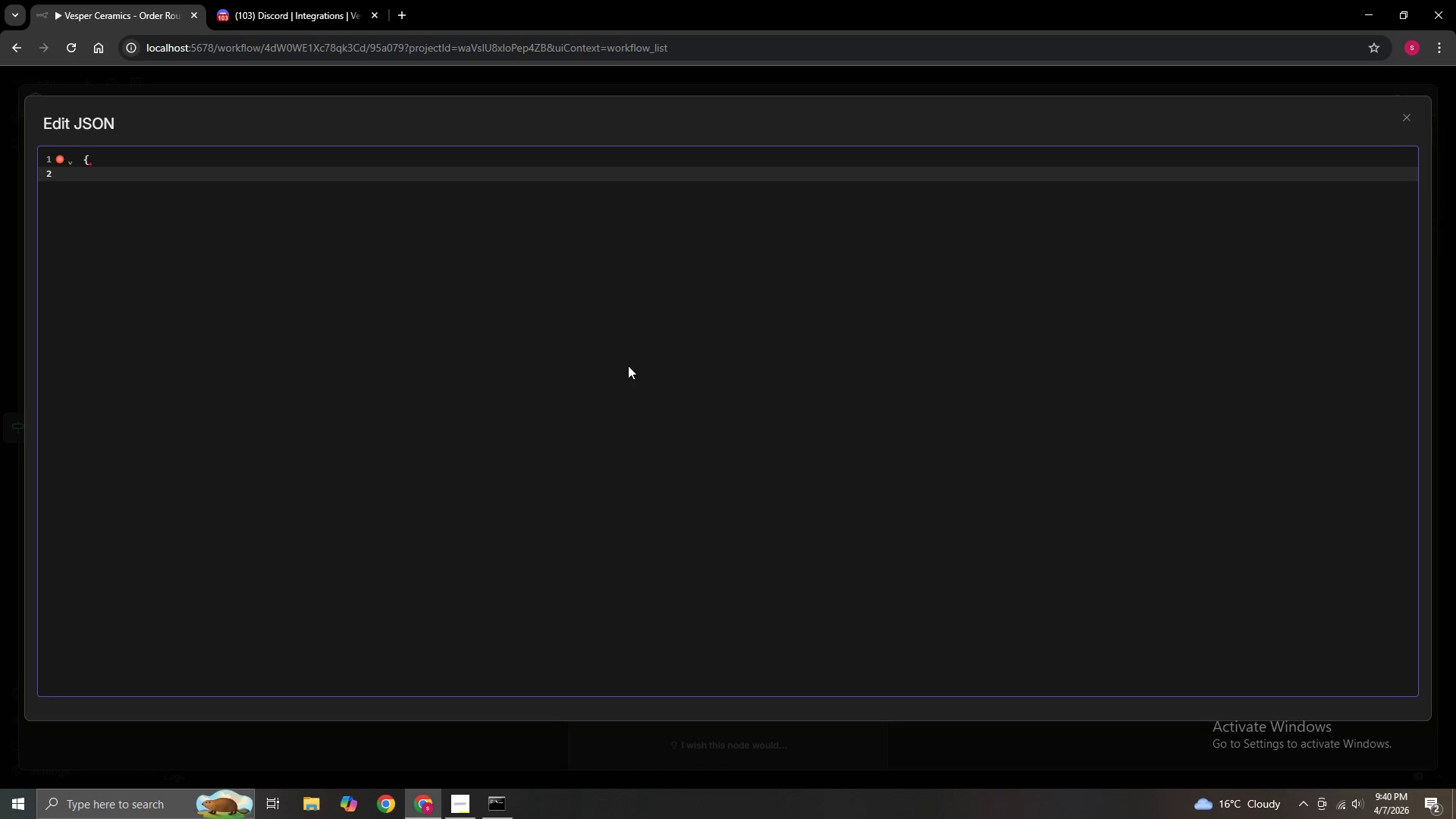 
key(Shift+Quote)
 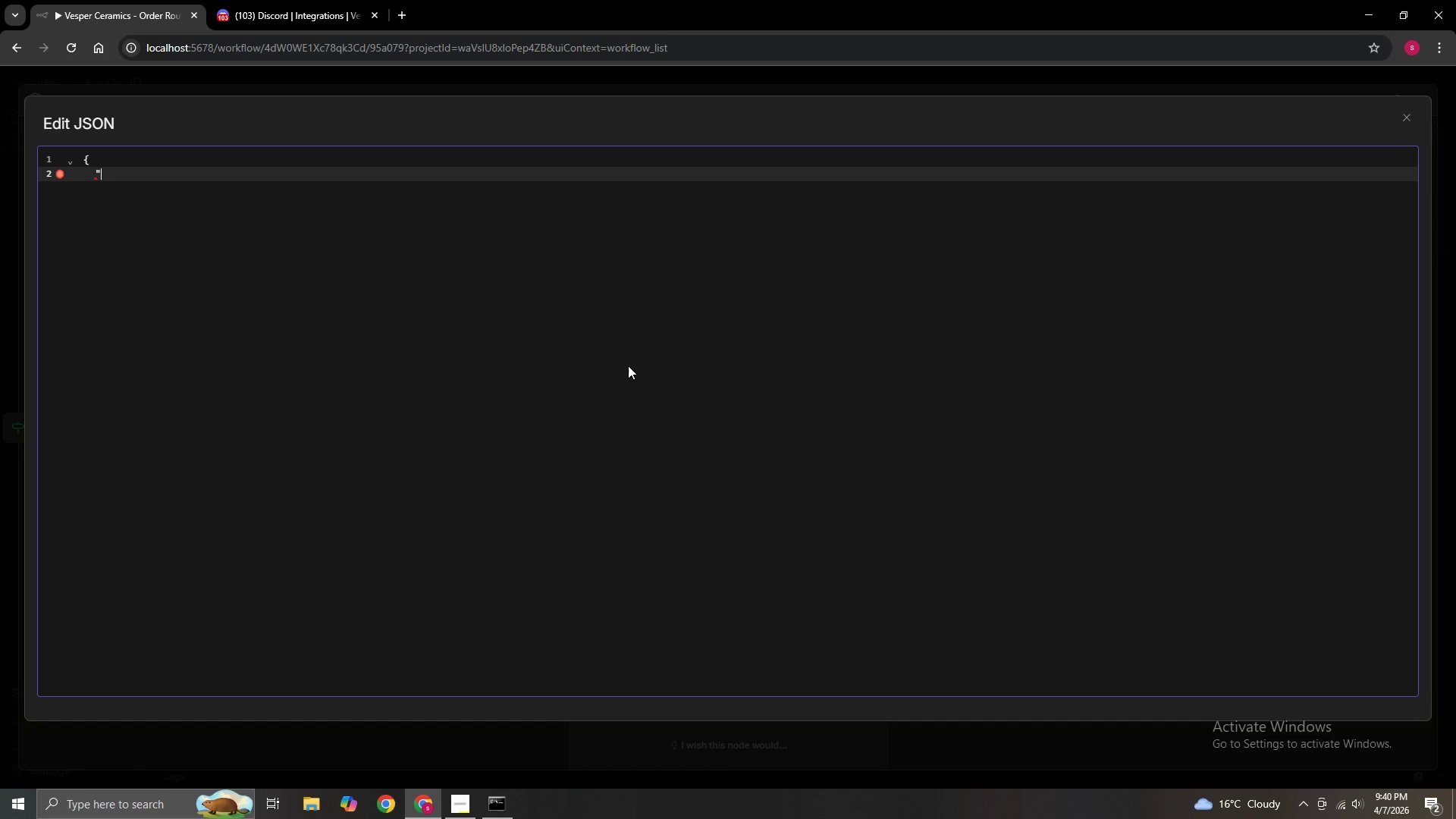 
key(Shift+Quote)
 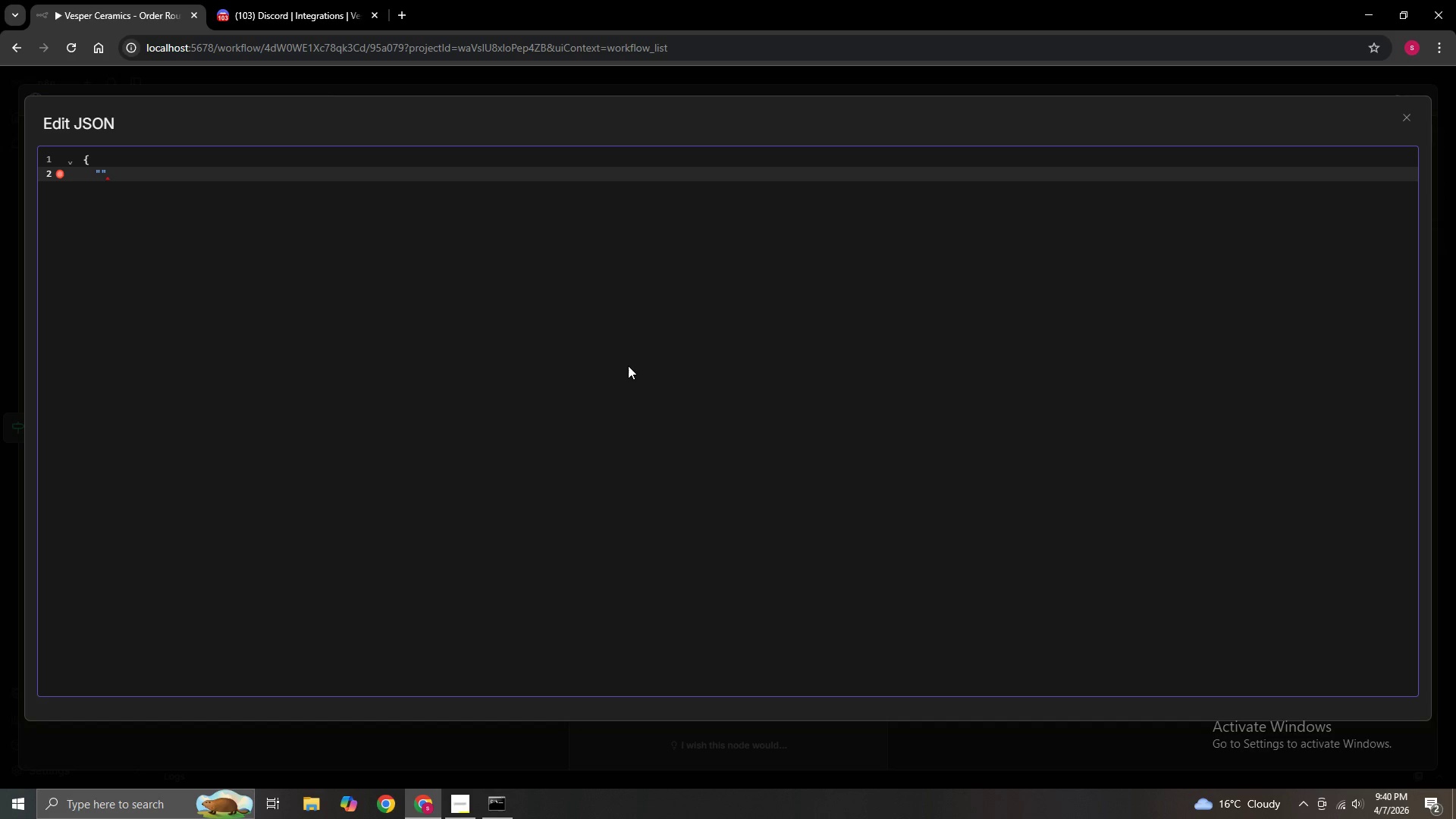 
key(ArrowDown)
 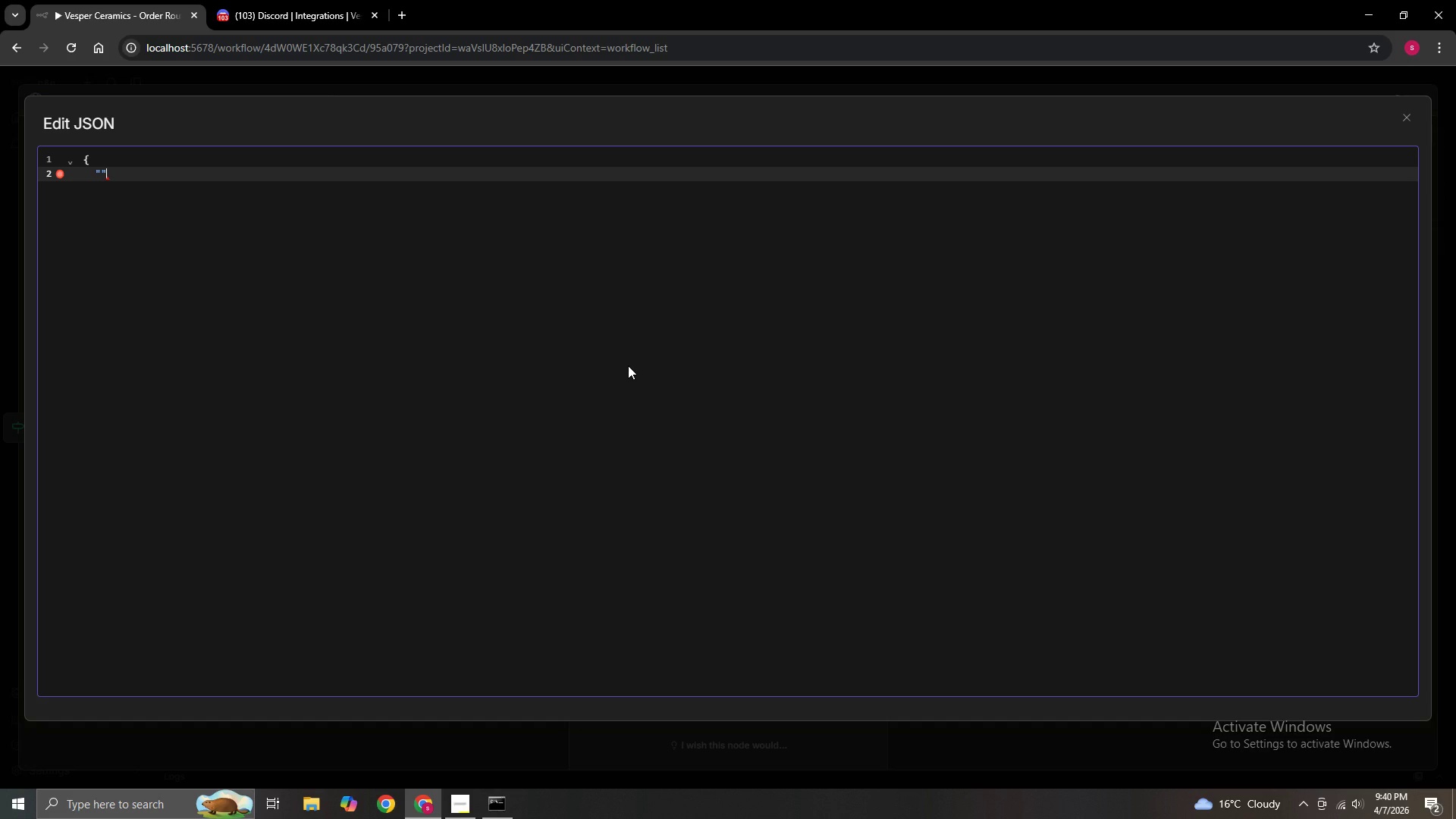 
type(E)
key(Backspace)
key(Backspace)
type(em)
 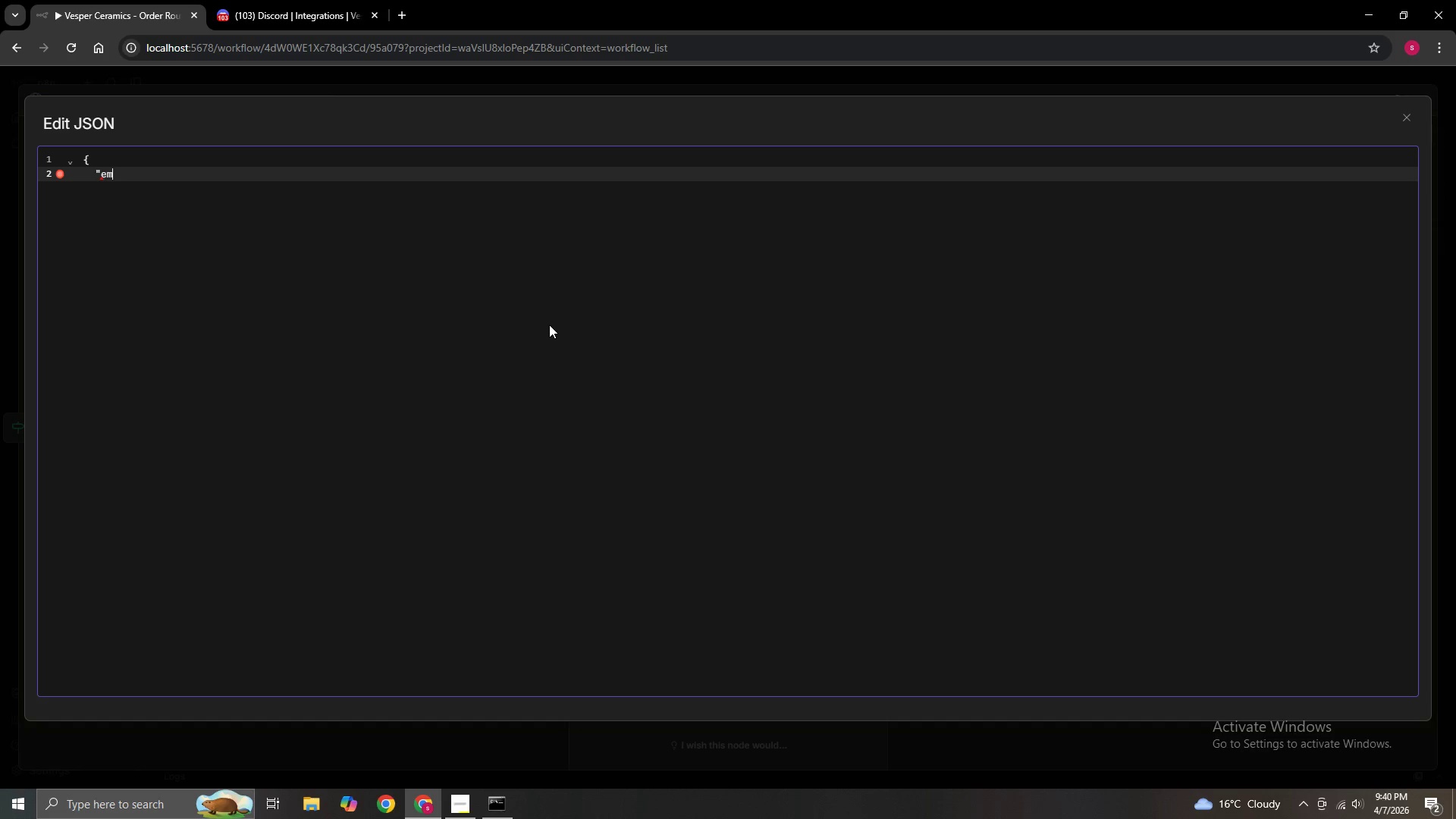 
type(beds": [{)
 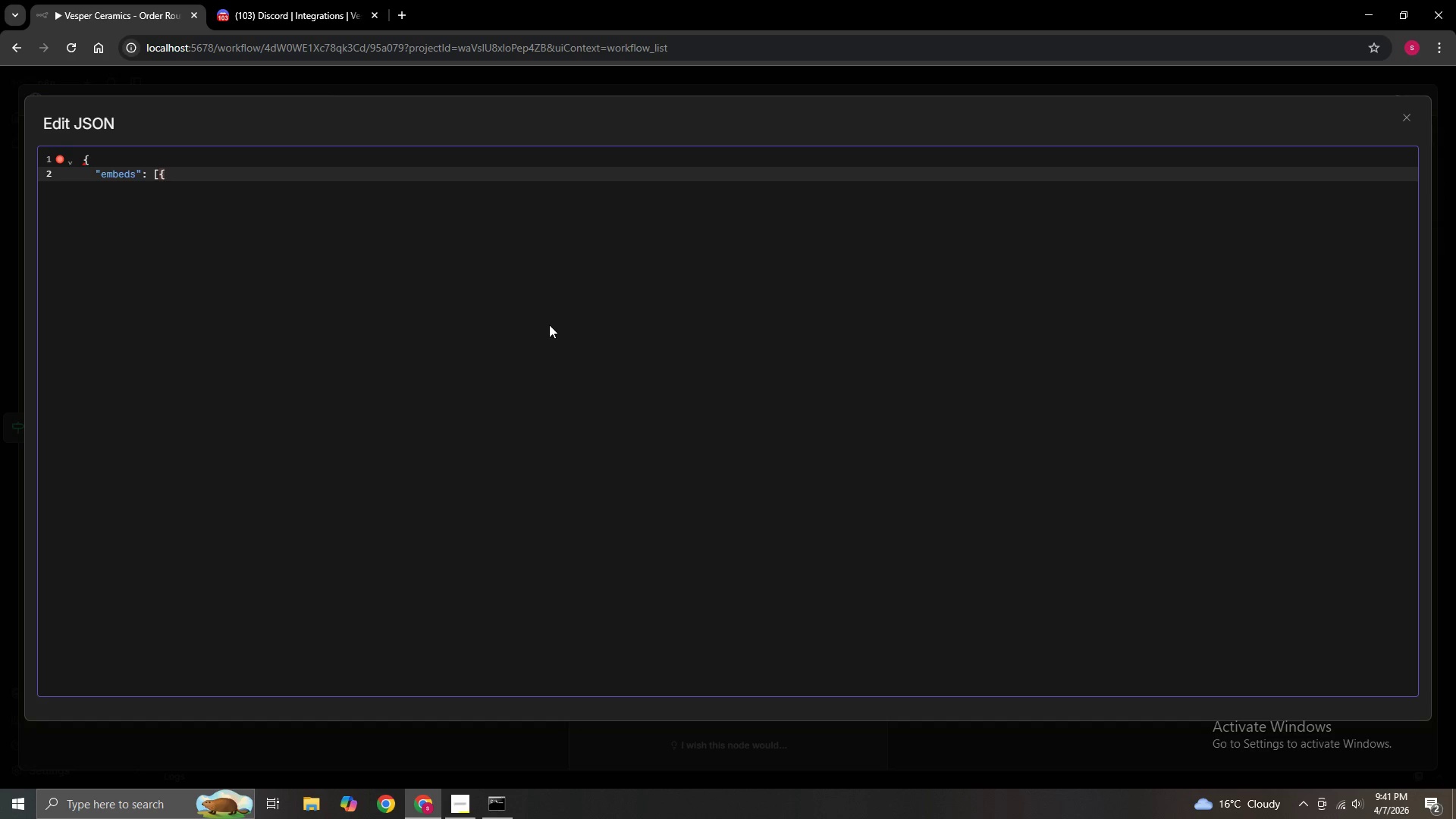 
key(Enter)
 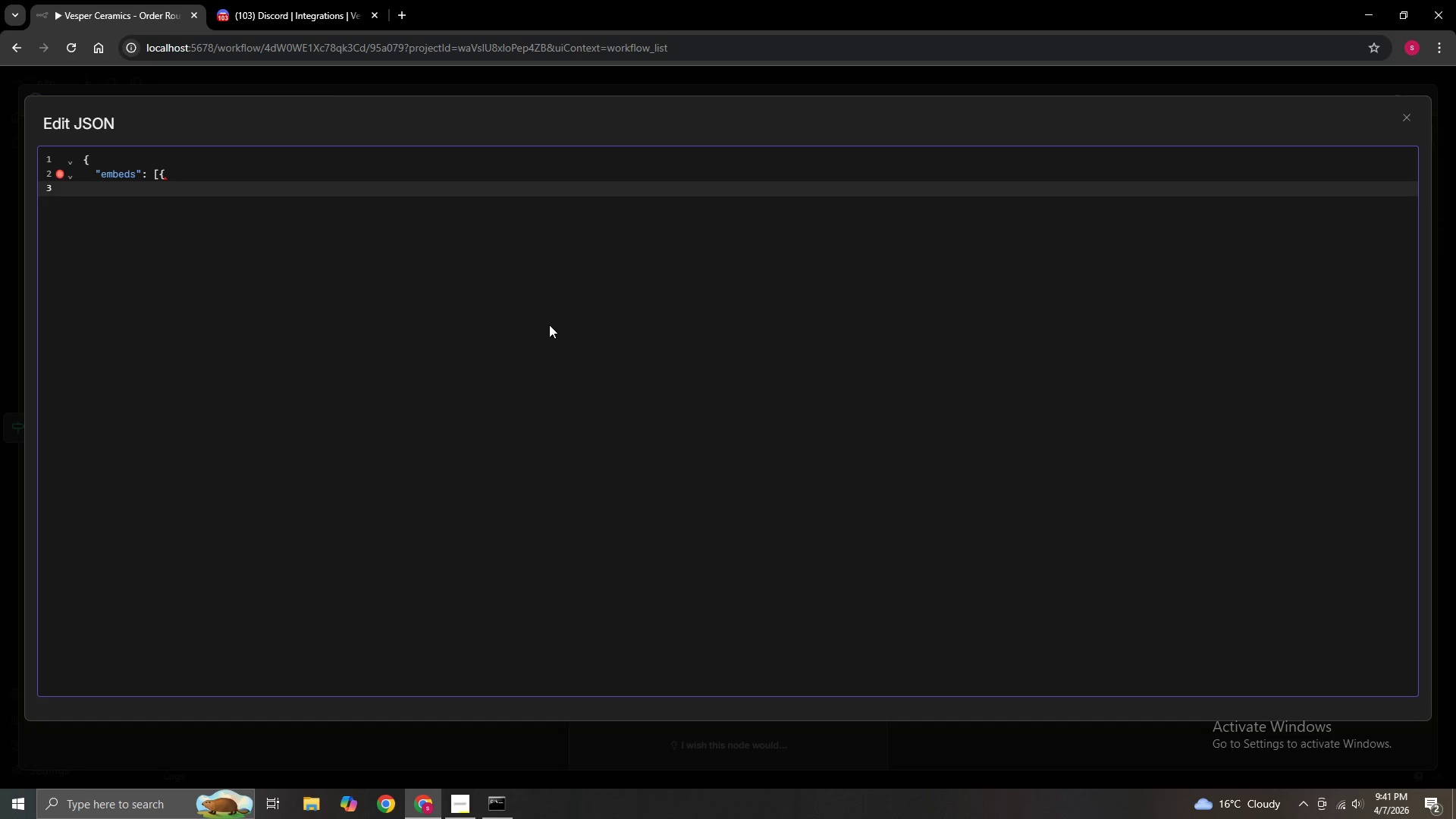 
type("title": ")
 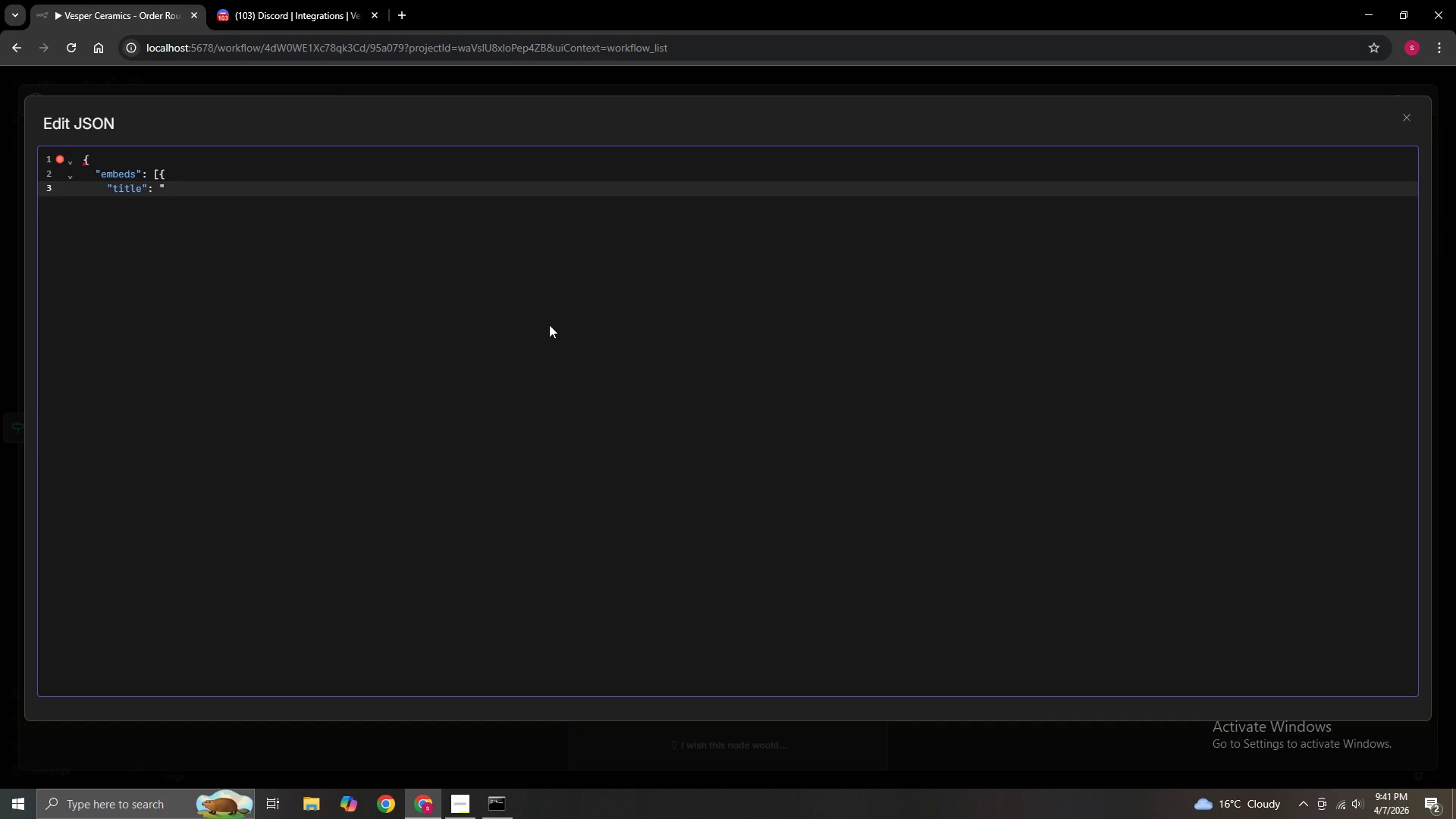 
right_click([168, 187])
 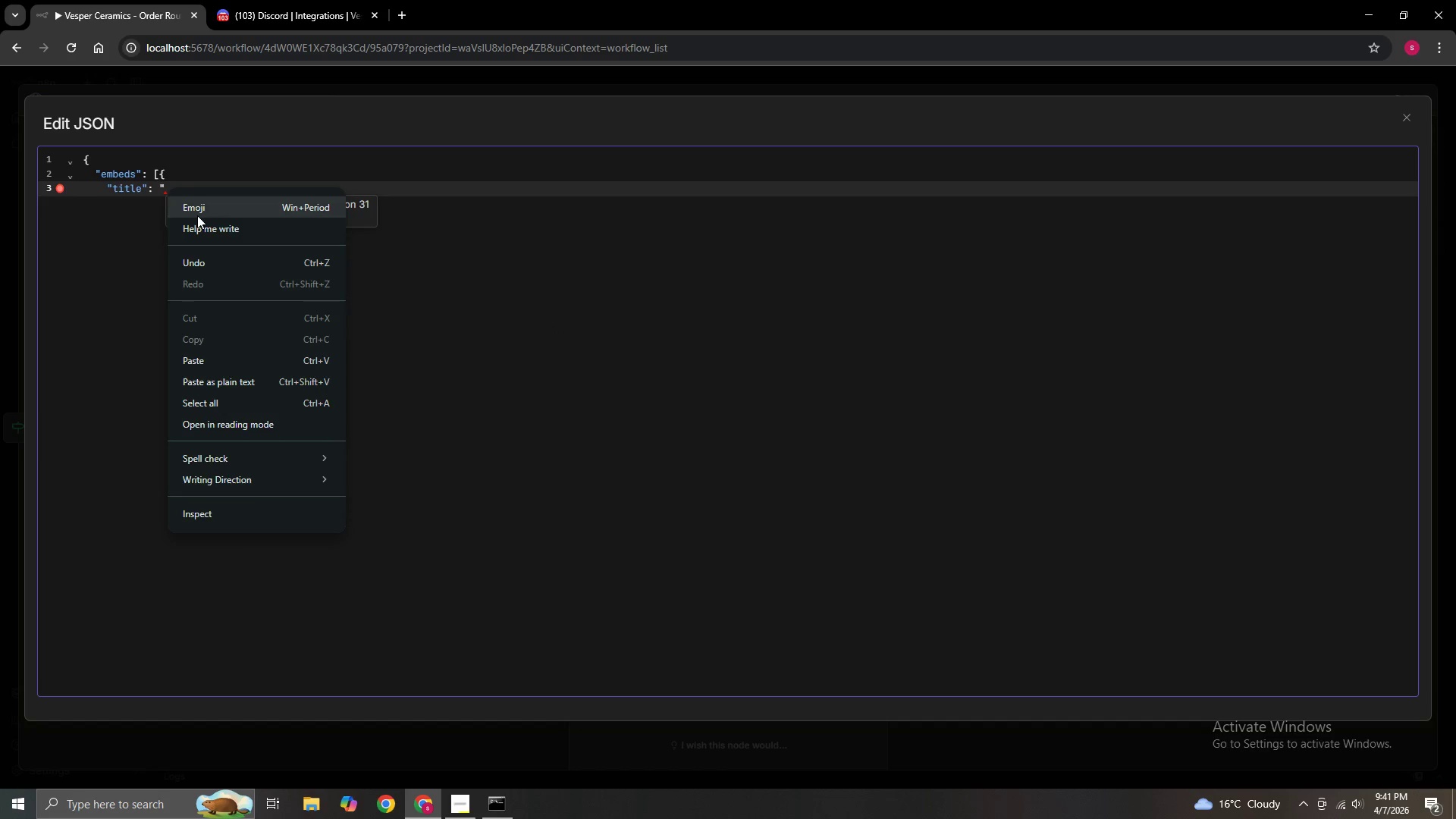 
left_click([210, 211])
 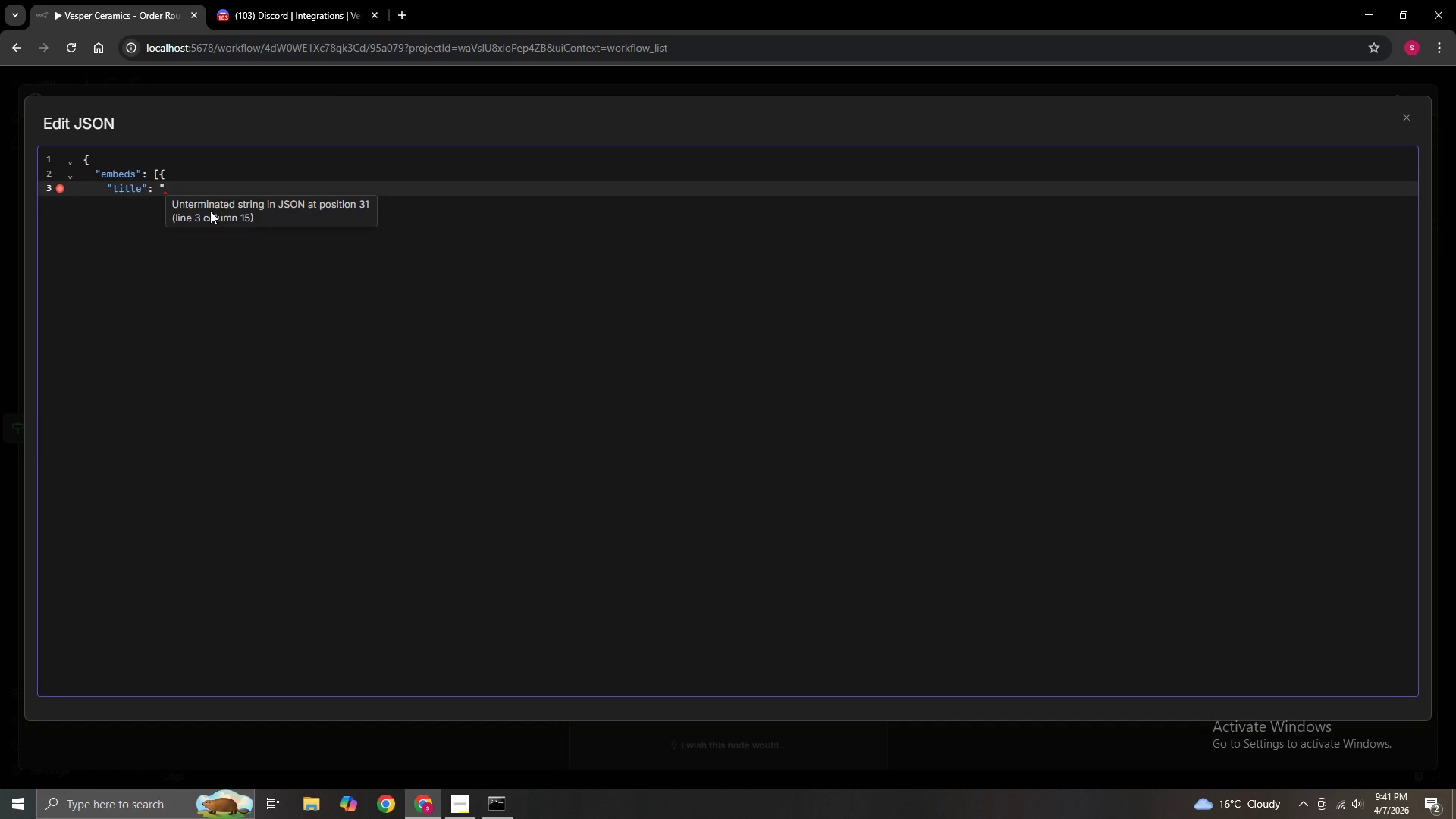 
key(Meta+Period)
 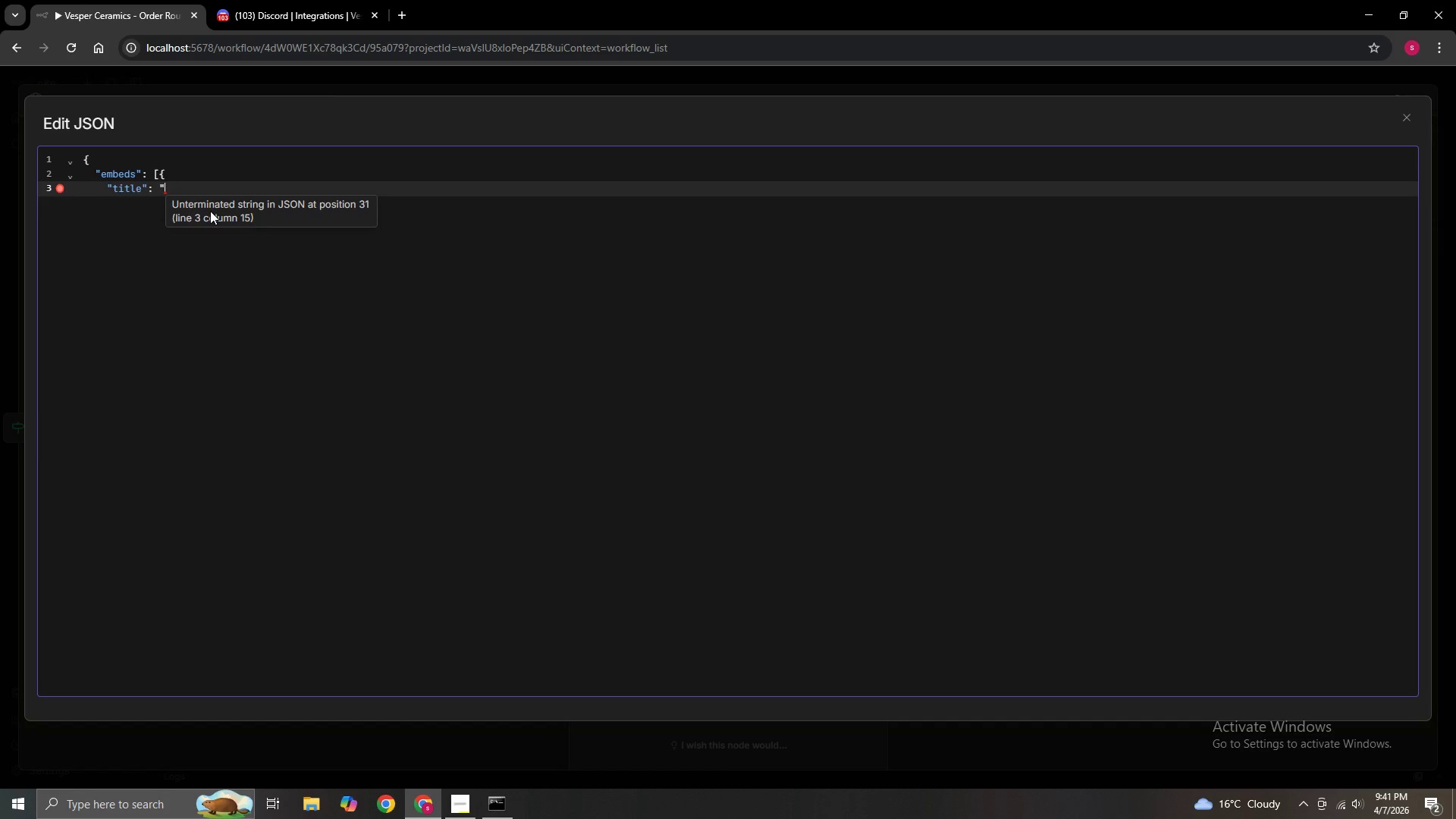 
left_click([249, 290])
 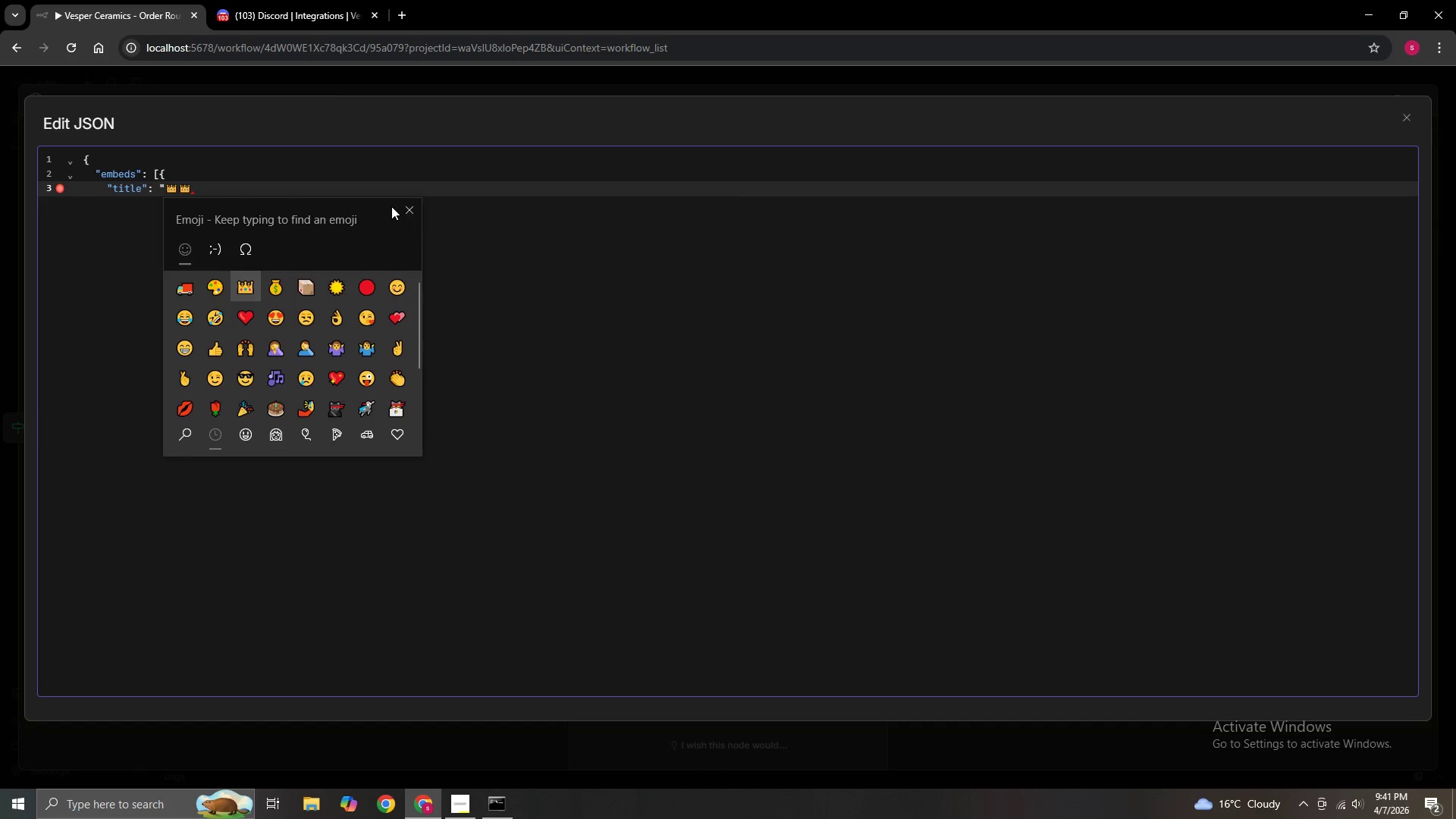 
left_click([410, 216])
 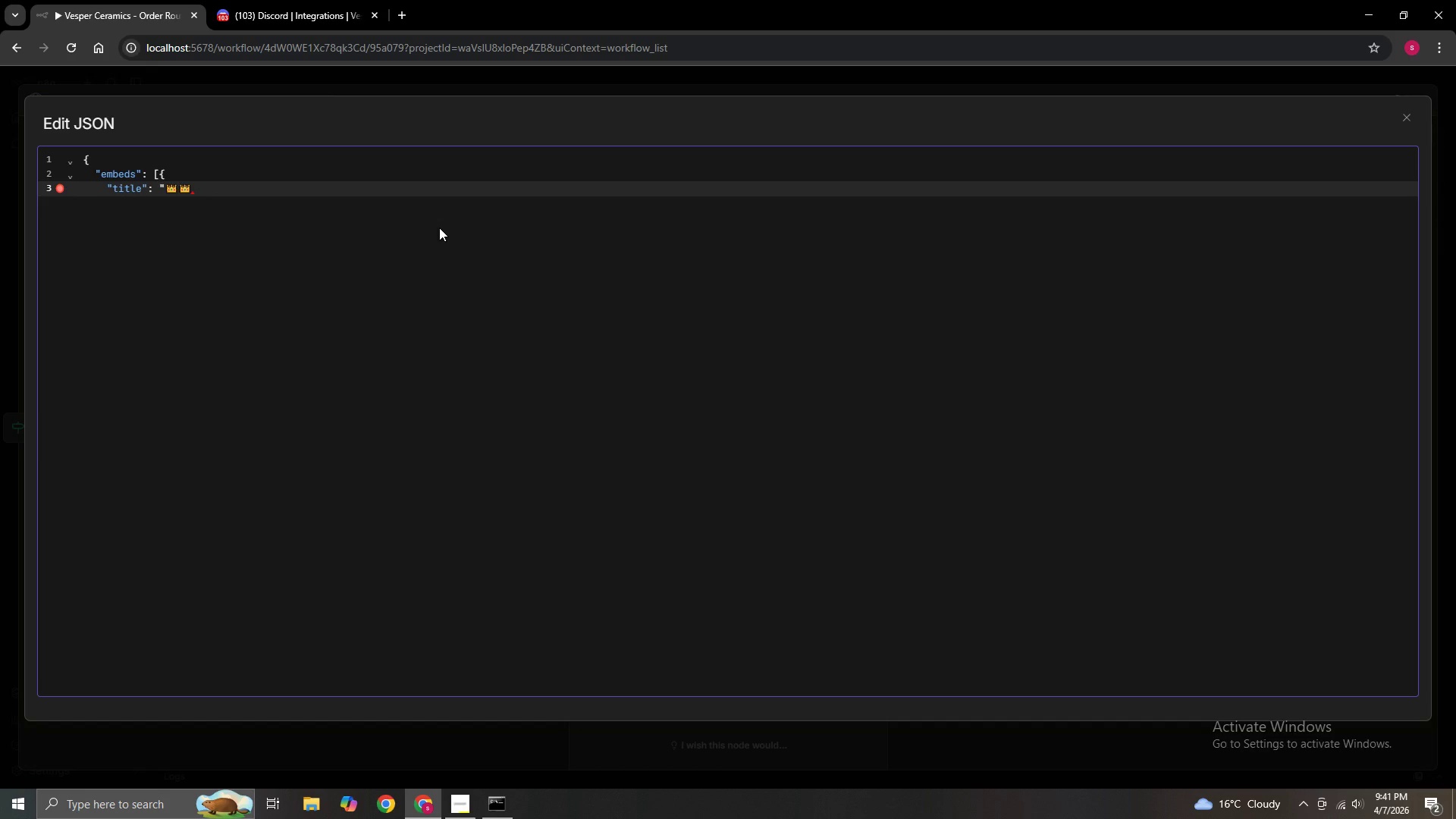 
key(Backspace)
type( VIP ORDER - Extra Care Required",)
 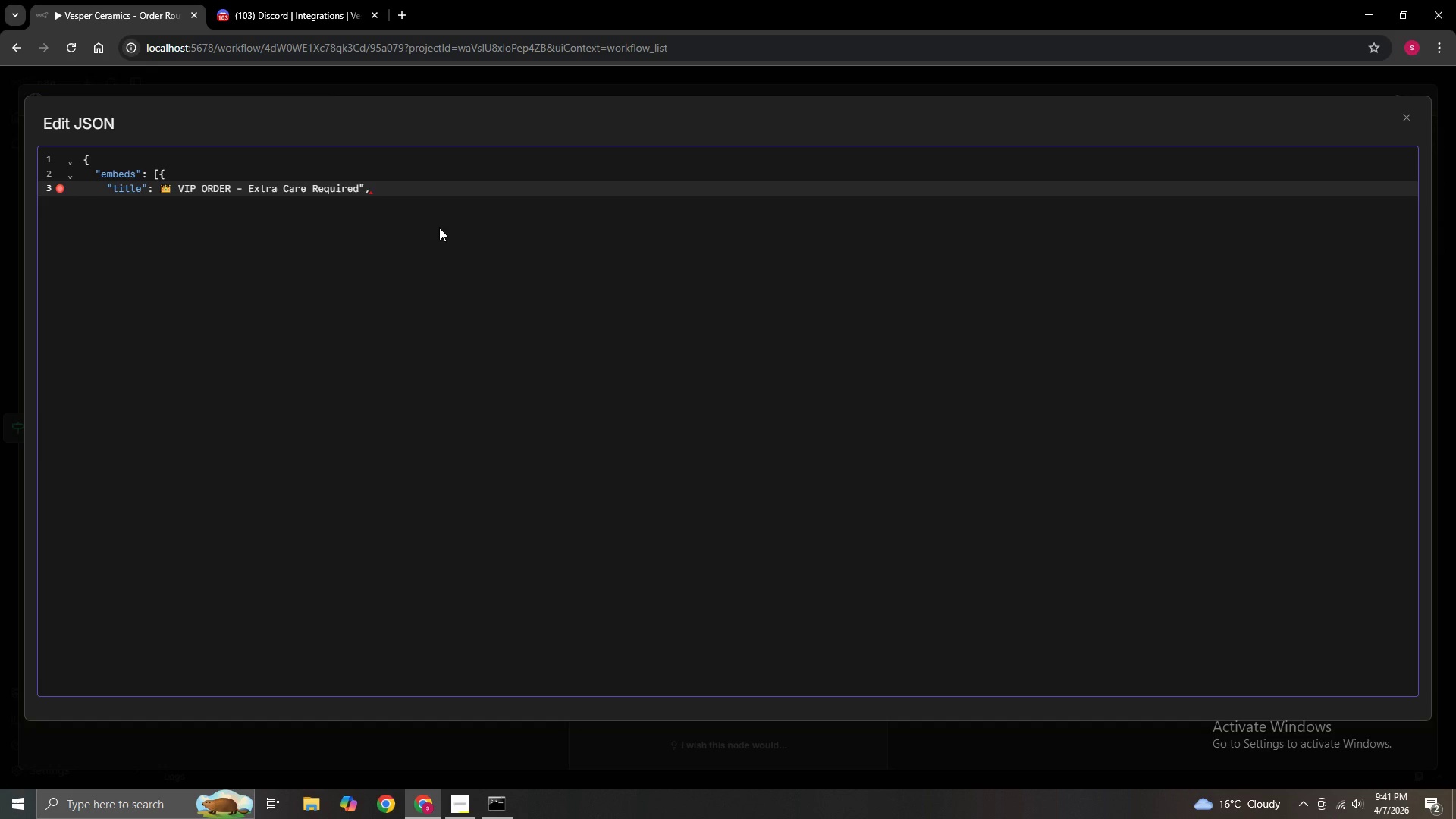 
key(Enter)
 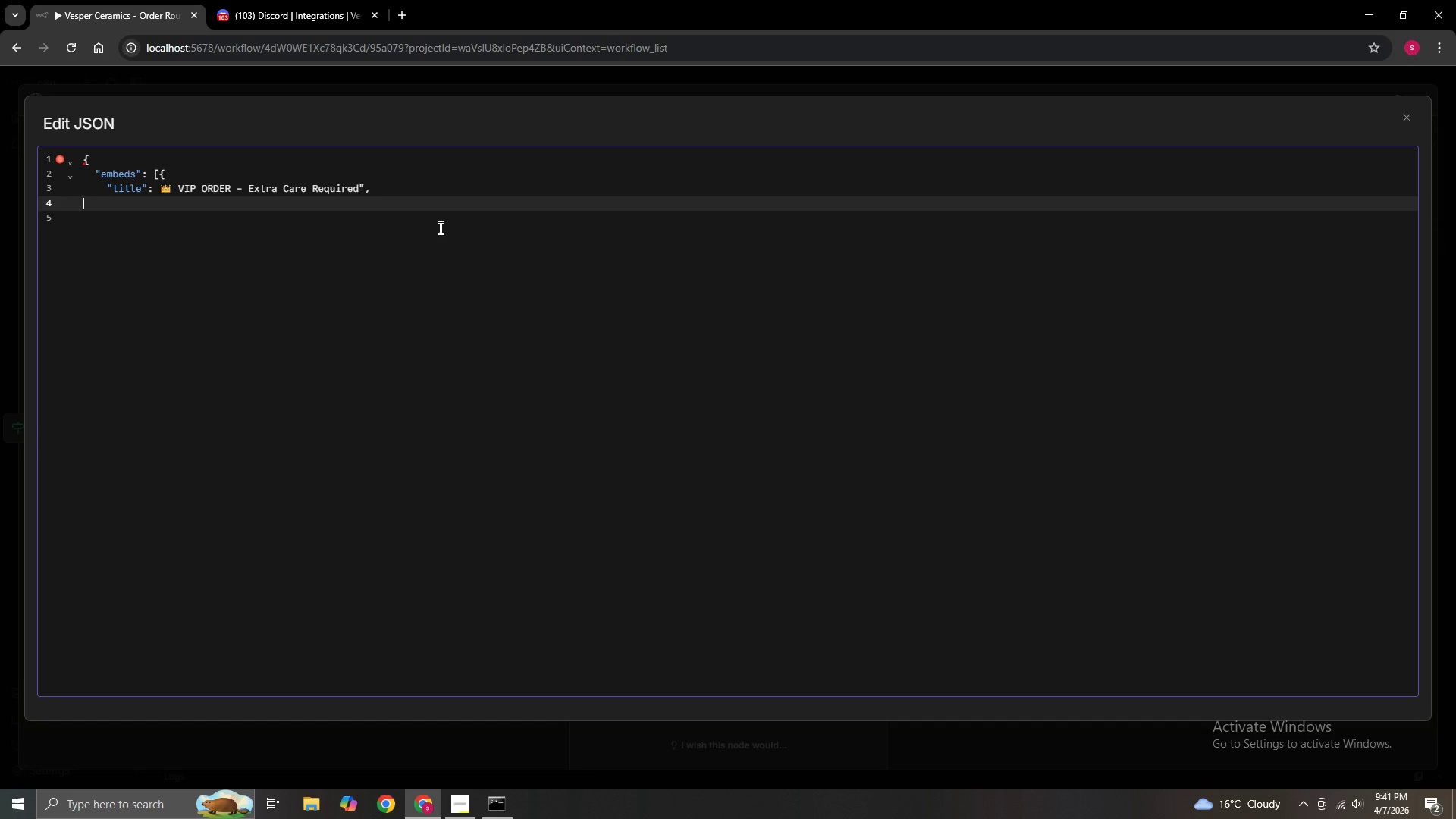 
hold_key(key=ArrowRight, duration=0.41)
 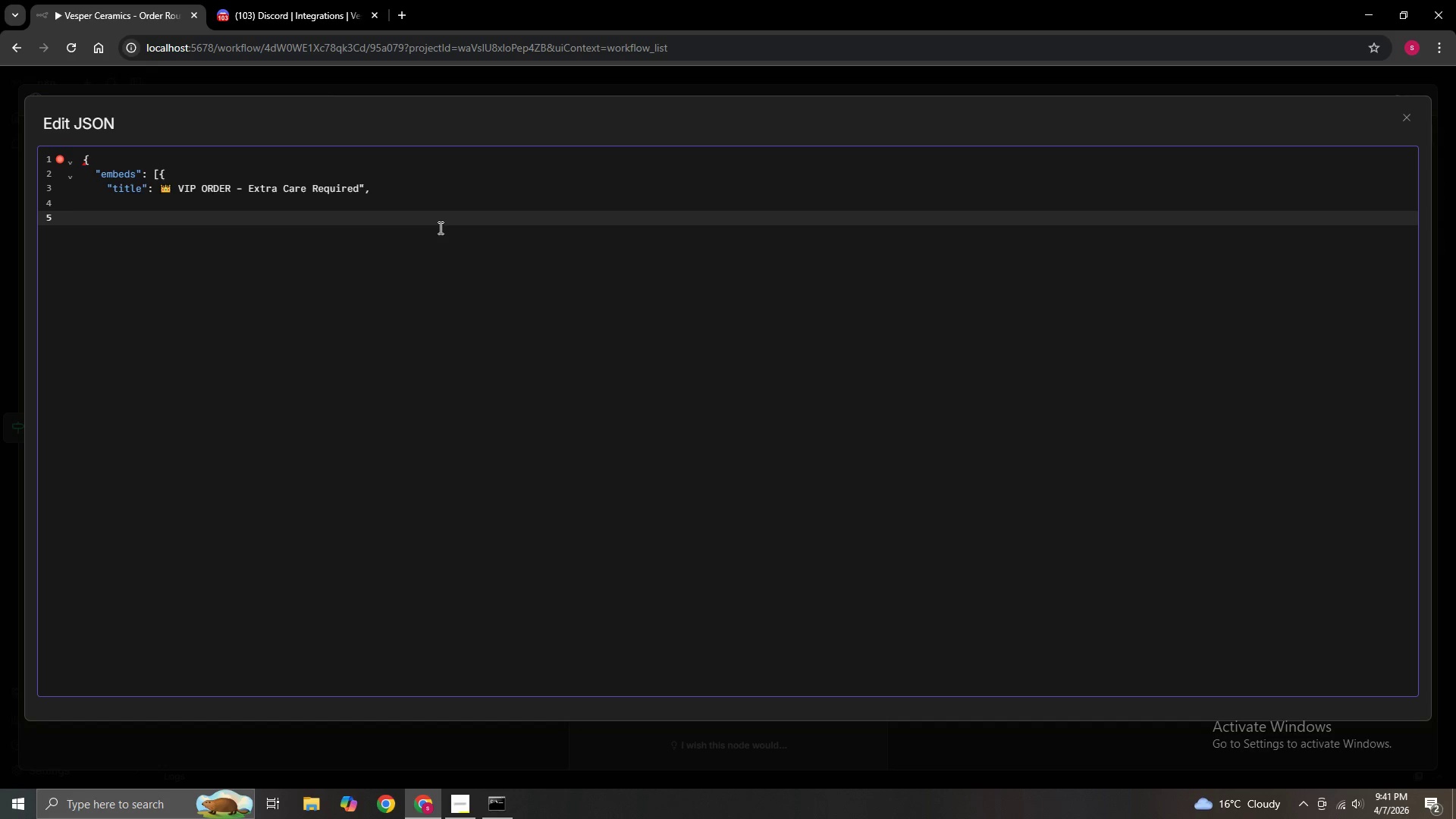 
key(ArrowLeft)
 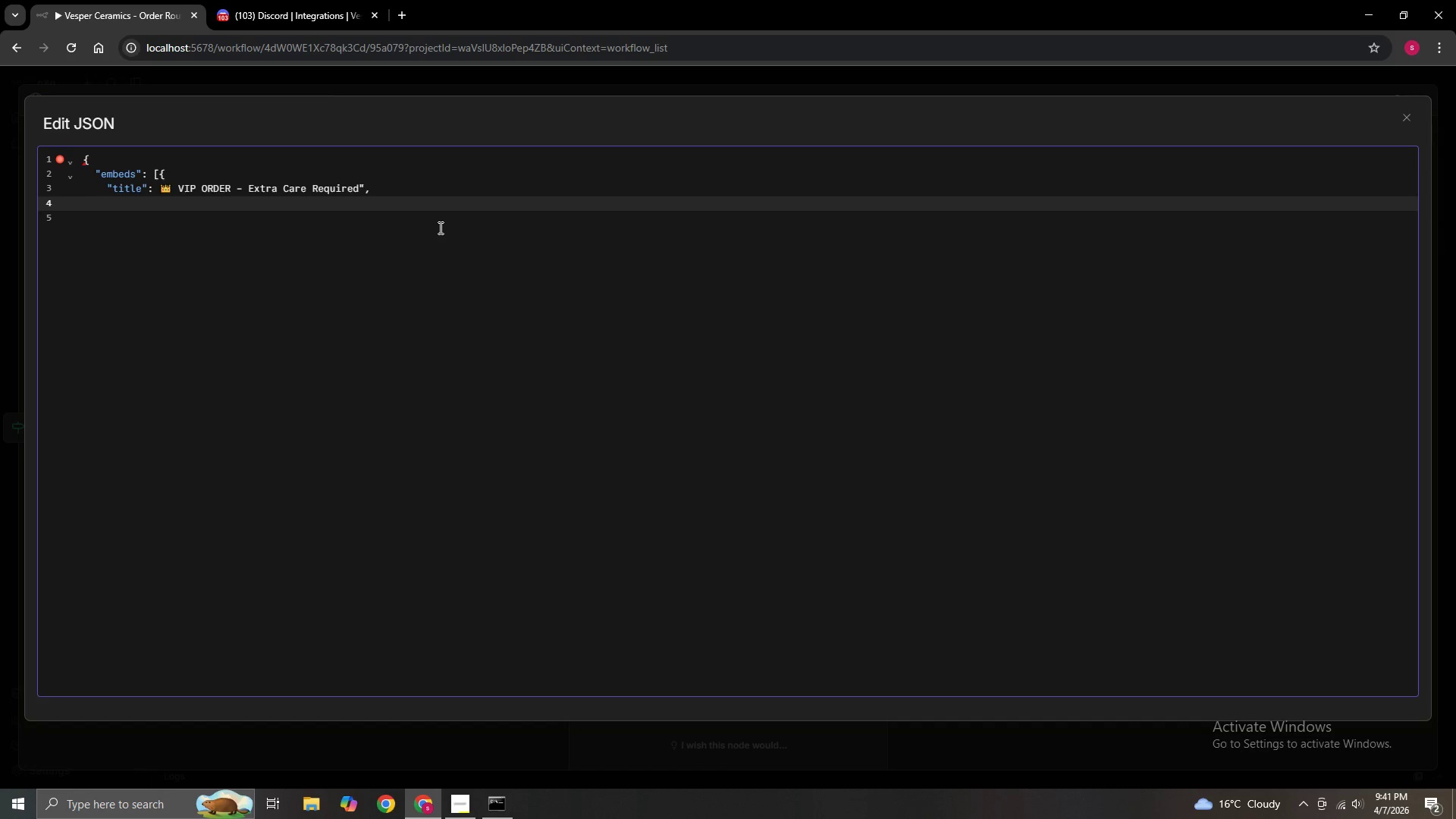 
hold_key(key=ArrowRight, duration=0.33)
 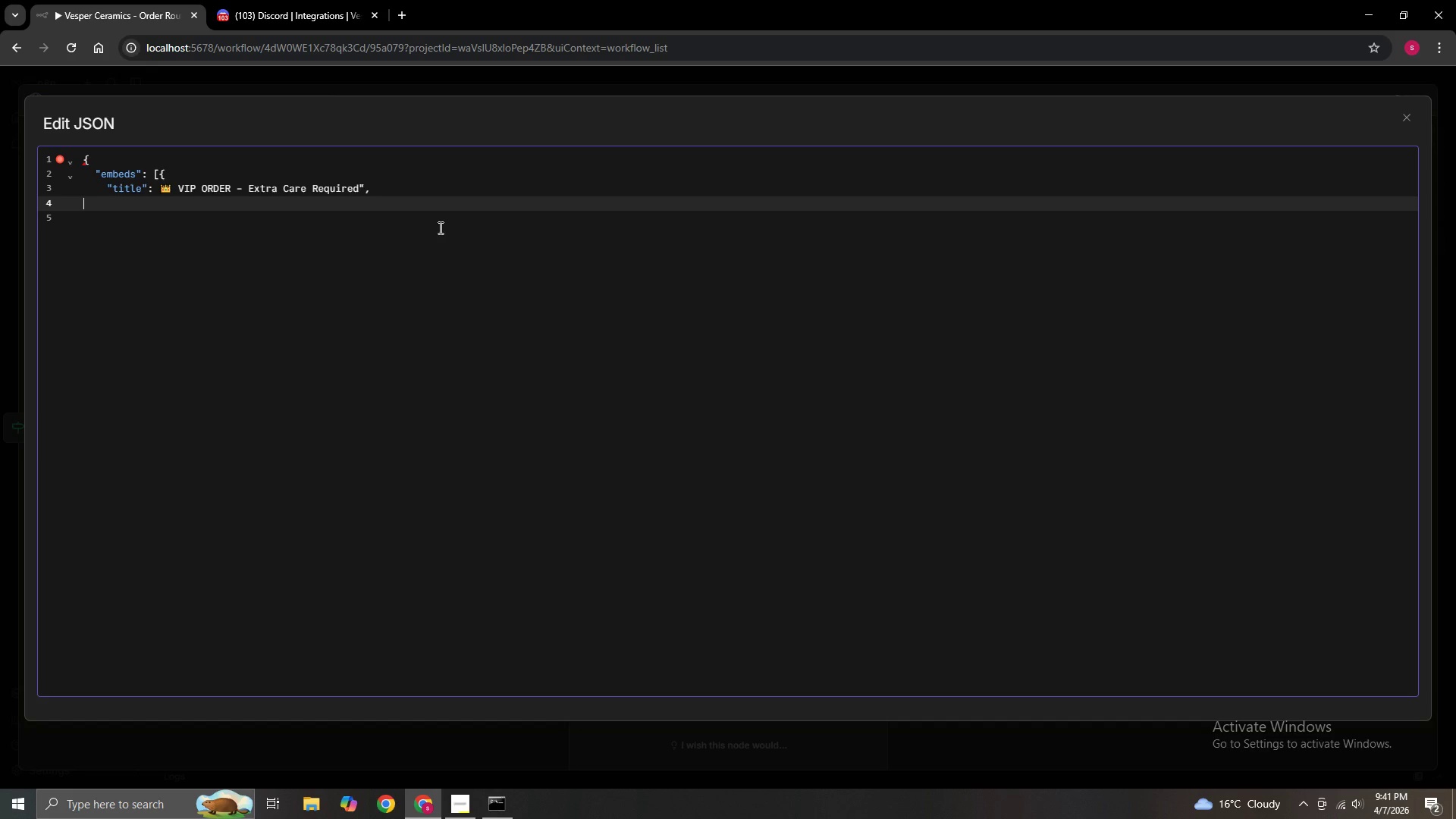 
key(ArrowUp)
 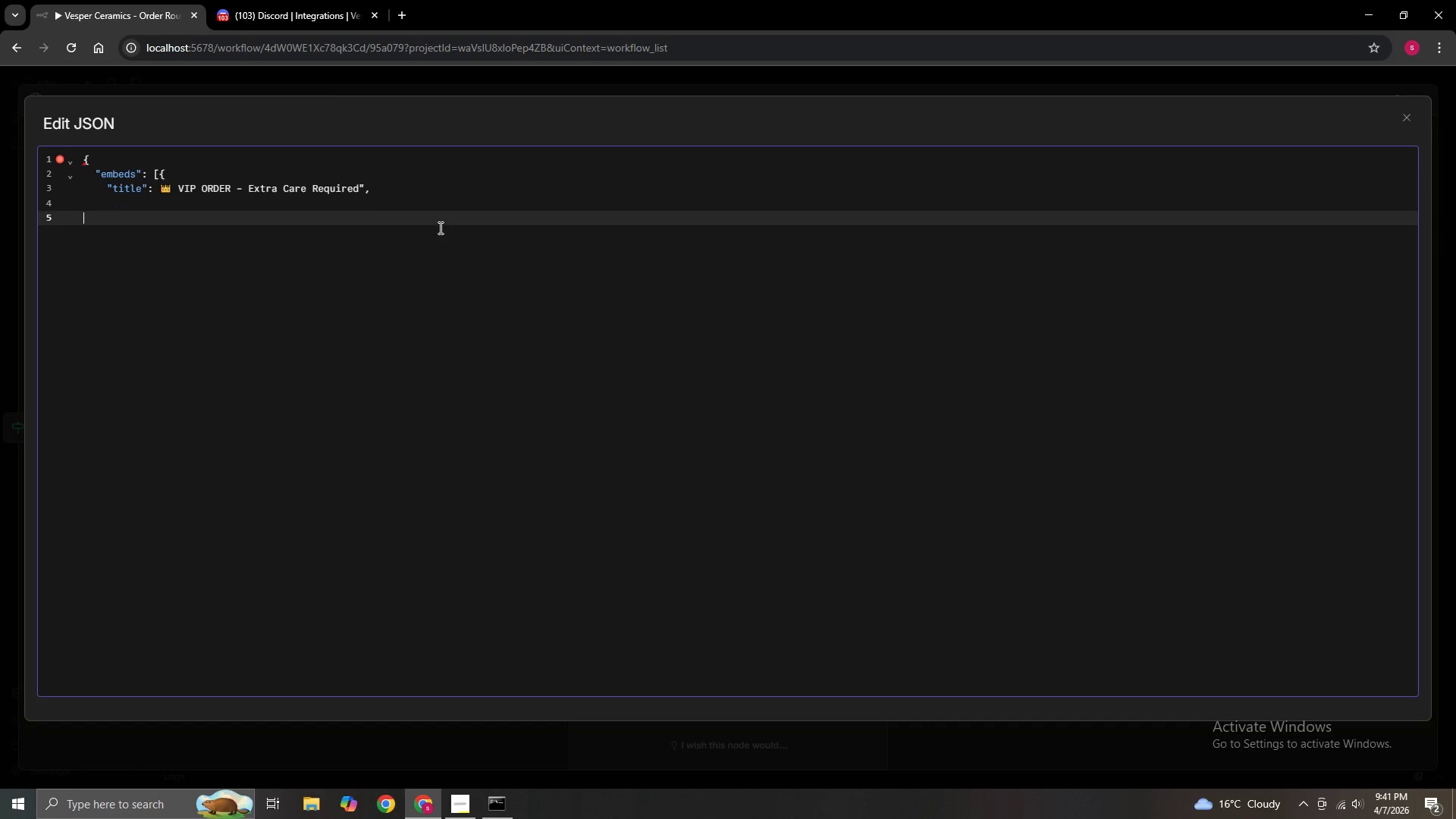 
key(ArrowRight)
 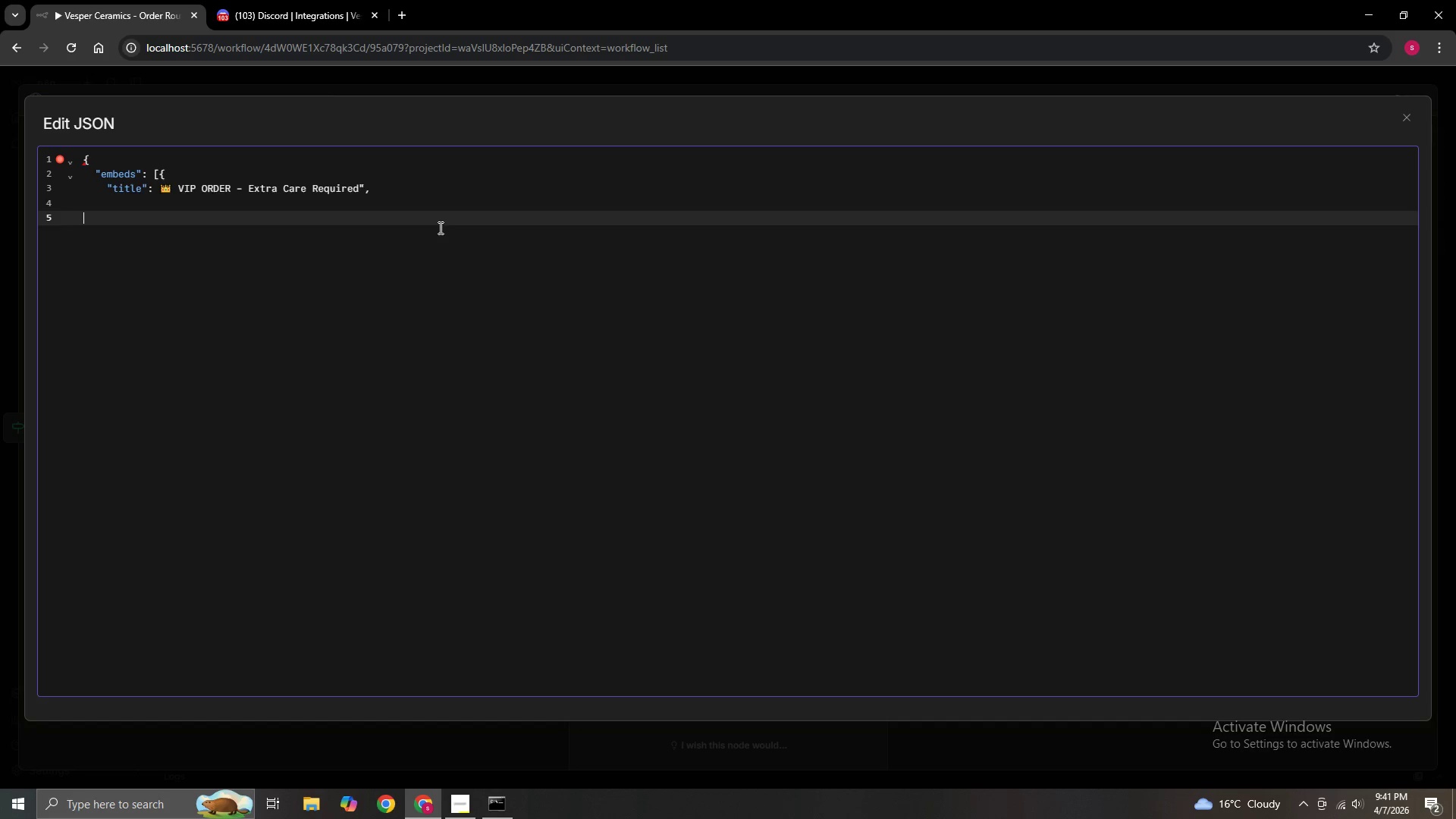 
key(ArrowLeft)
 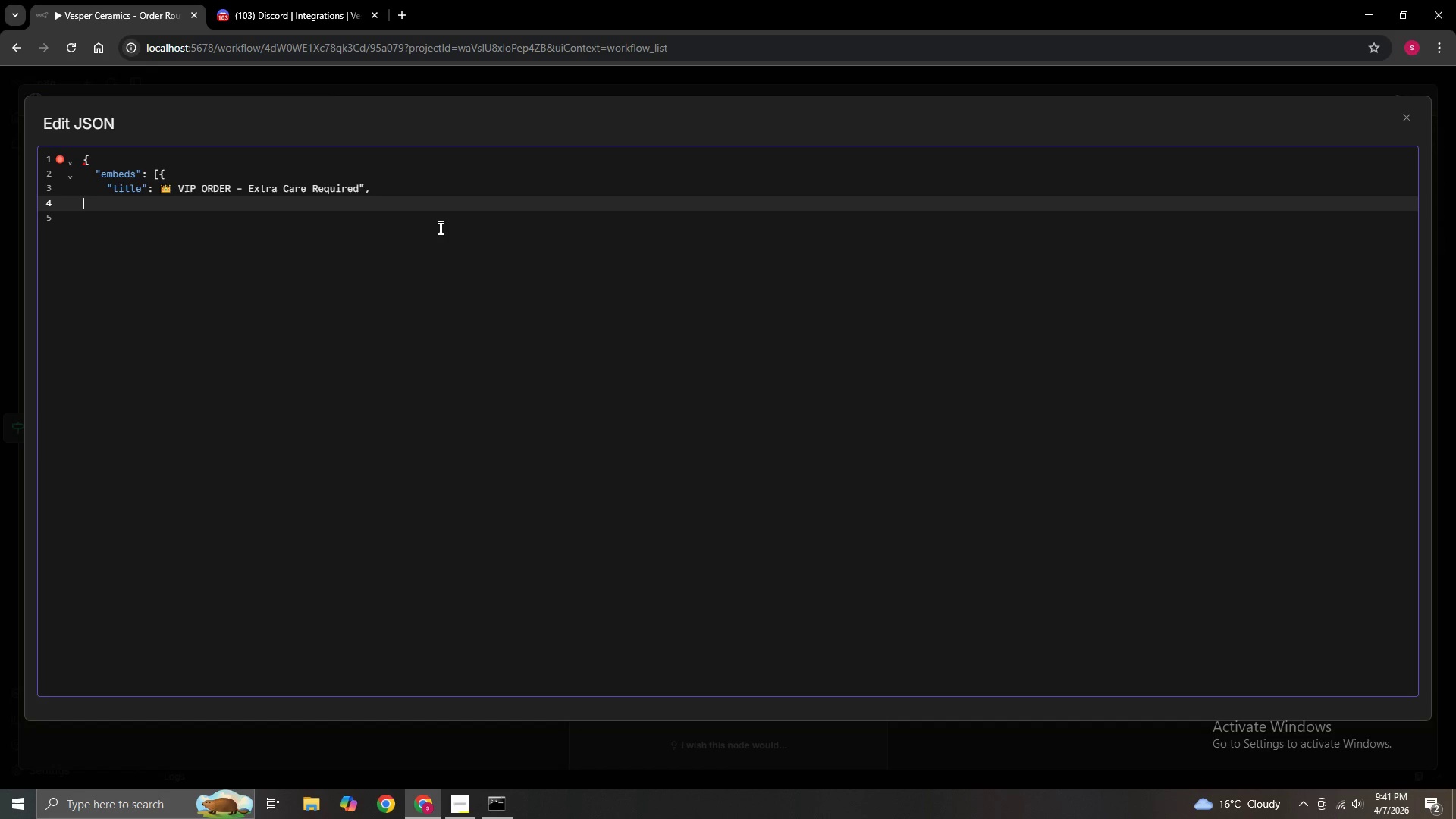 
type(    "descrip)
 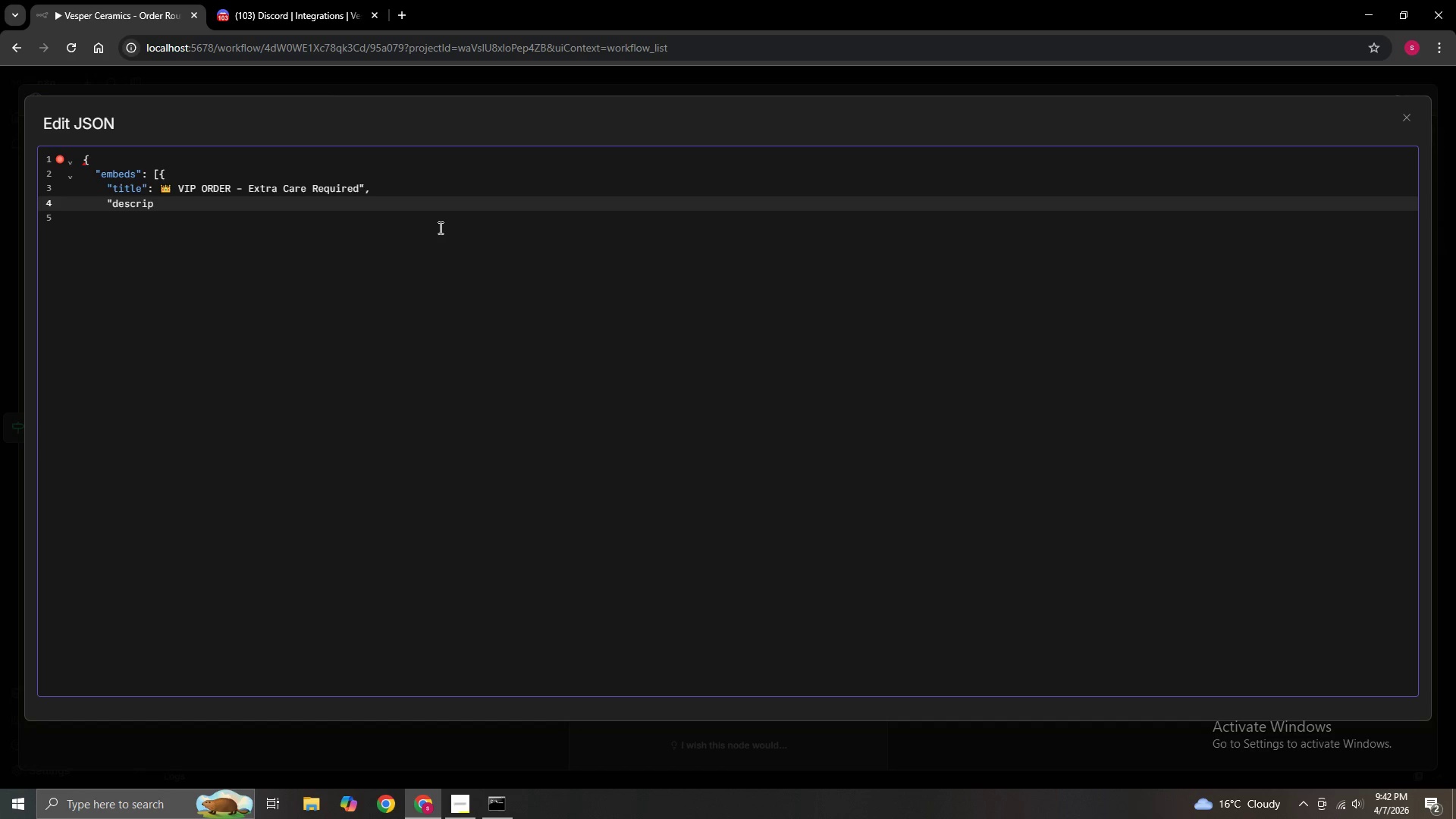 
type(tion)
 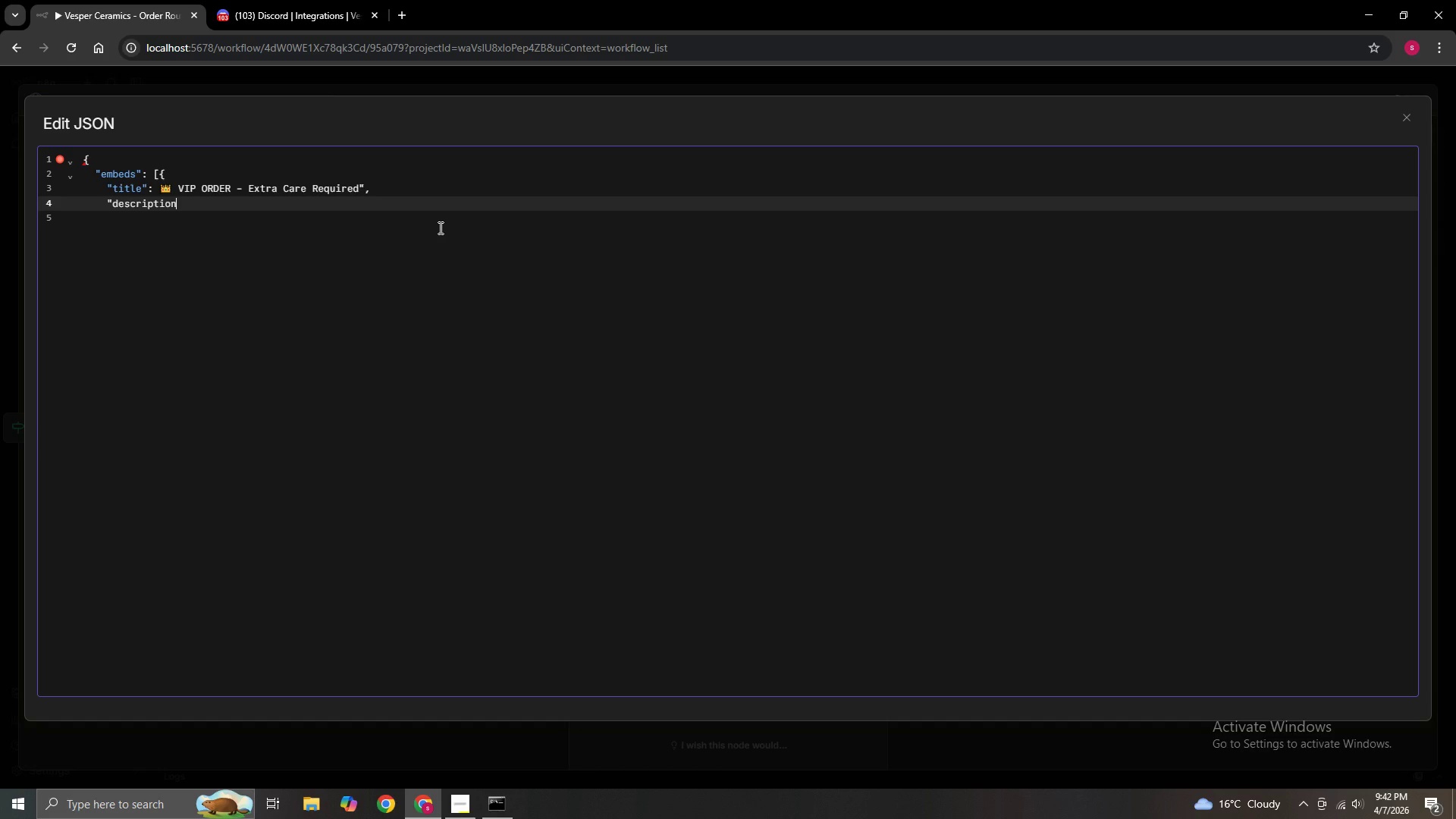 
key(Shift+Quote)
 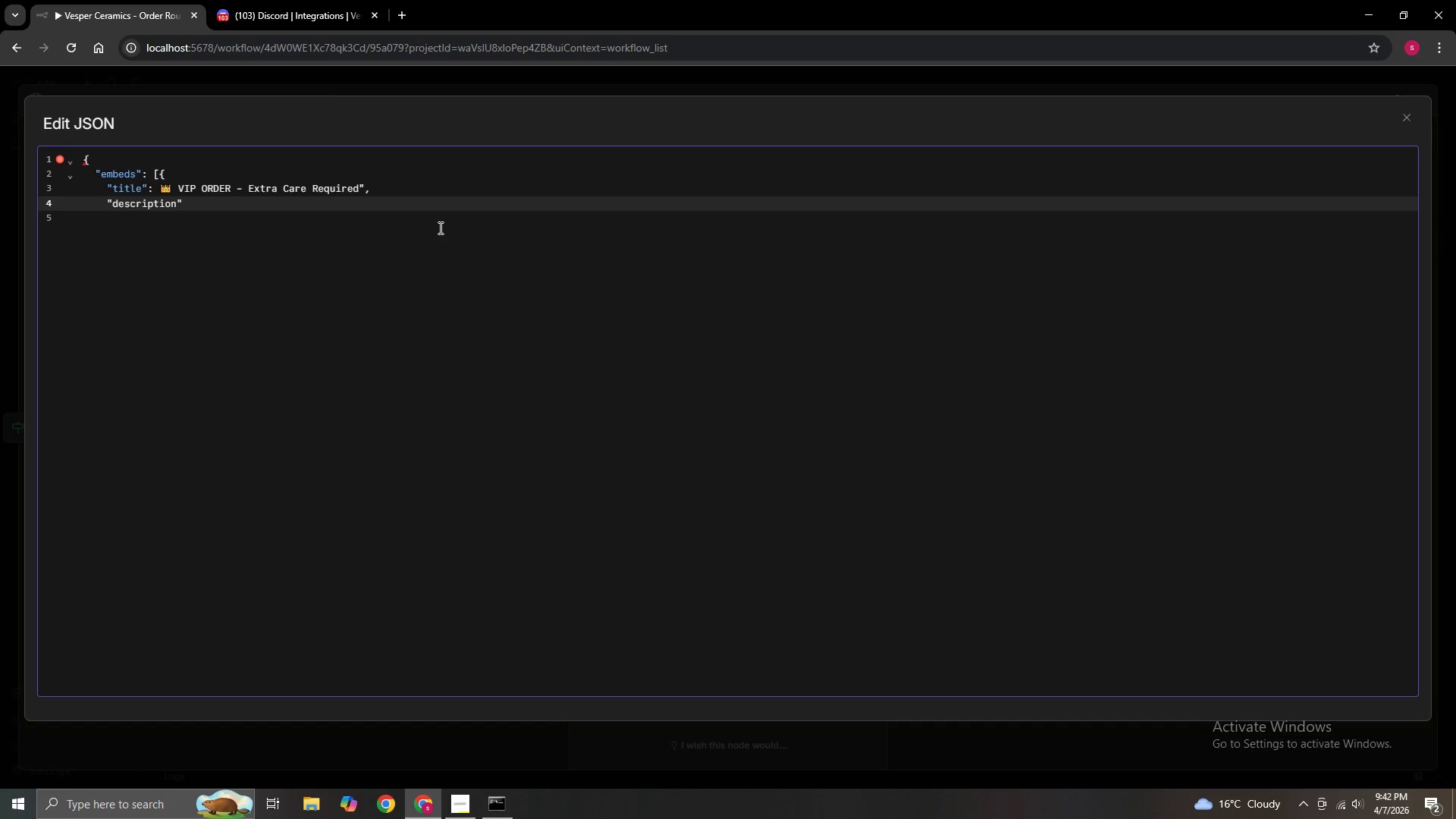 
wait(5.36)
 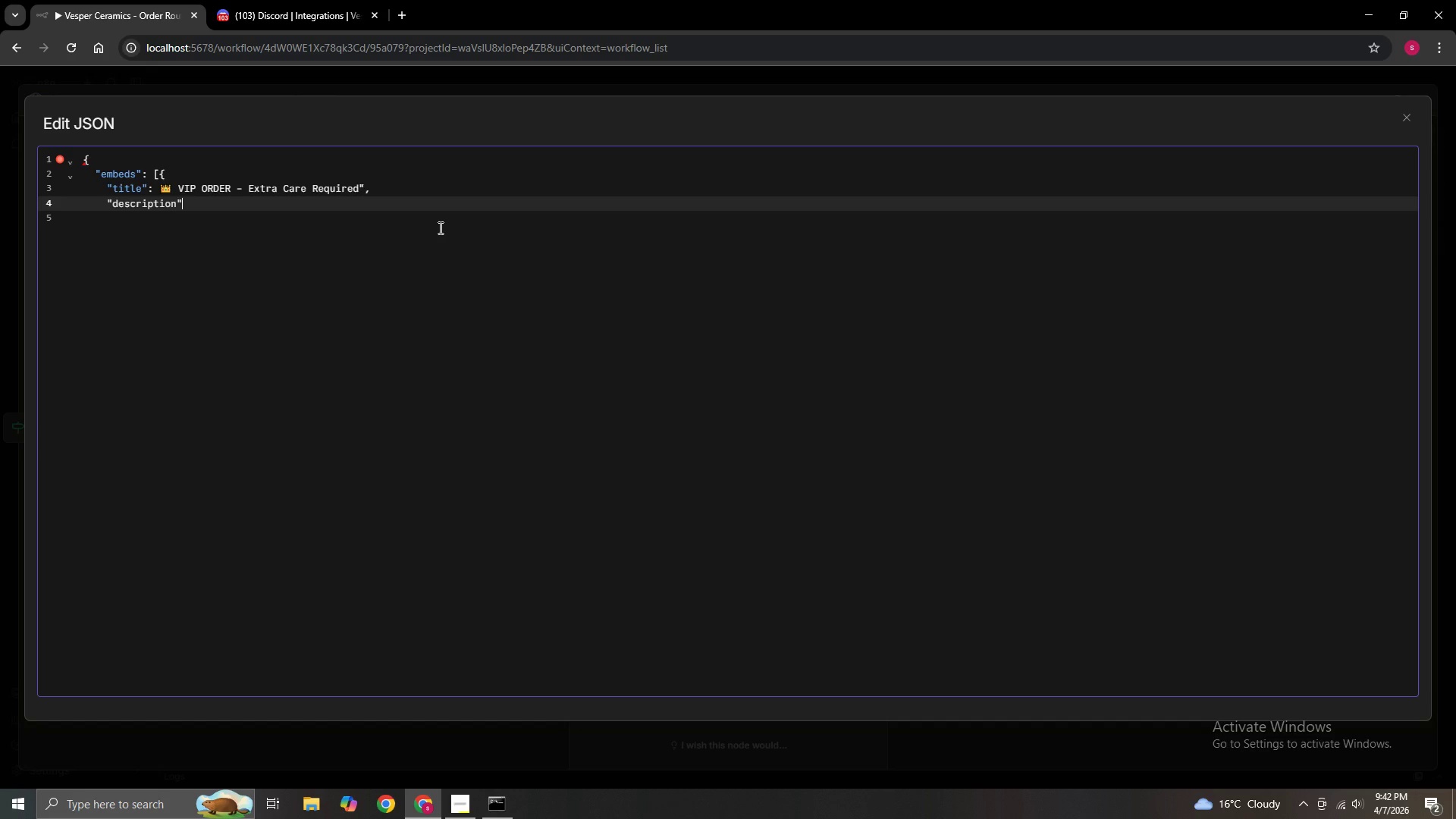 
key(Shift+Semicolon)
 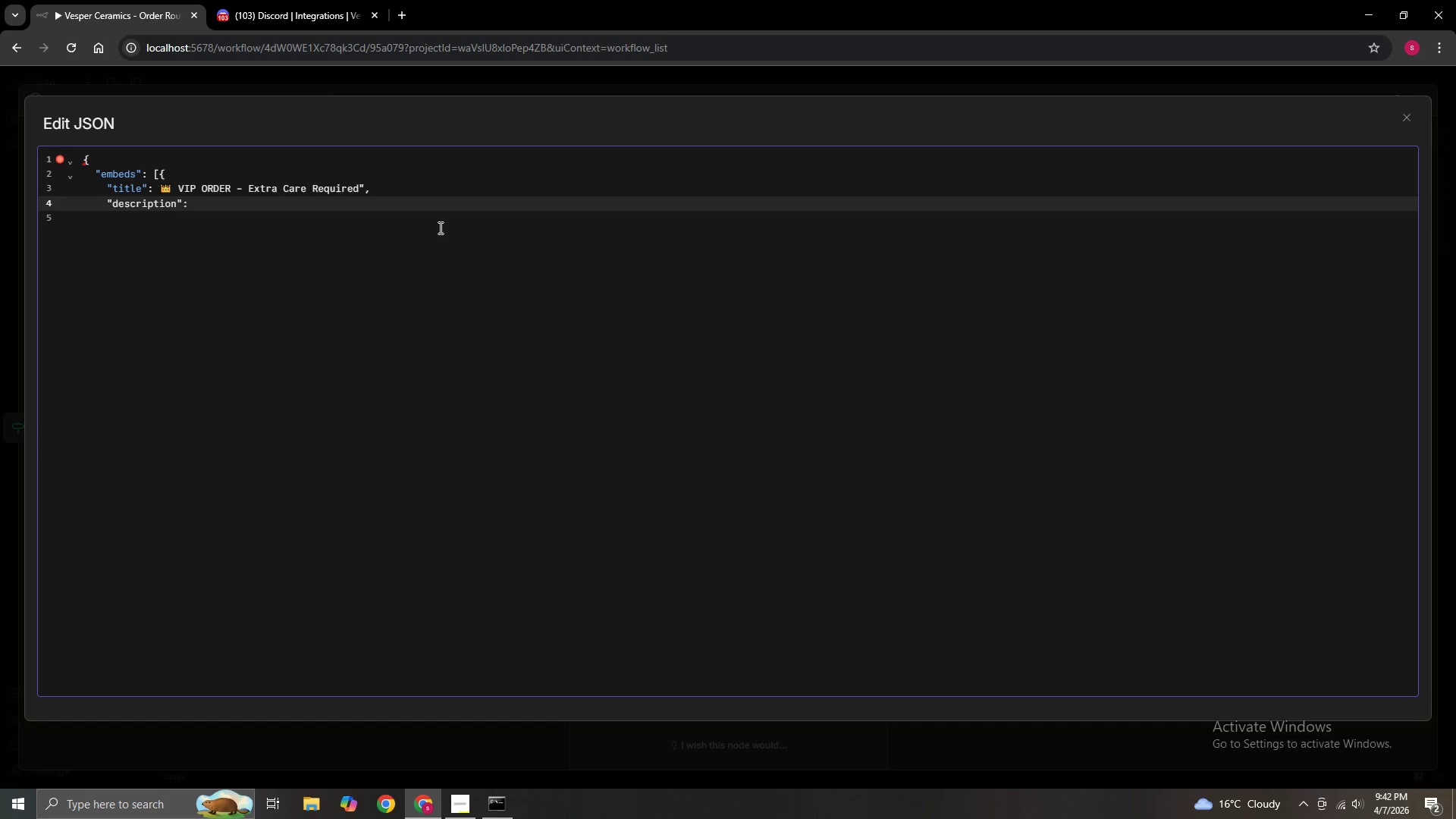 
key(Space)
 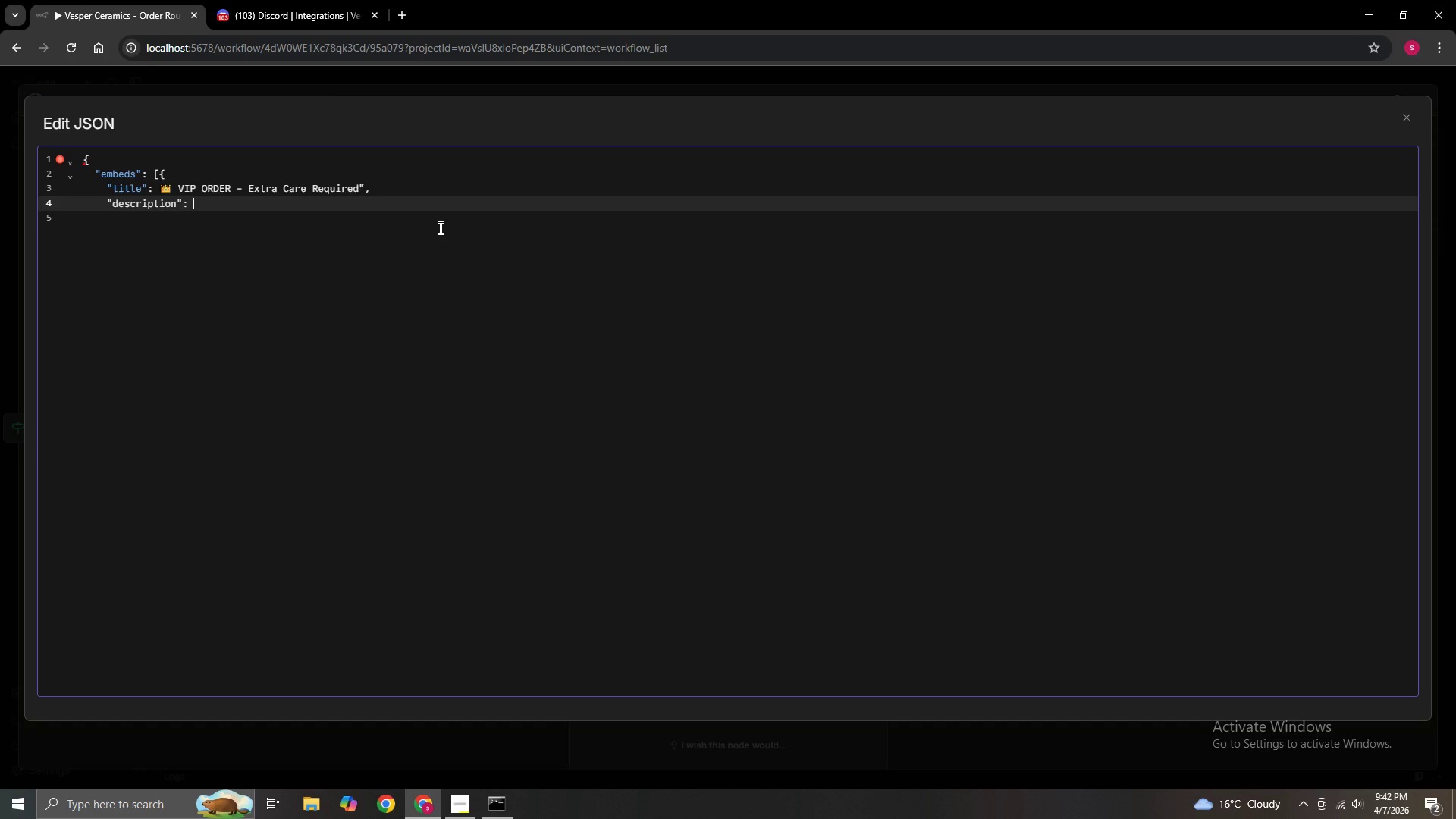 
key(Shift+Quote)
 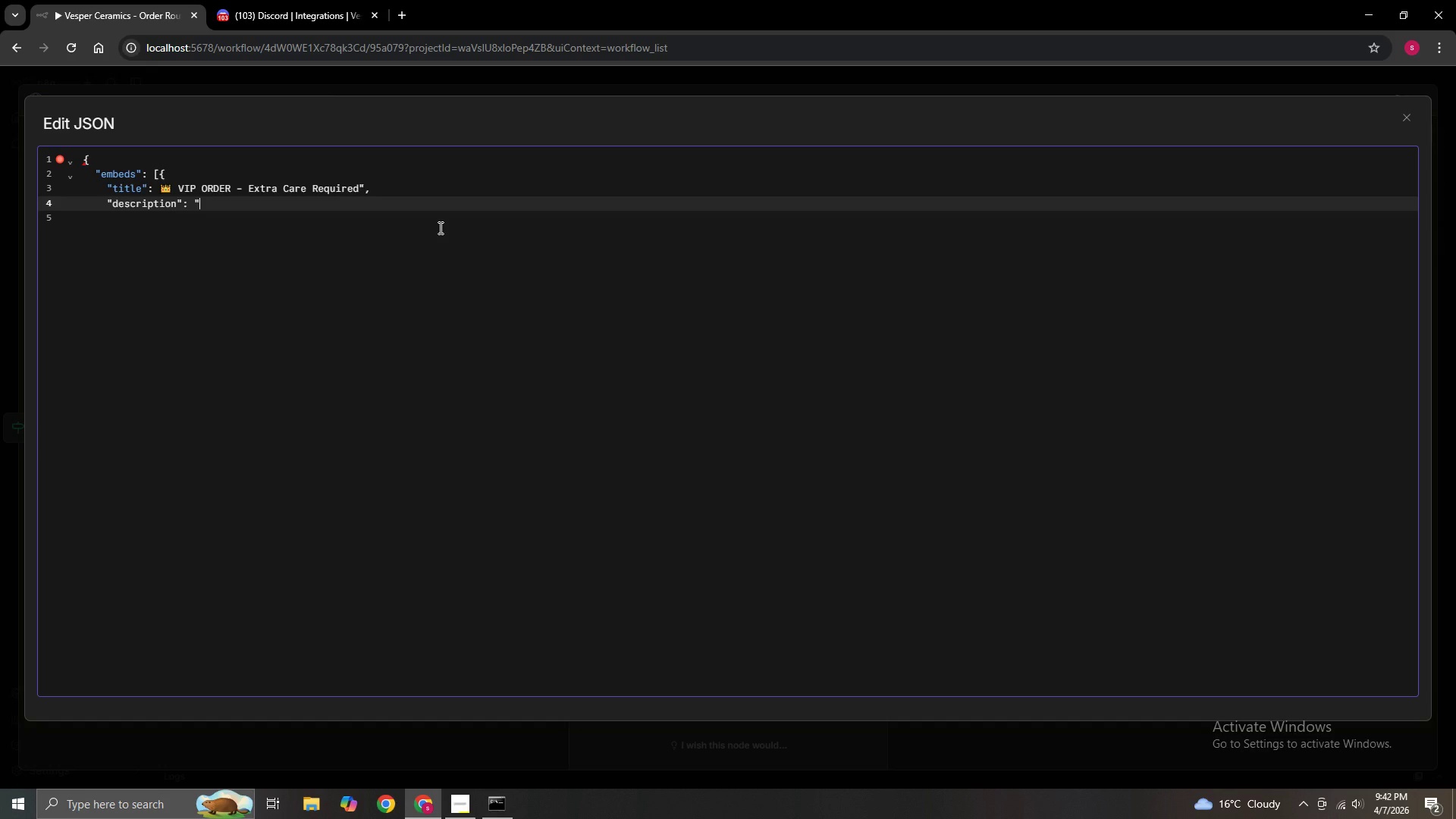 
key(NumpadMultiply)
 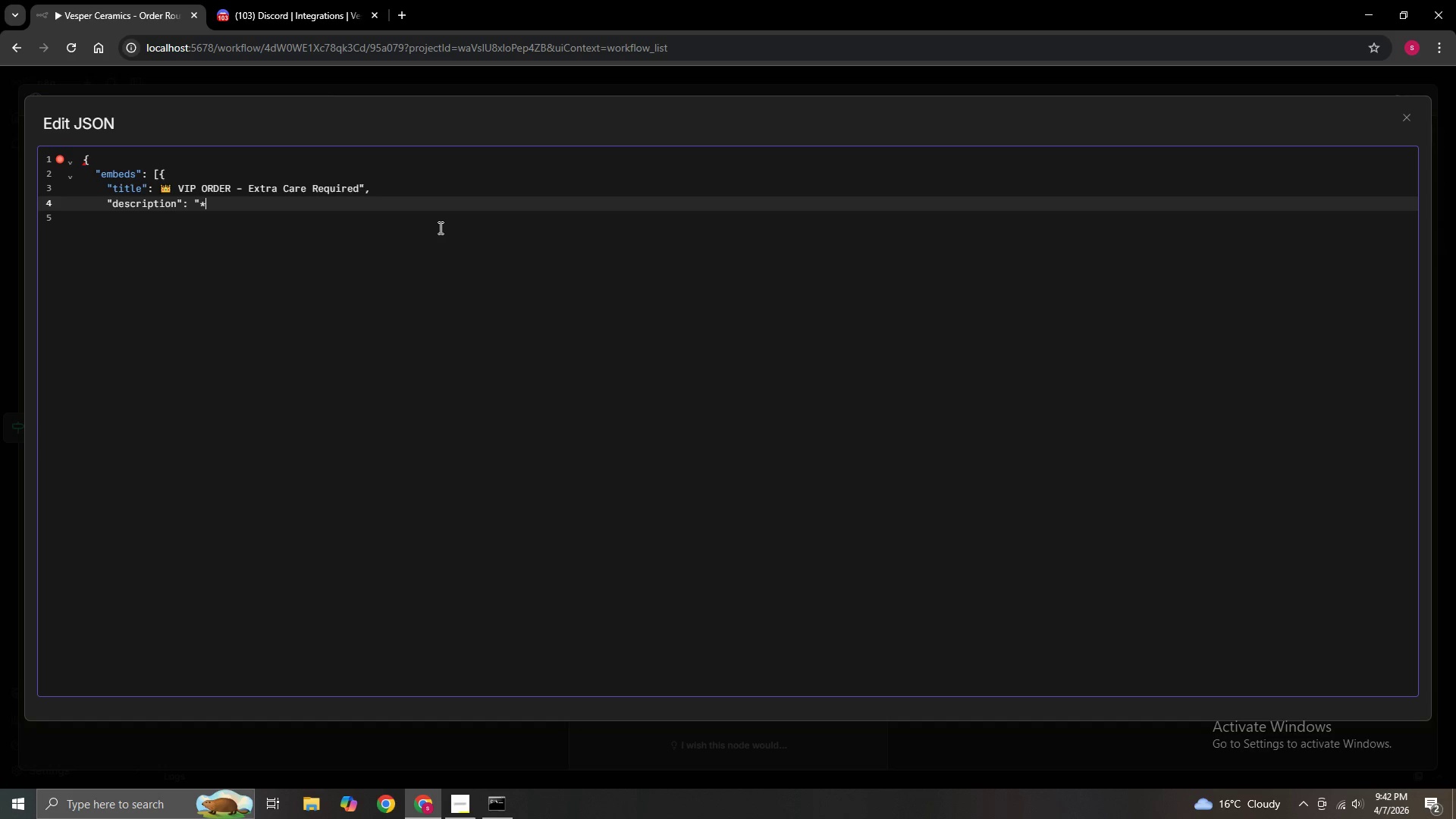 
key(NumpadMultiply)
 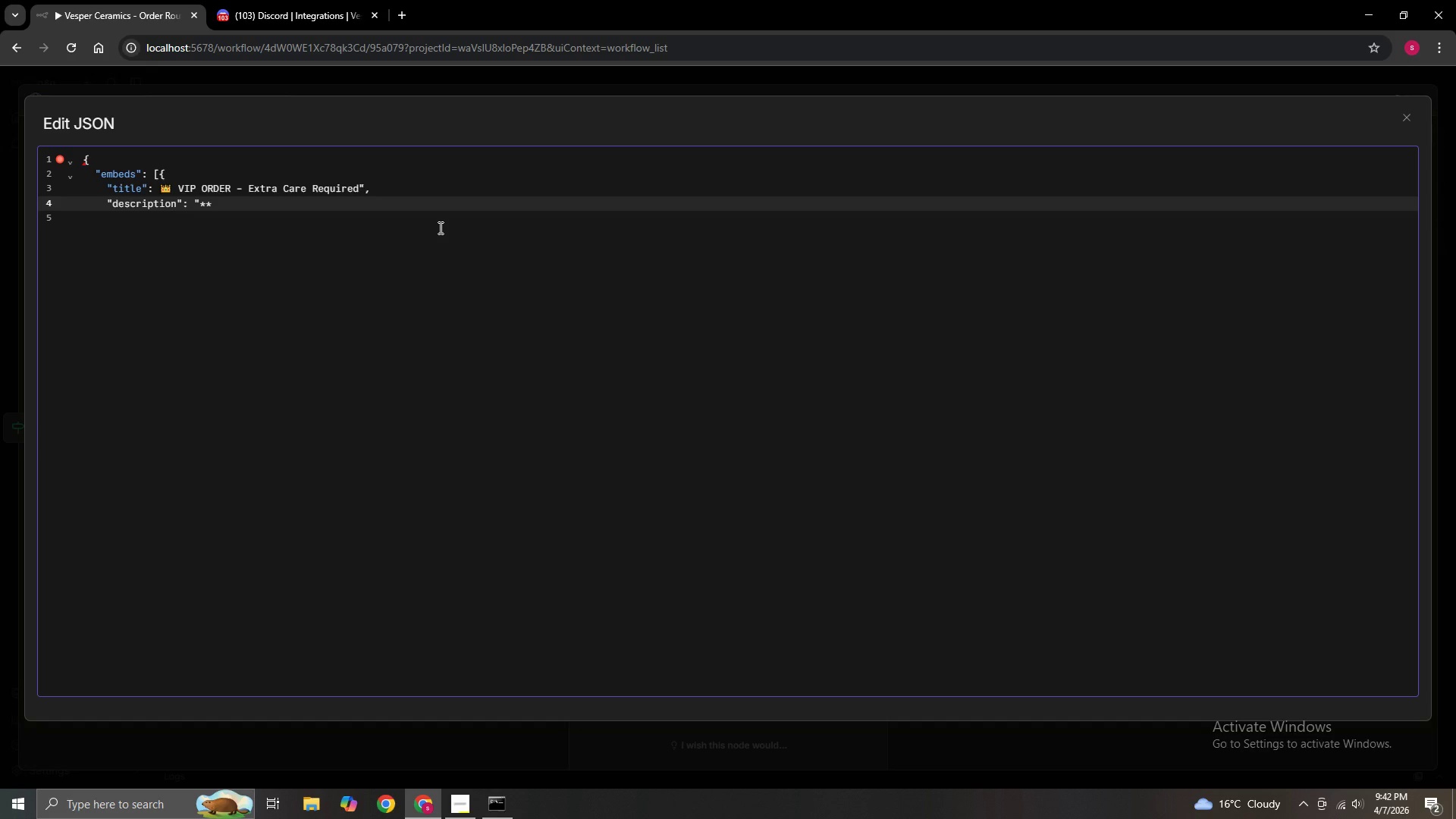 
type(CU)
key(Backspace)
type(ustomer:")
 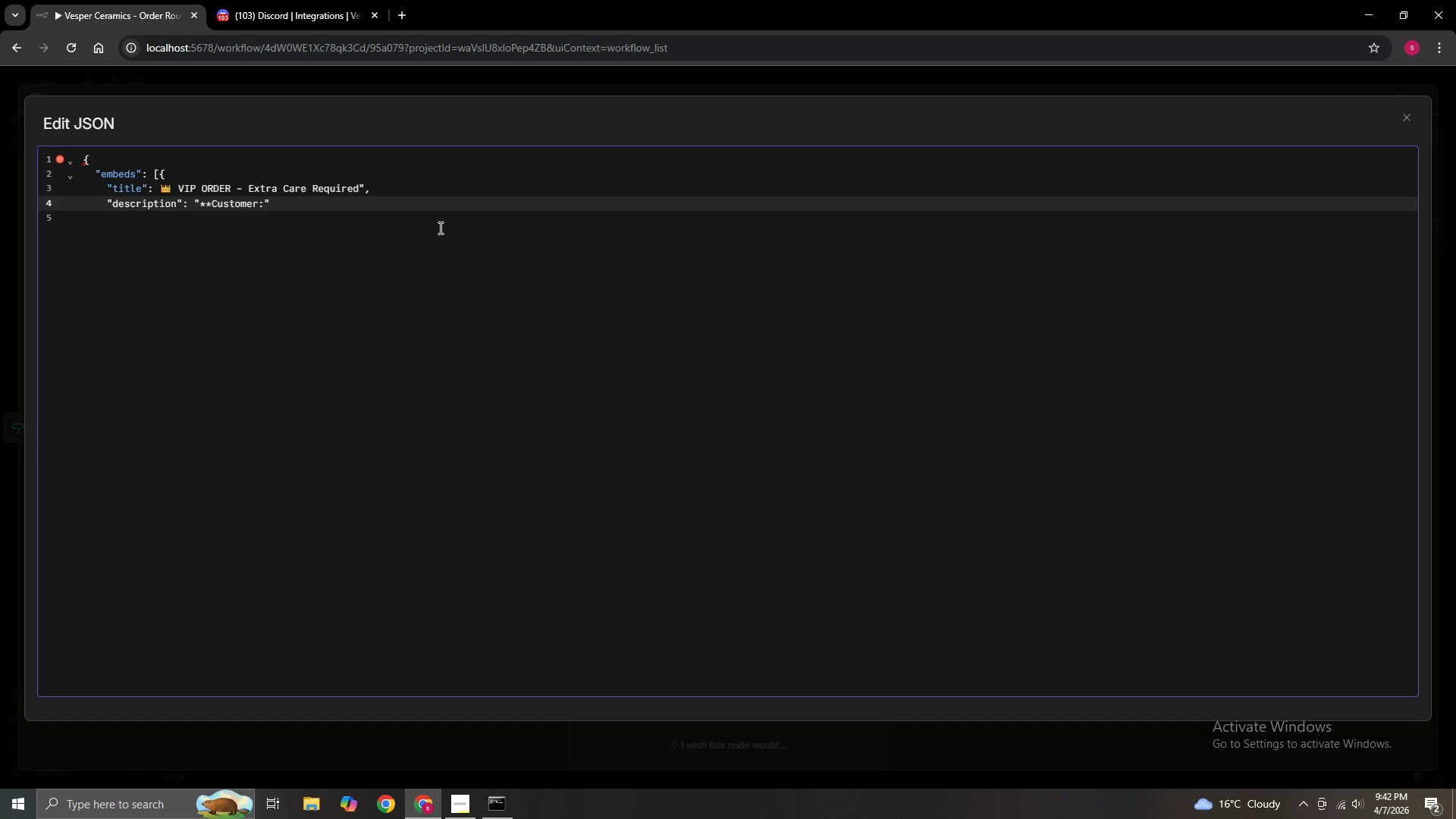 
key(ArrowLeft)
 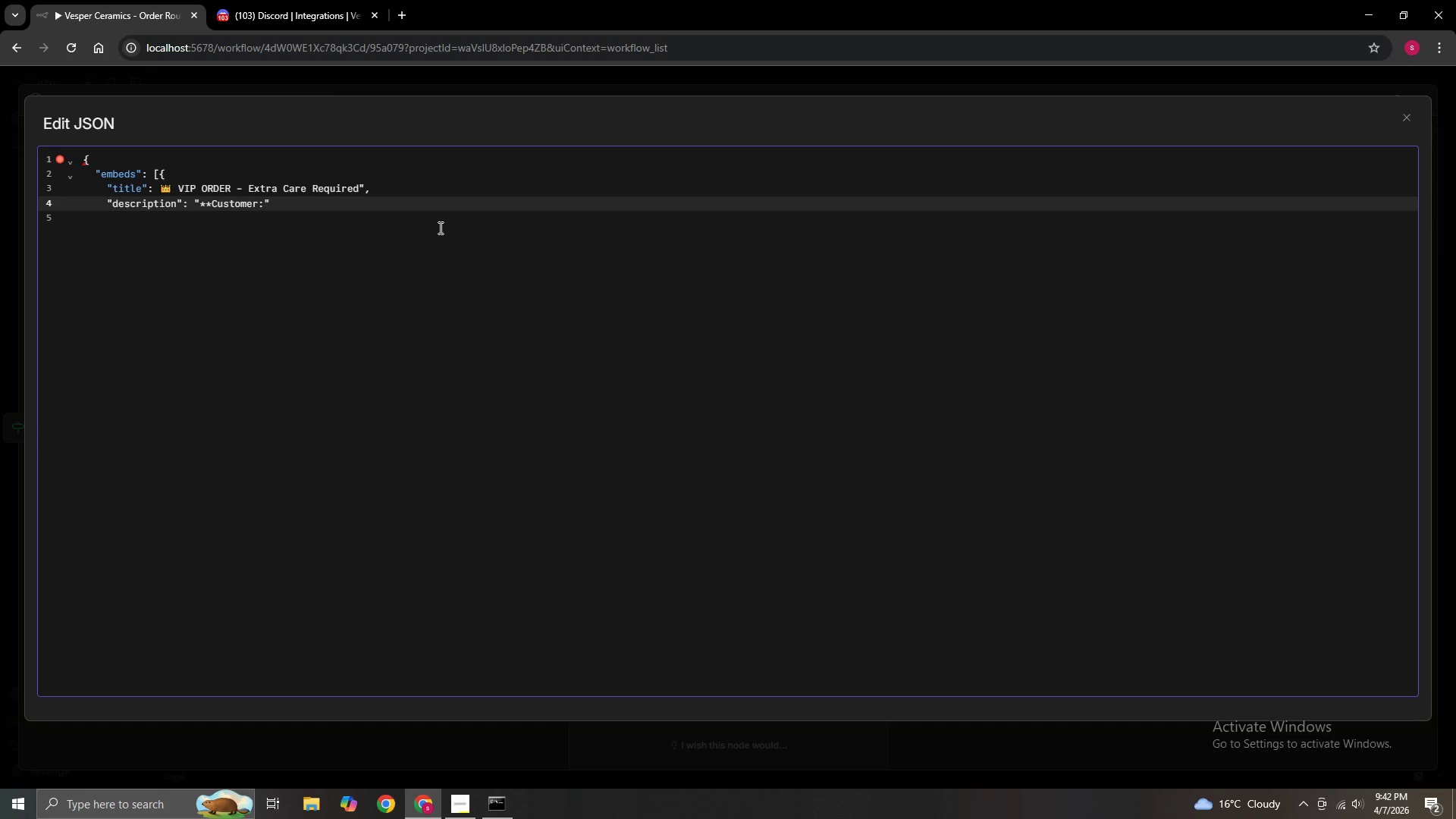 
key(NumpadMultiply)
 